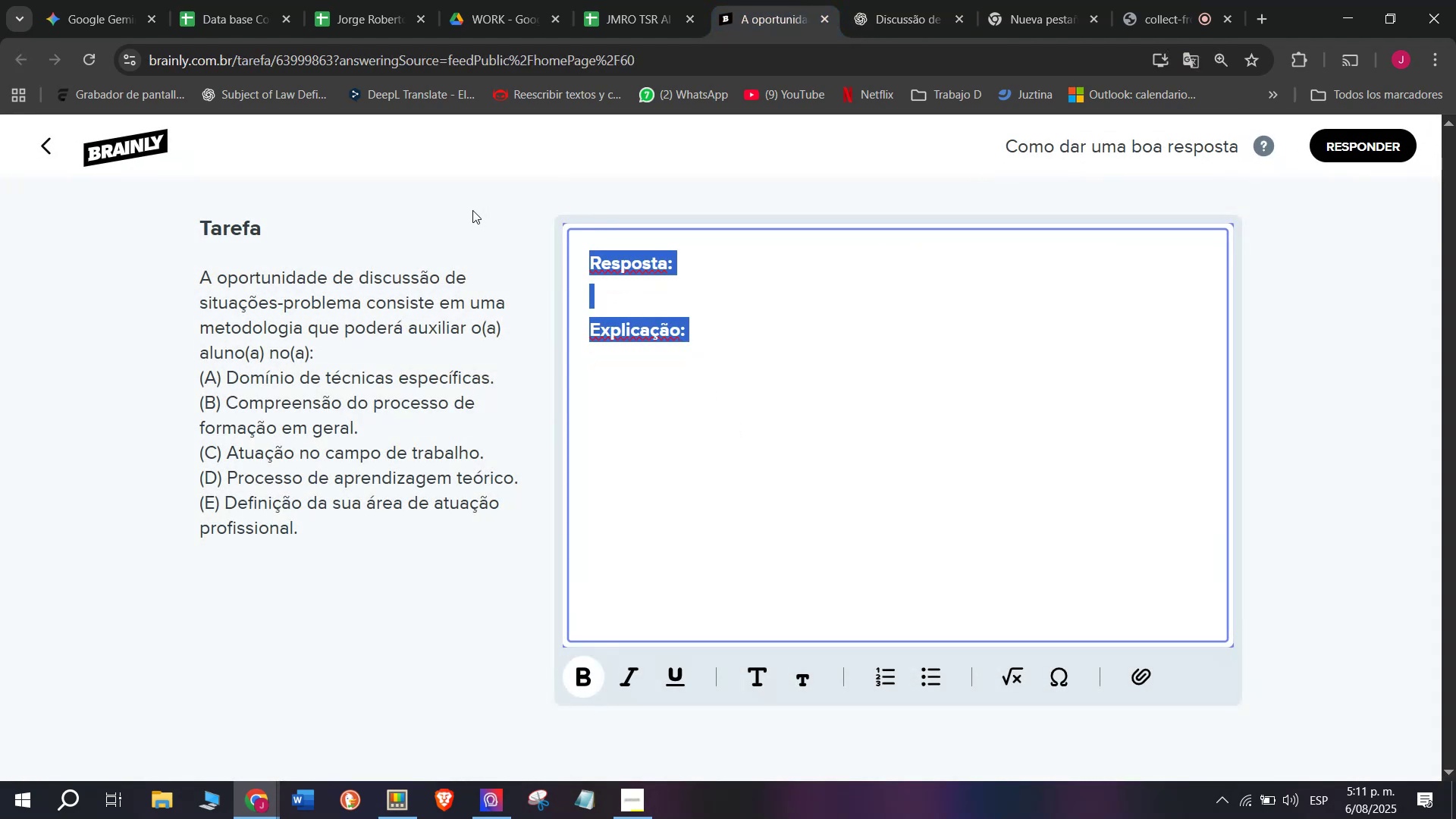 
key(Control+V)
 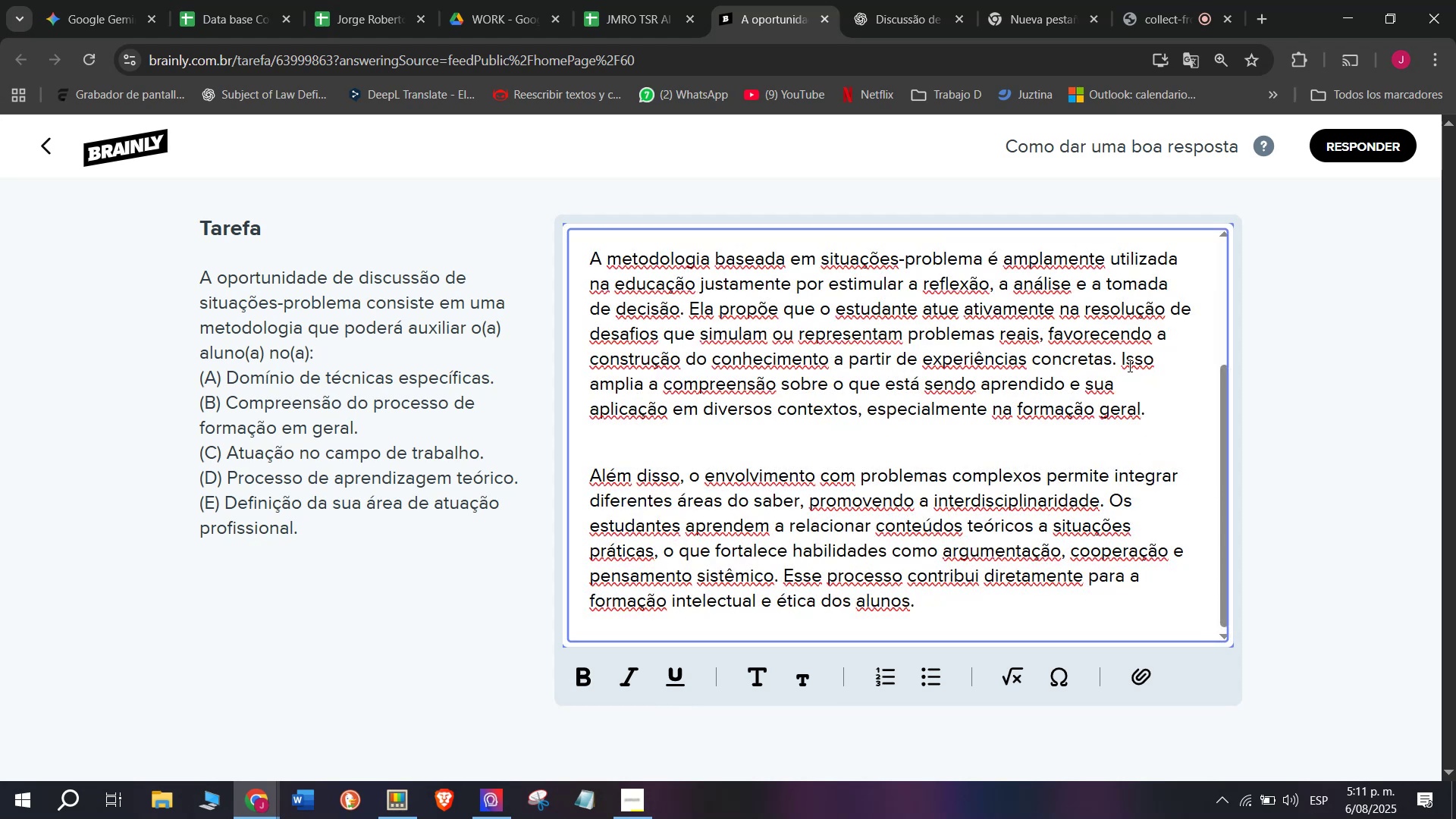 
left_click_drag(start_coordinate=[1120, 355], to_coordinate=[1155, 412])
 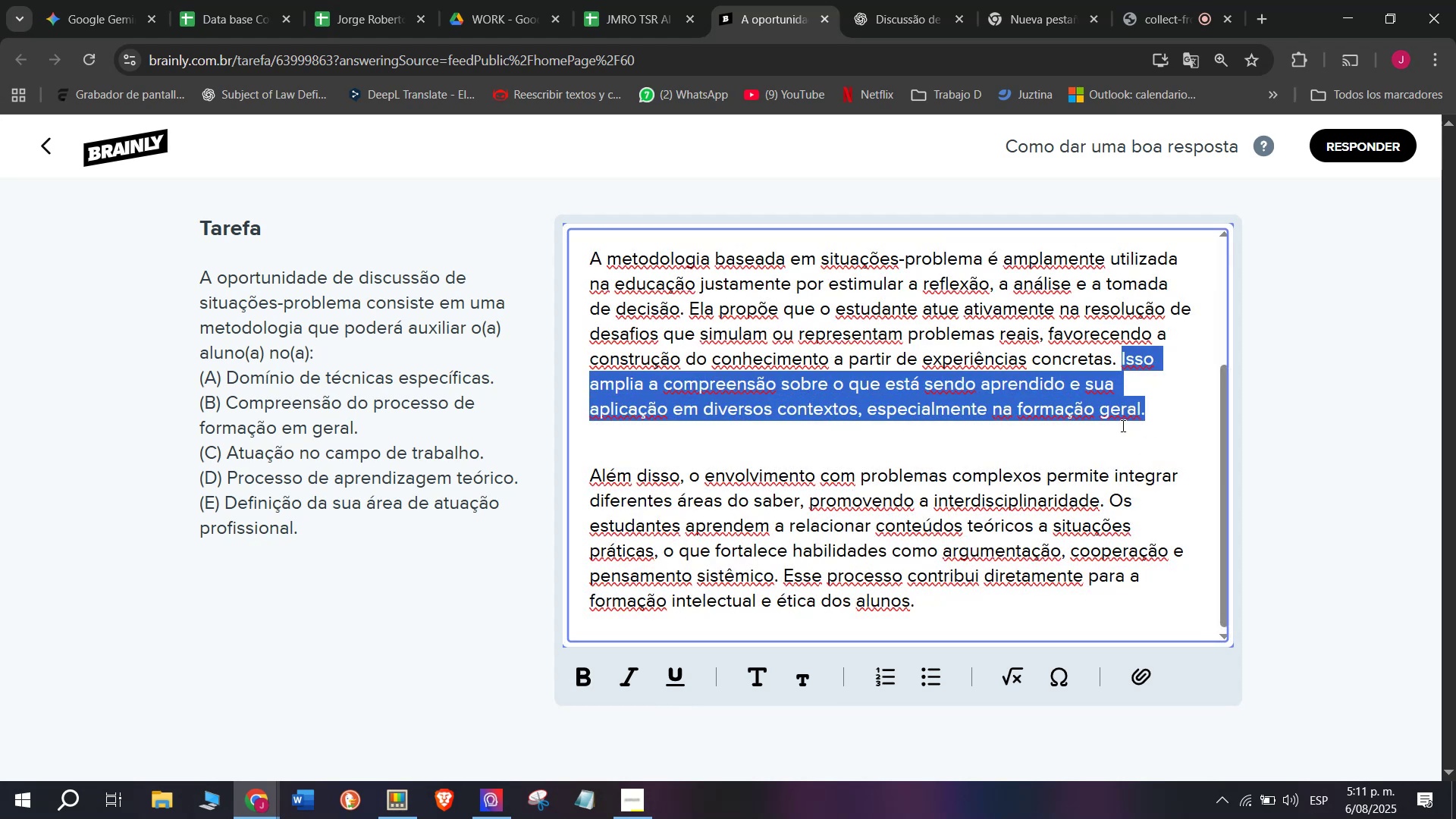 
key(Backspace)
 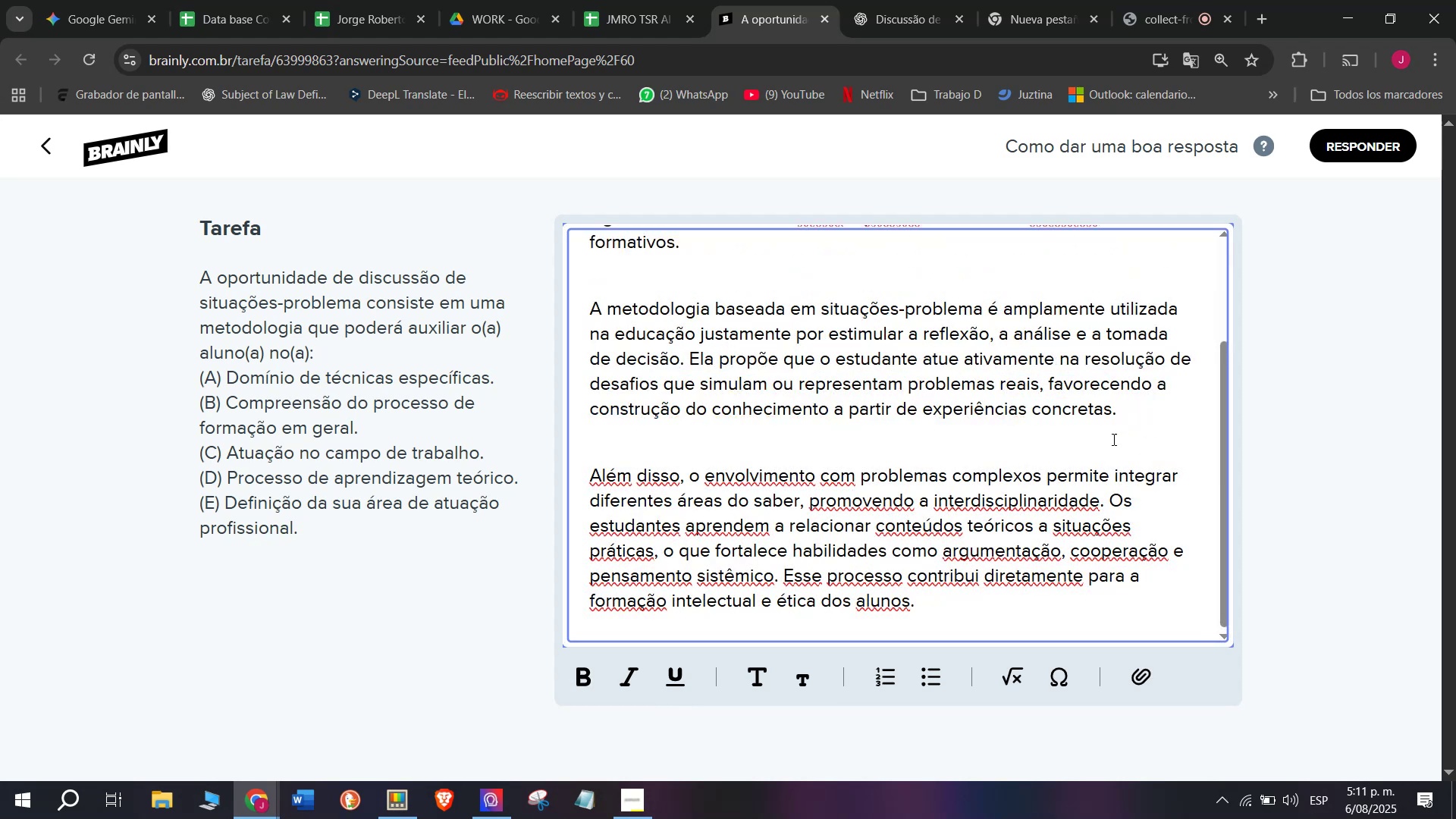 
scroll: coordinate [908, 564], scroll_direction: up, amount: 4.0
 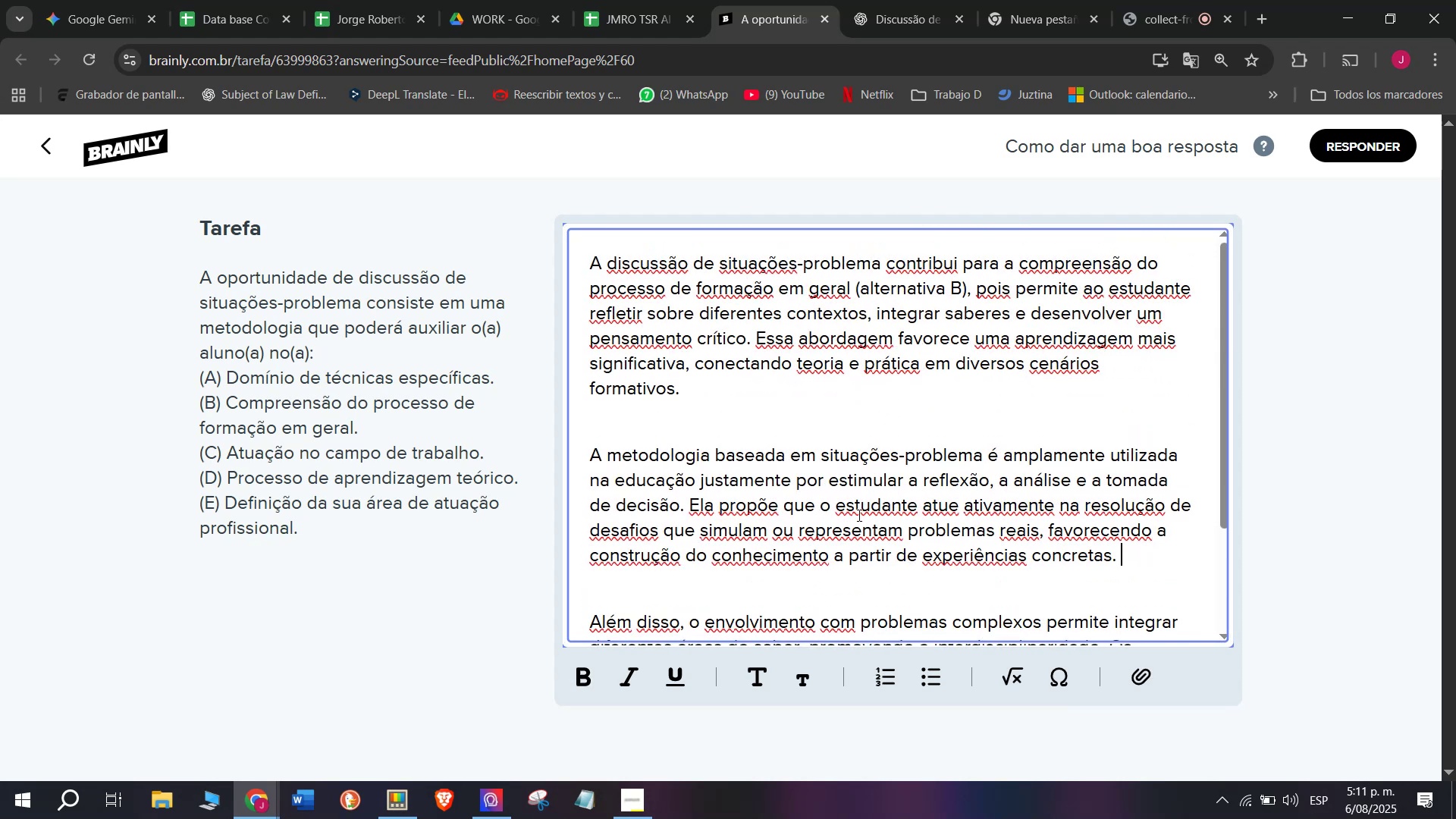 
scroll: coordinate [852, 527], scroll_direction: down, amount: 4.0
 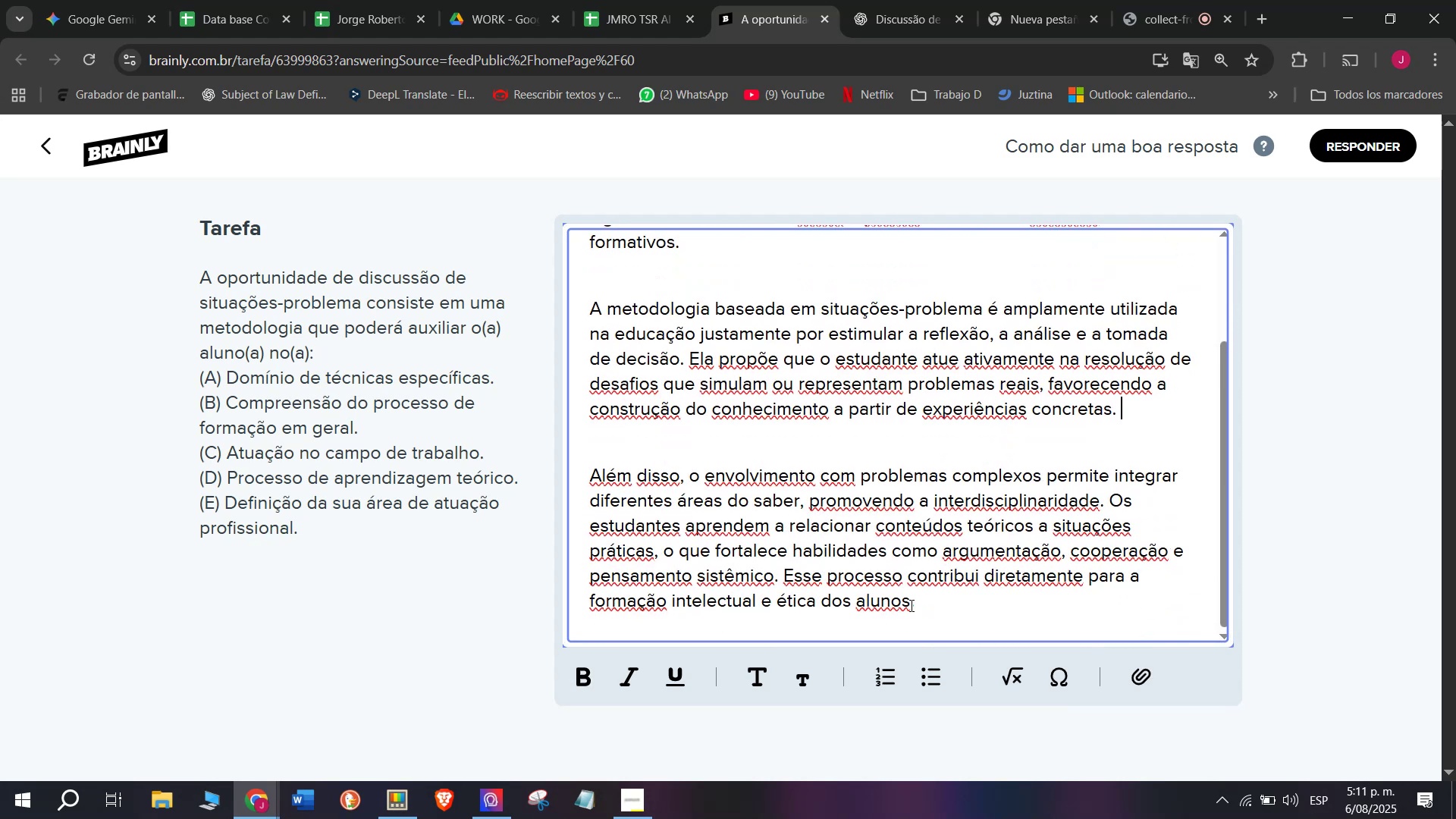 
left_click_drag(start_coordinate=[929, 604], to_coordinate=[481, 134])
 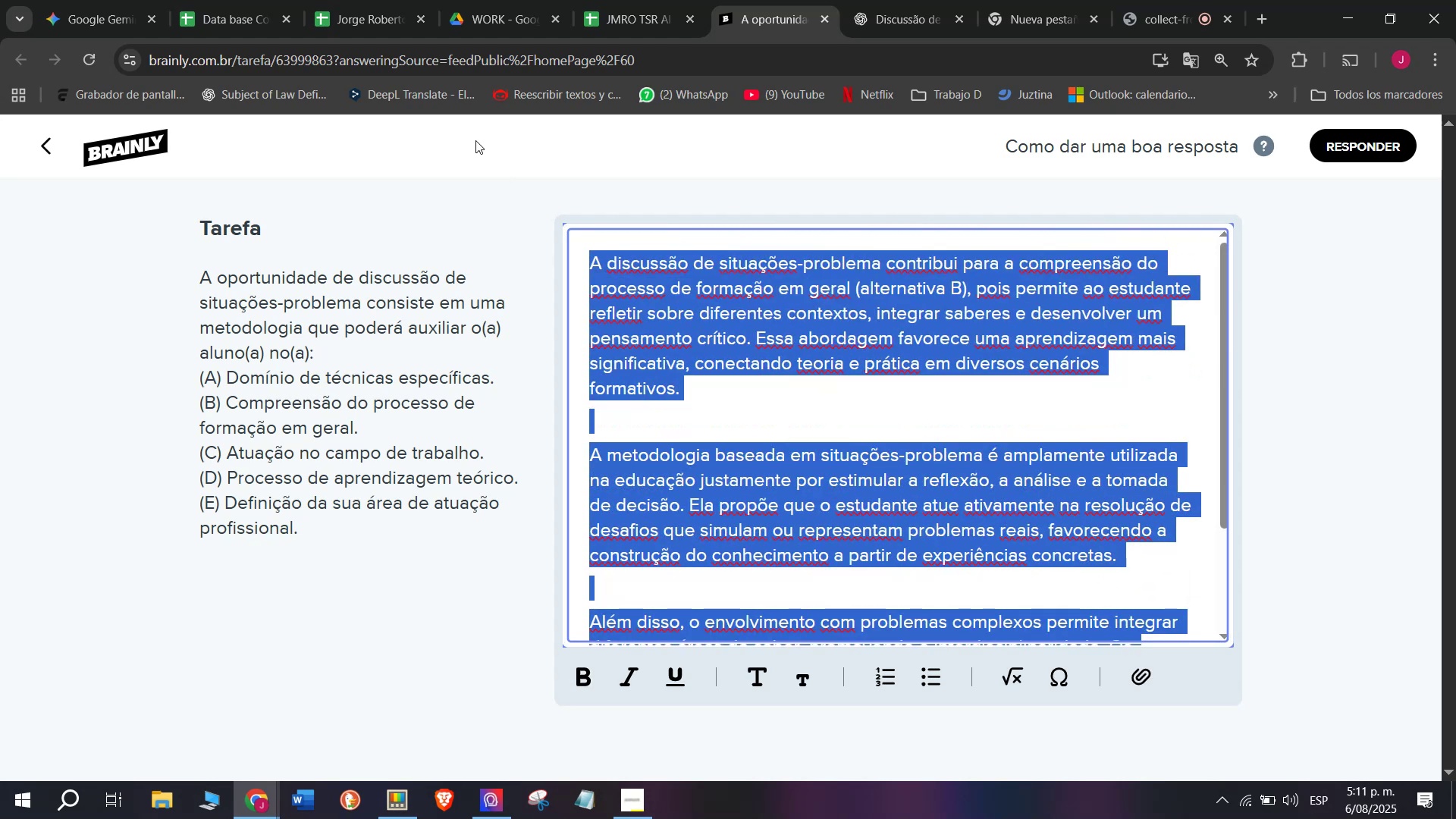 
key(Break)
 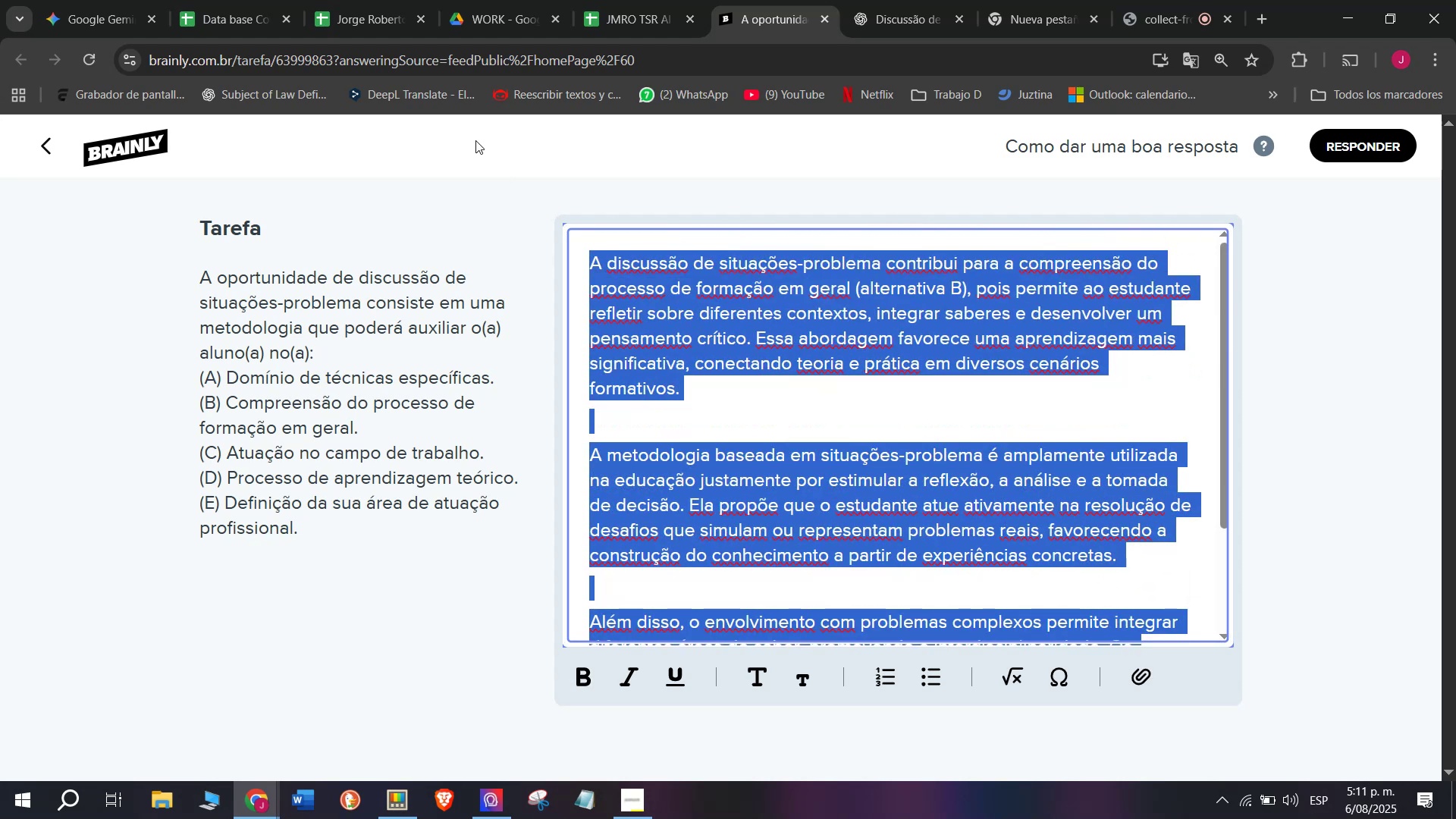 
key(Control+ControlLeft)
 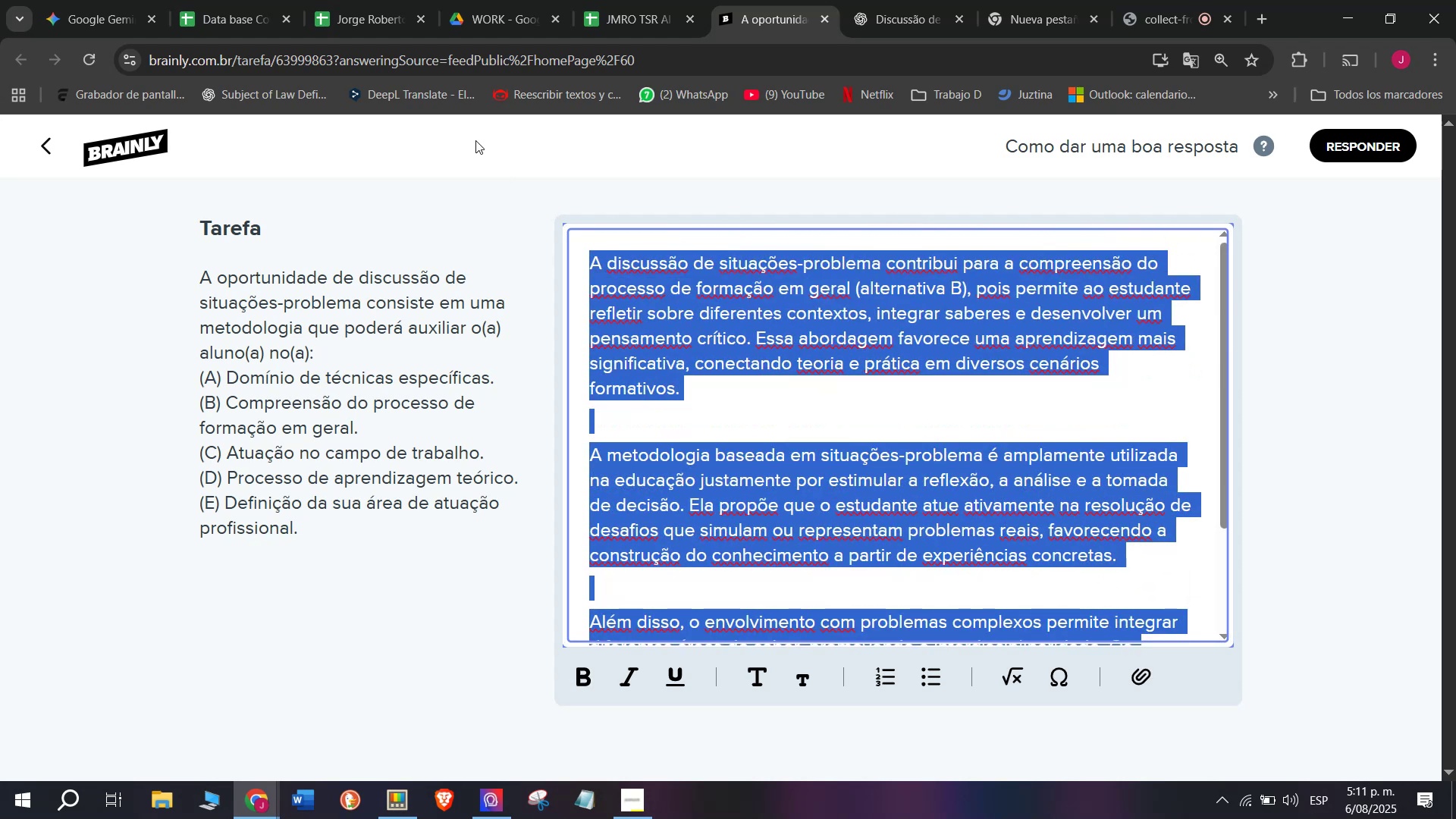 
key(Control+C)
 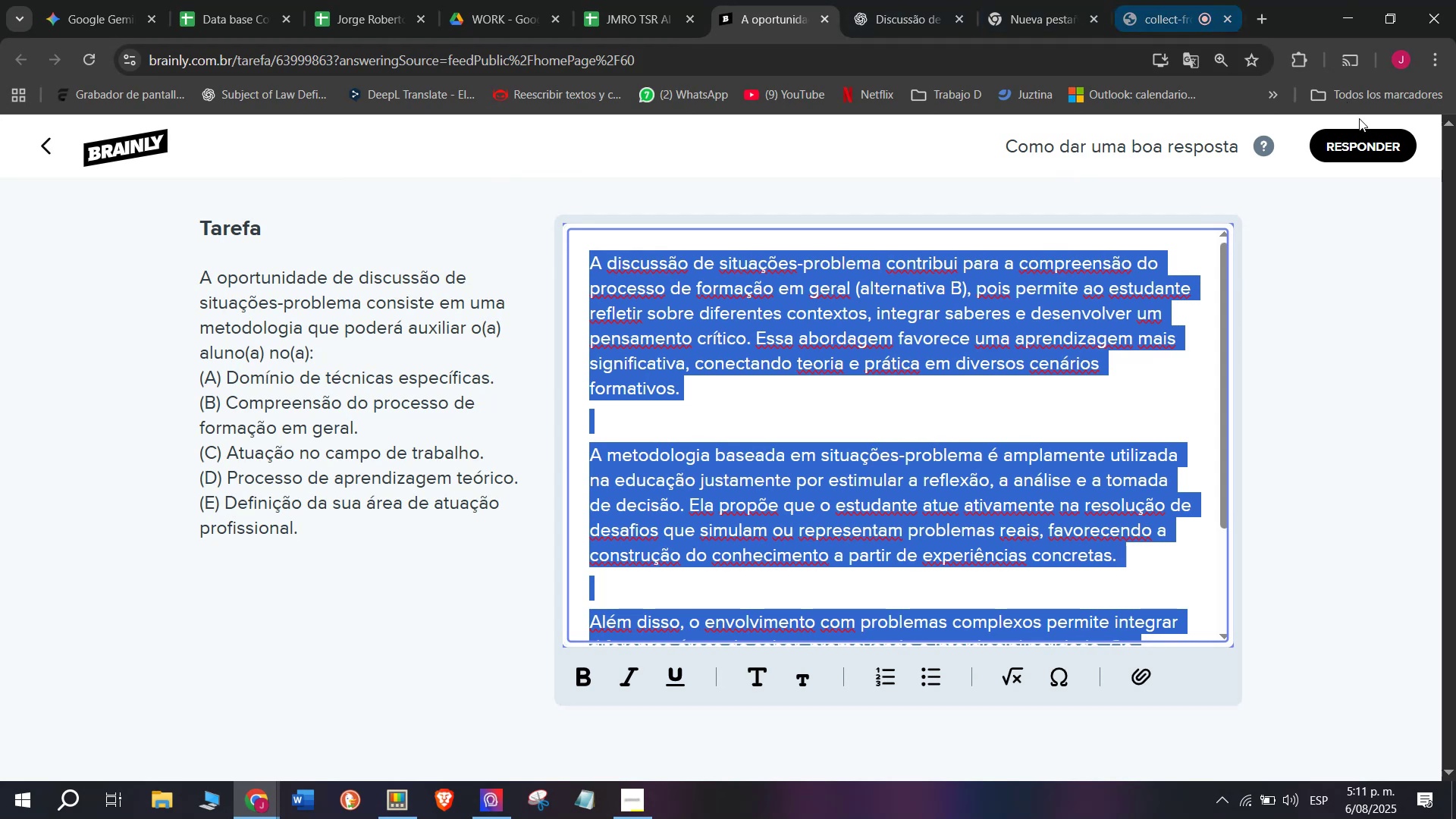 
left_click([1351, 157])
 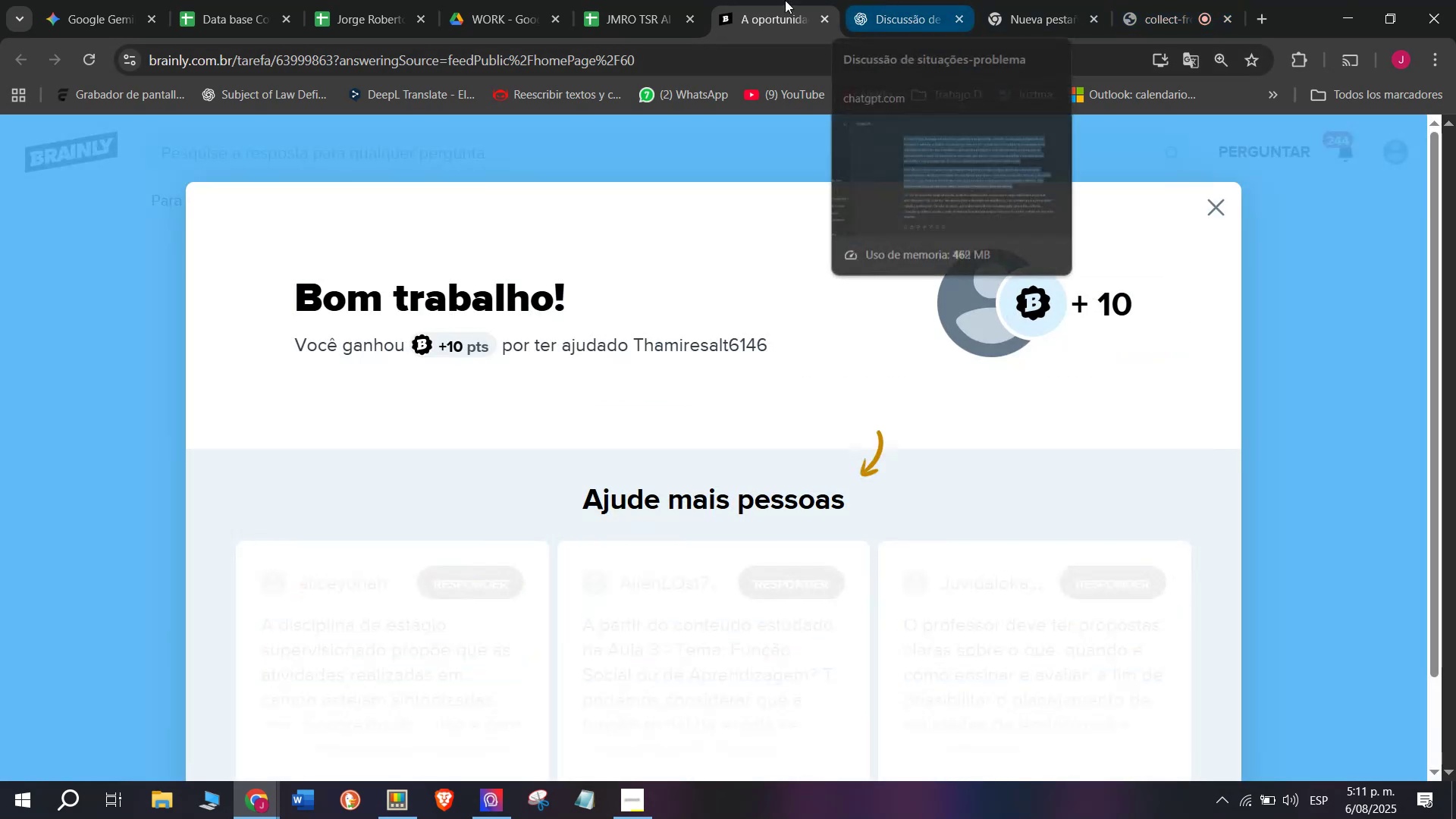 
left_click([646, 0])
 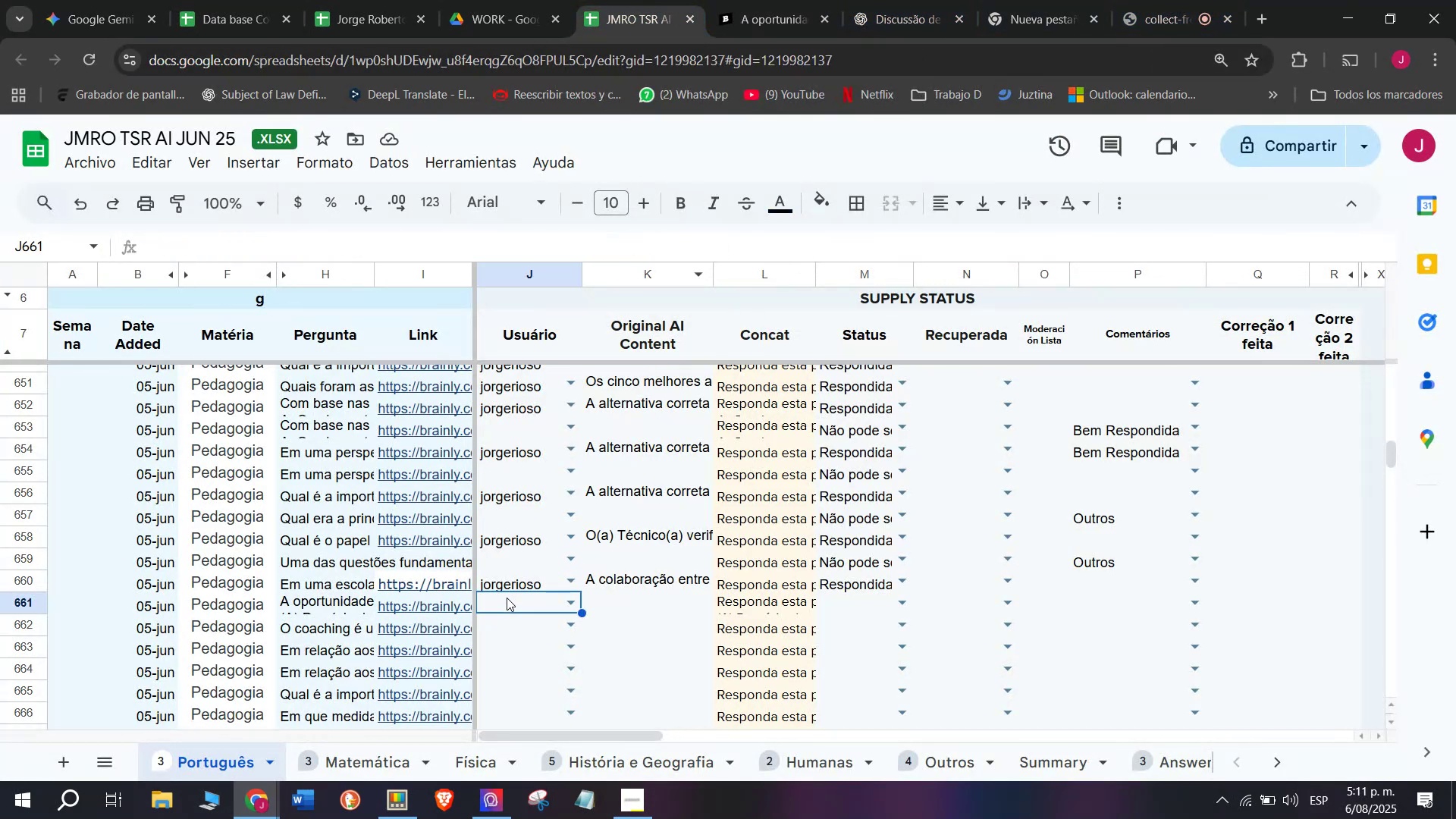 
key(J)
 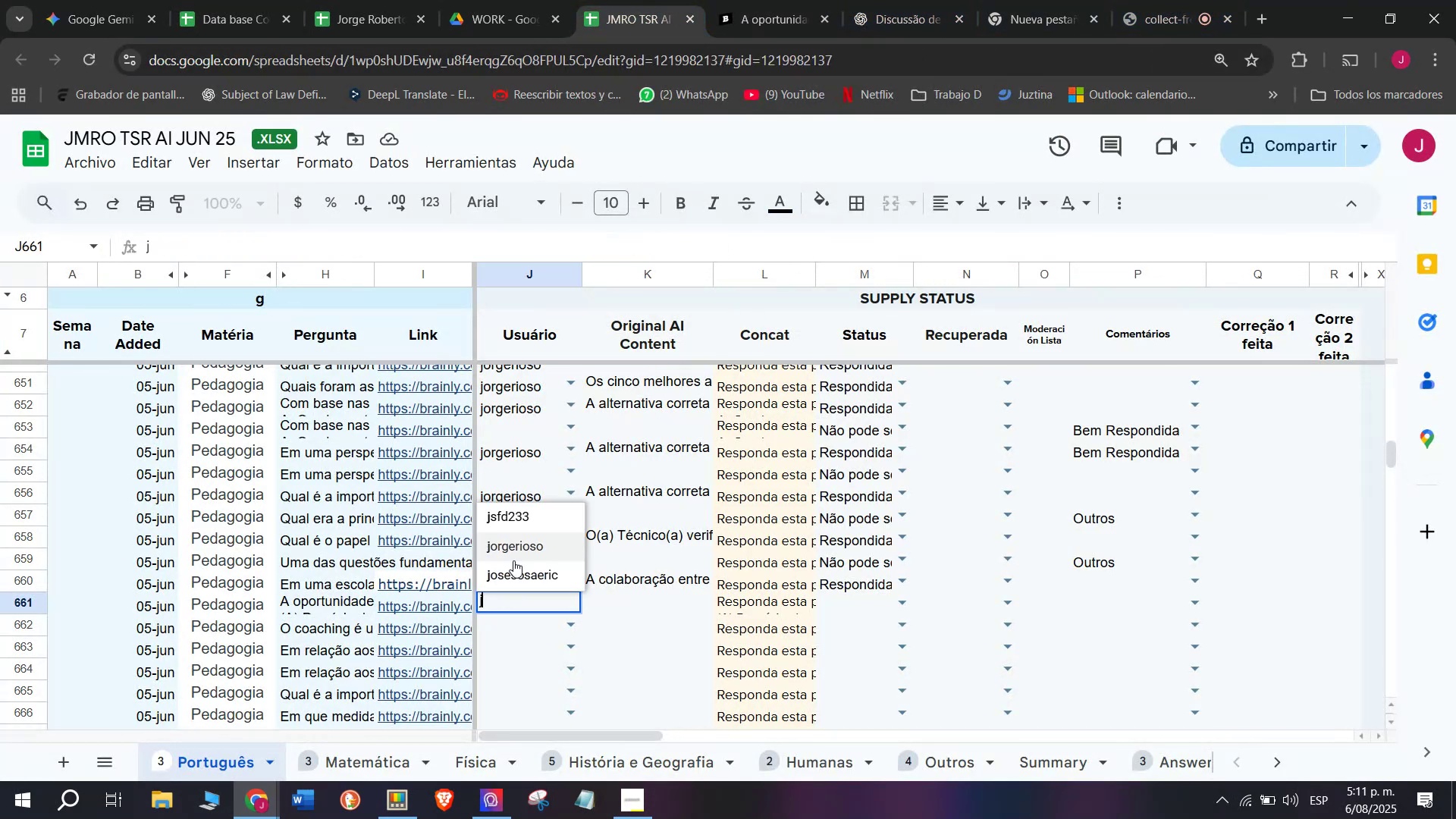 
left_click([514, 552])
 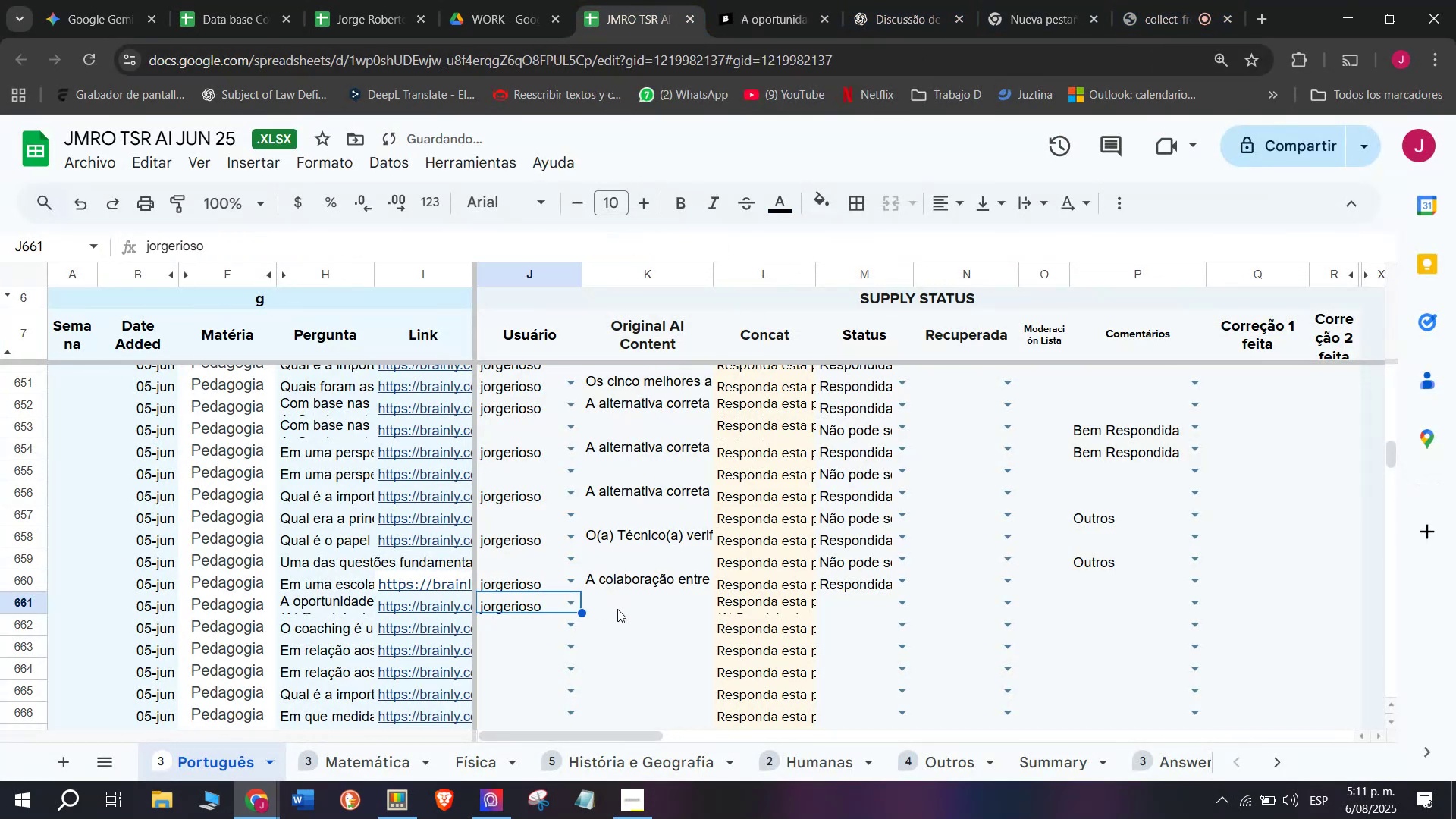 
double_click([617, 607])
 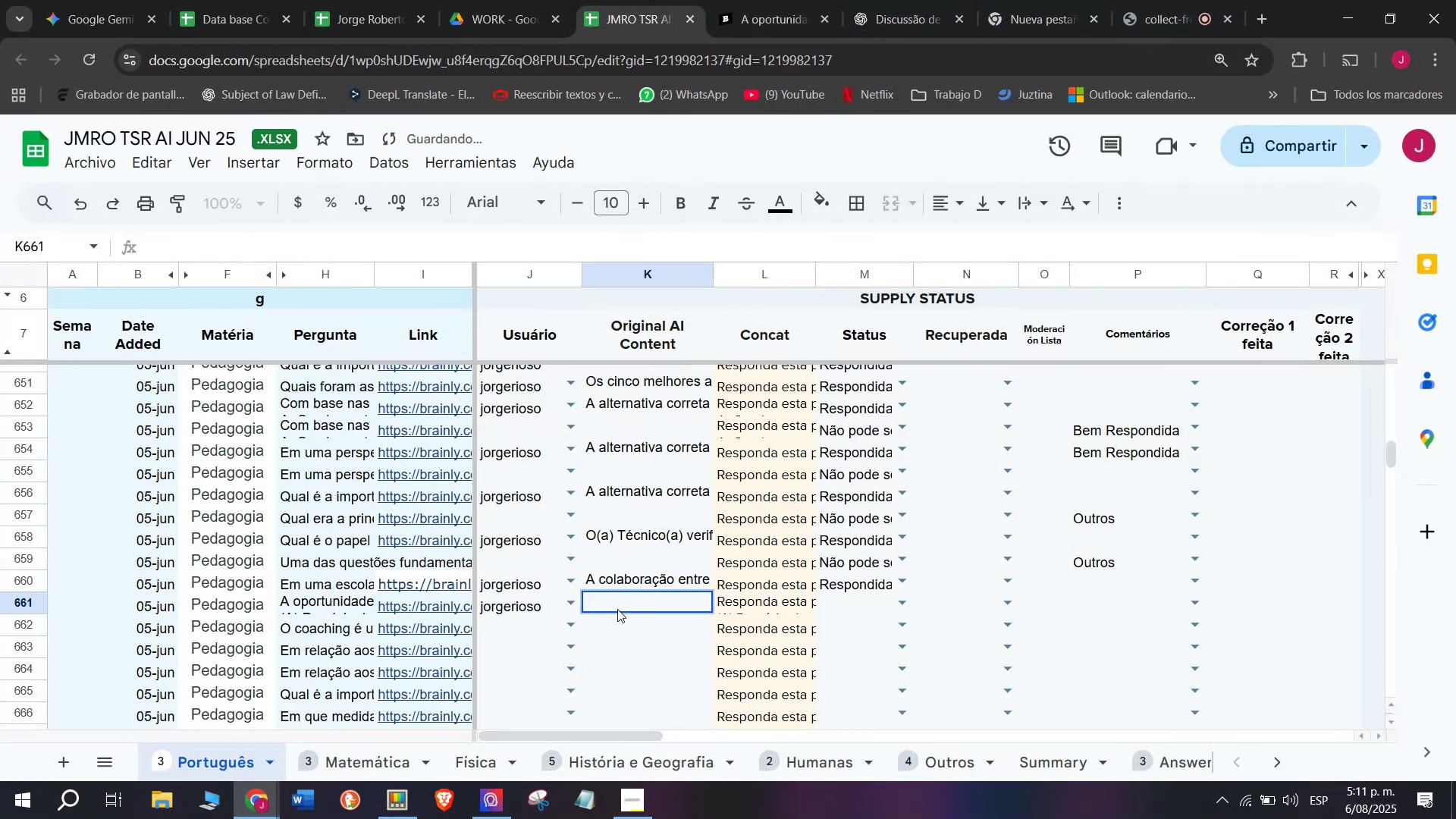 
key(Control+ControlLeft)
 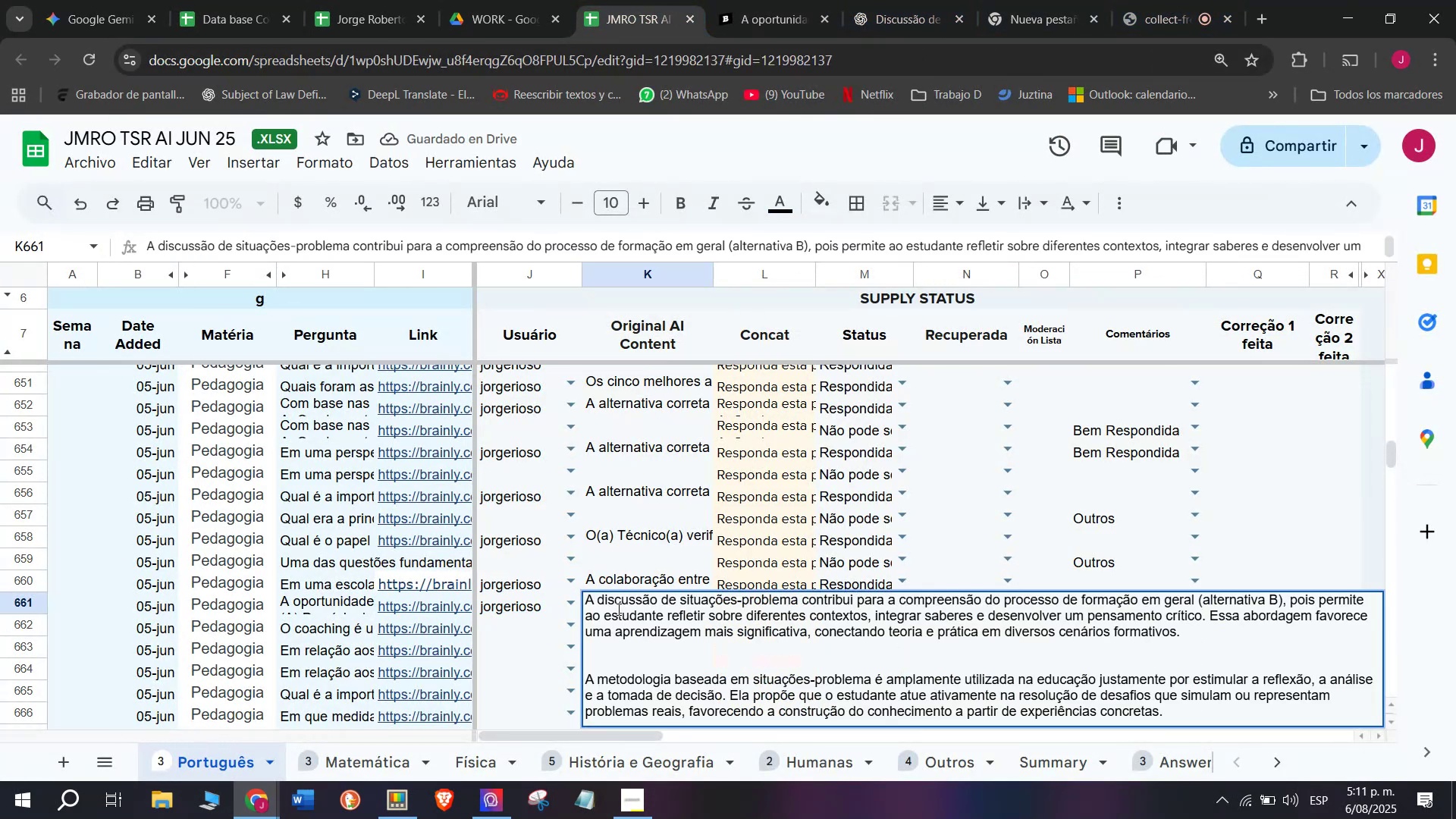 
key(Z)
 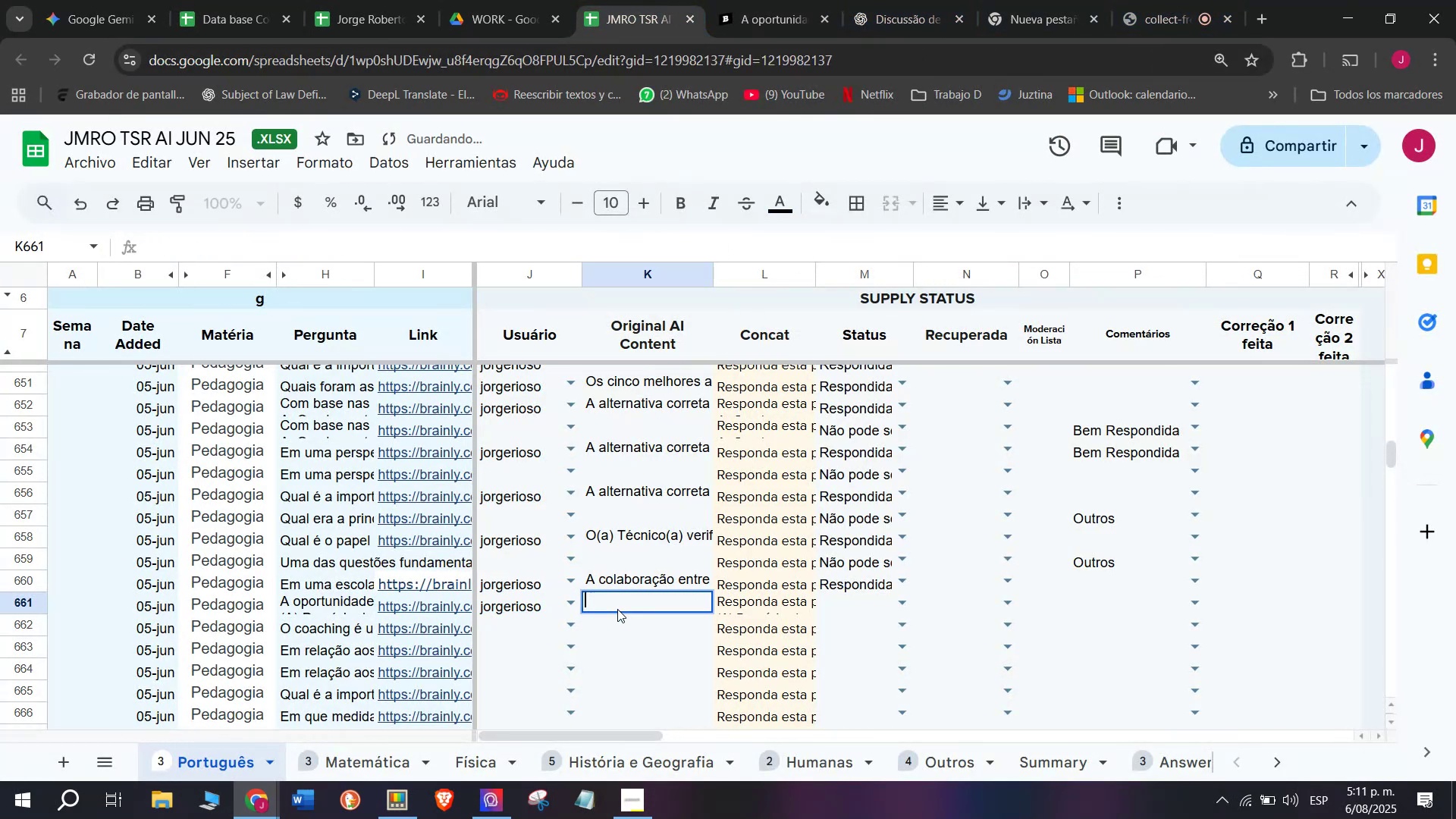 
key(Control+V)
 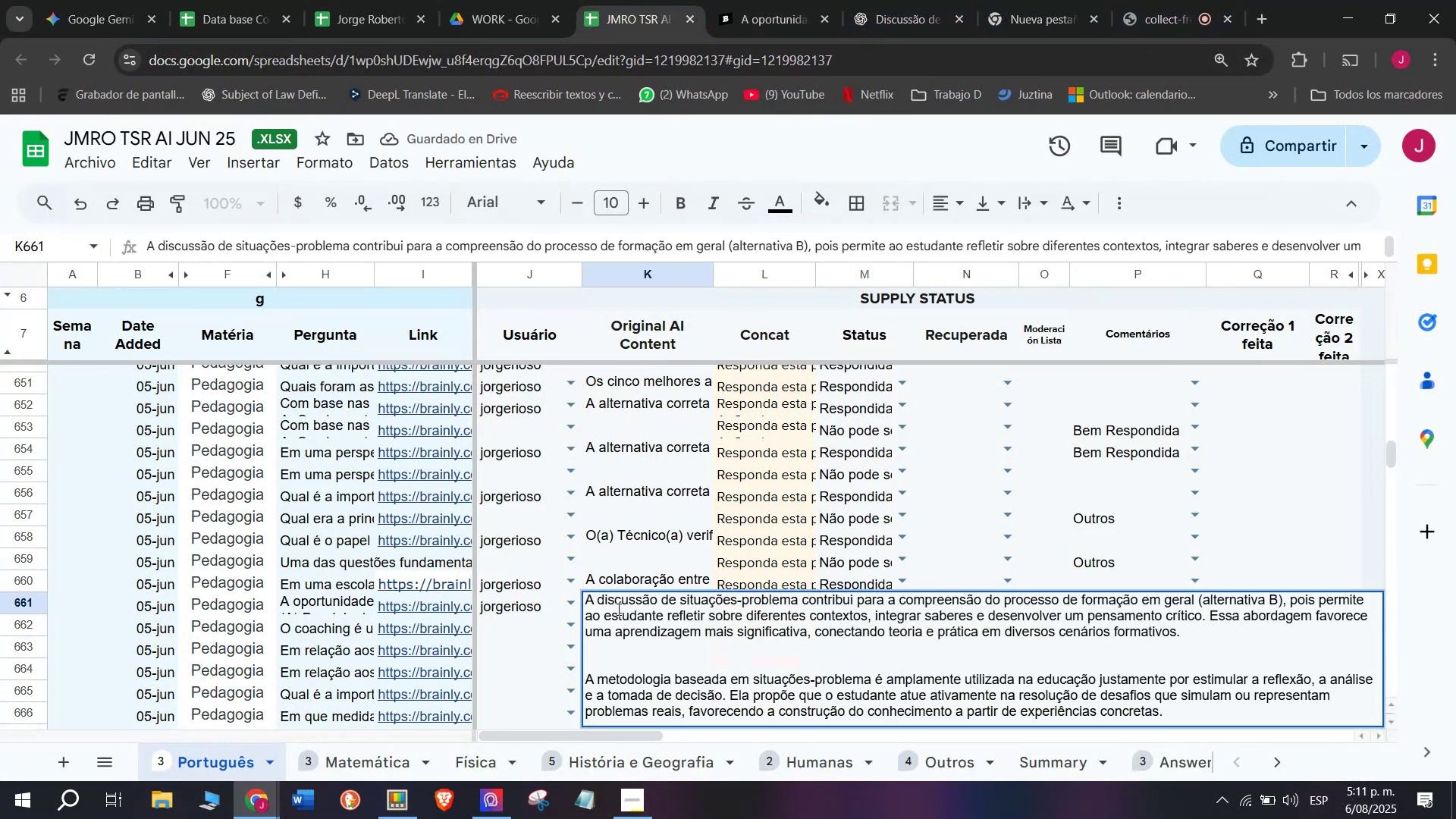 
key(Enter)
 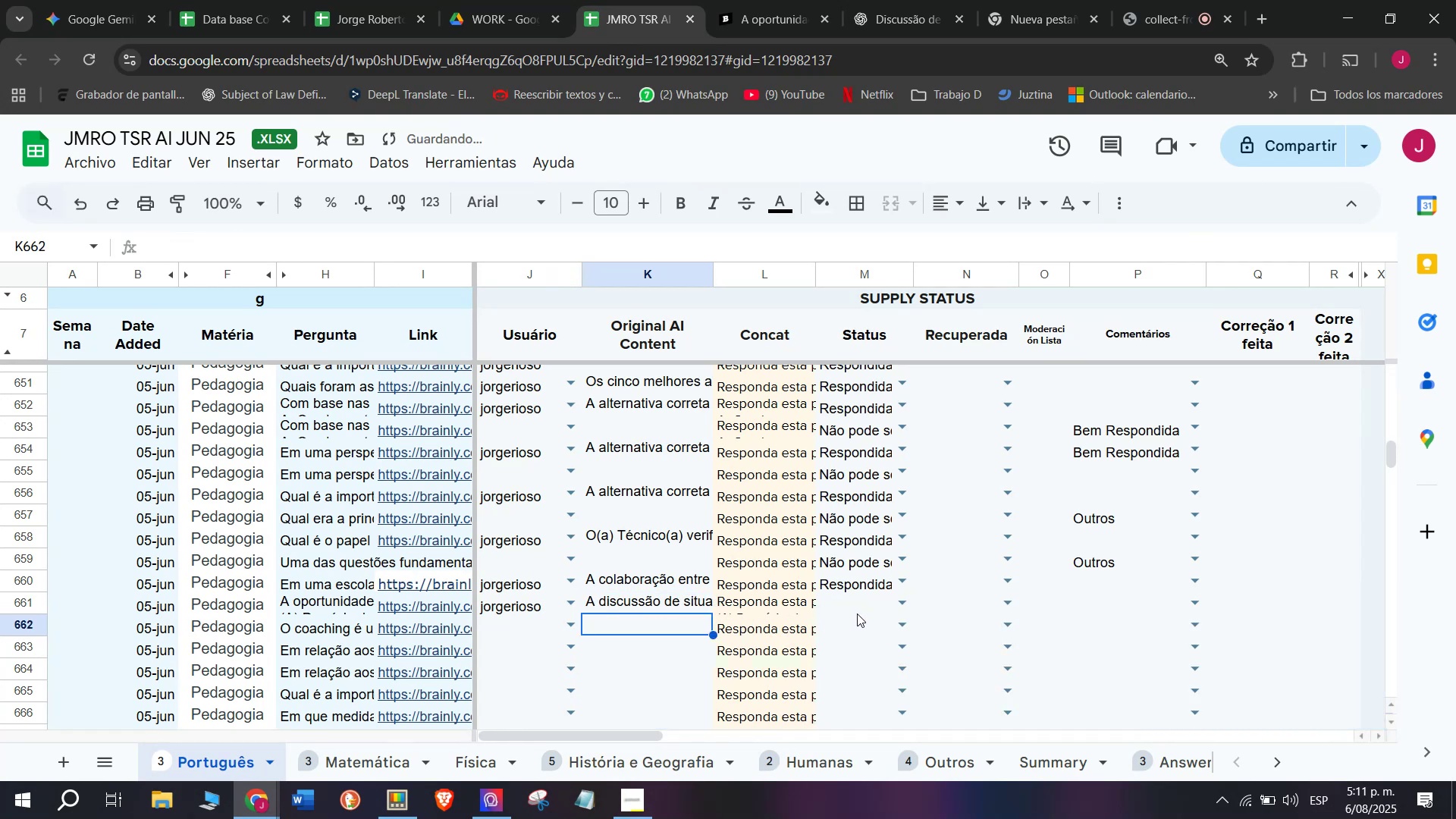 
left_click([896, 610])
 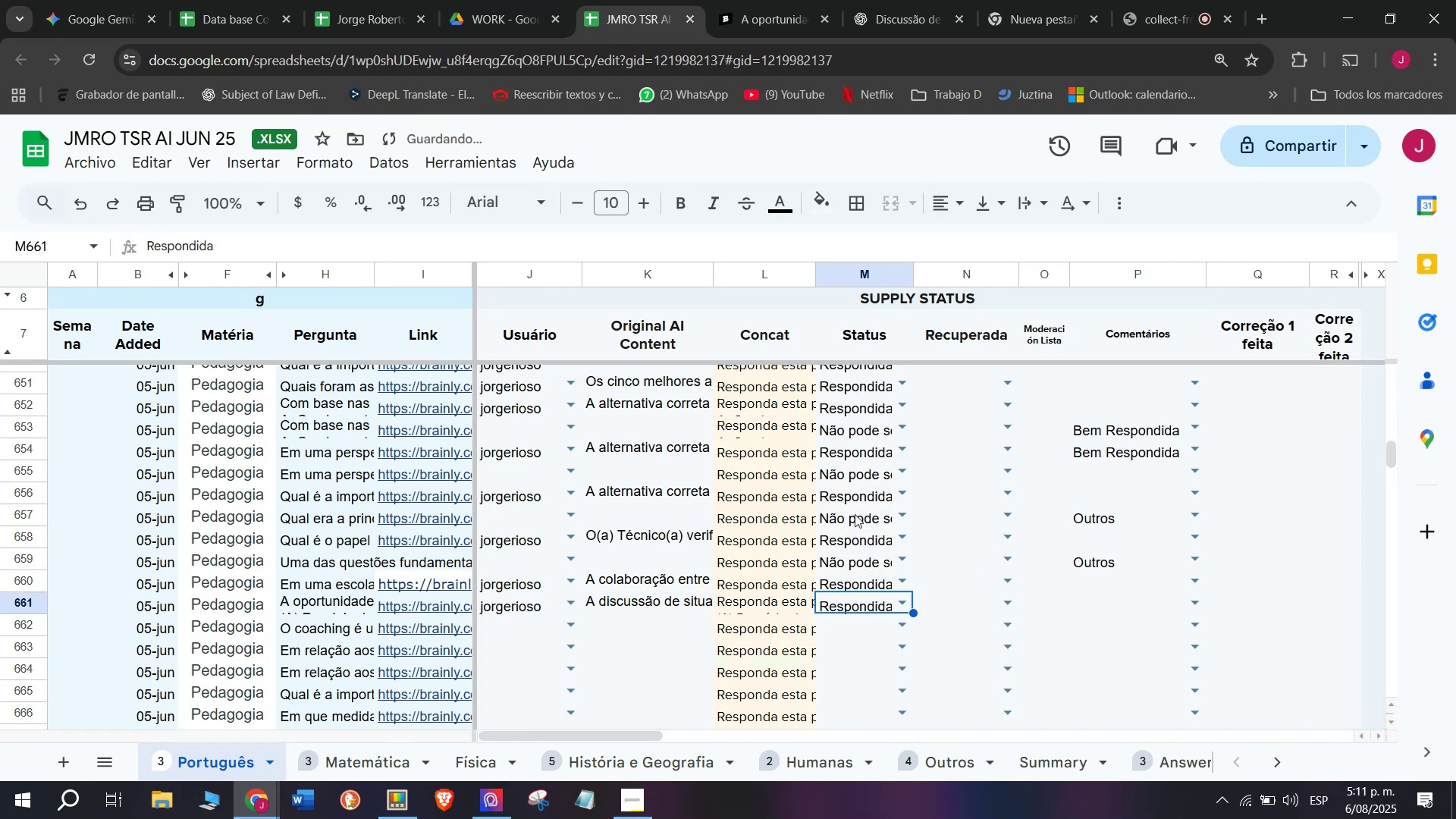 
left_click([766, 0])
 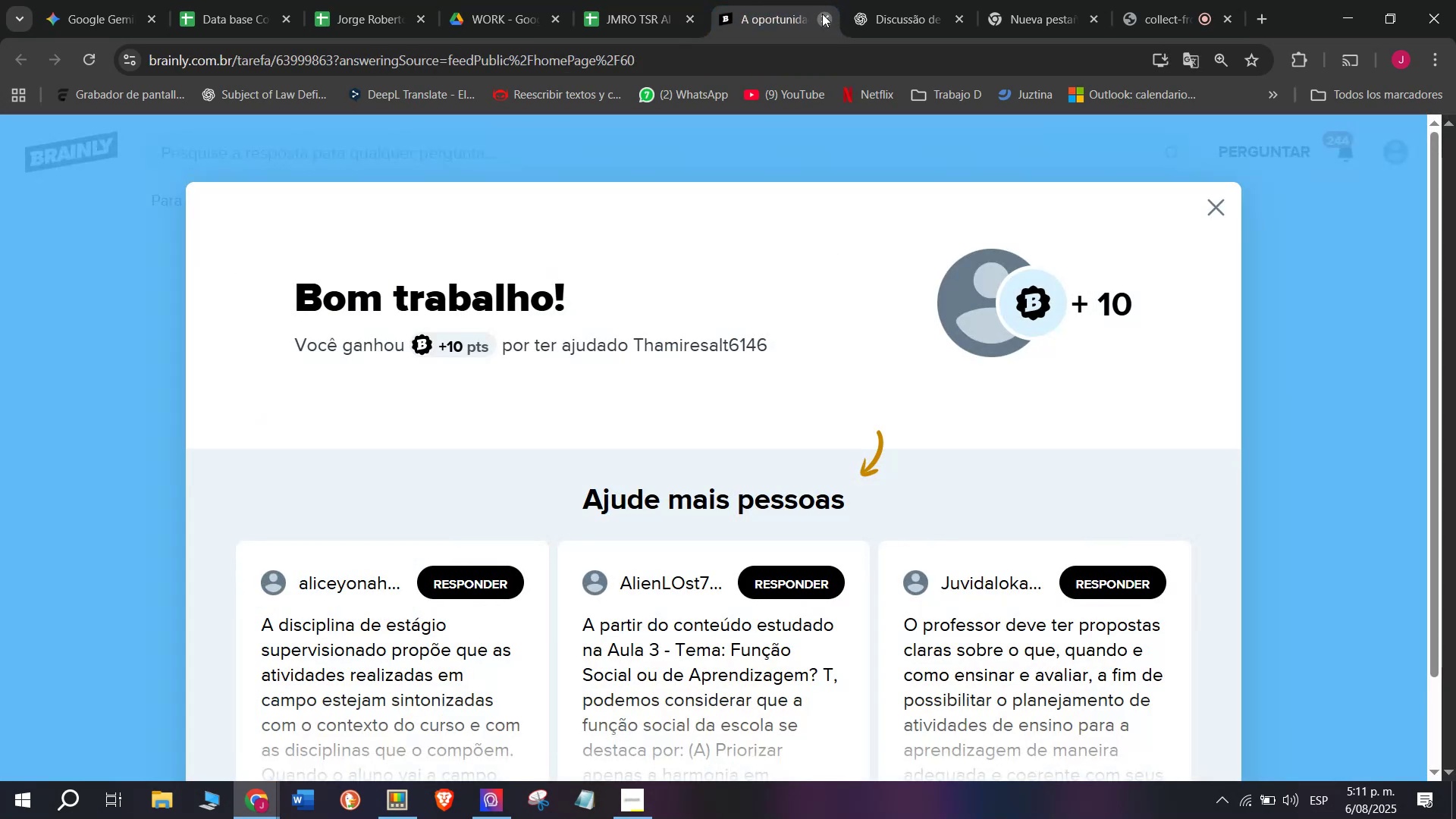 
double_click([782, 0])
 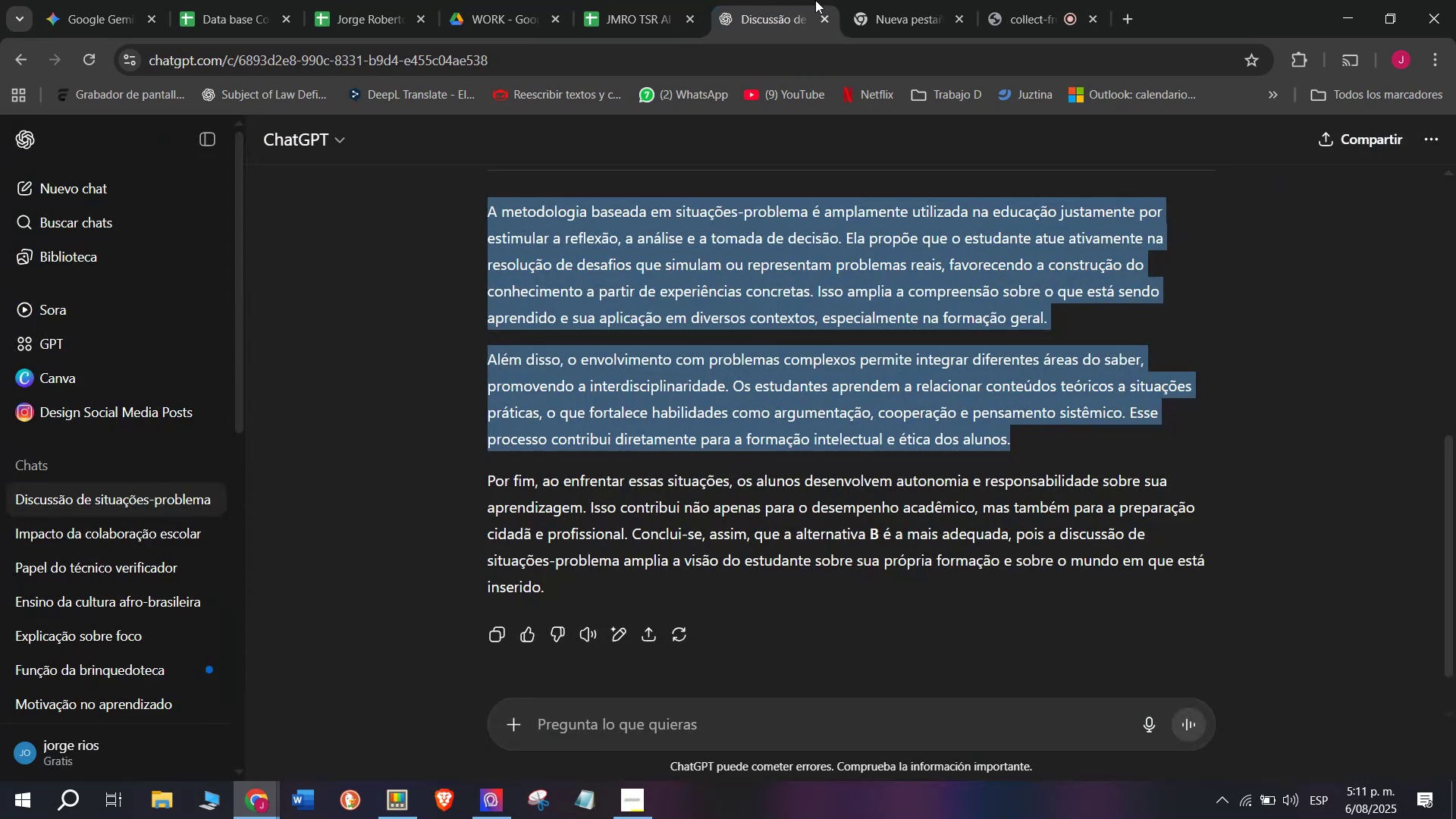 
left_click([639, 0])
 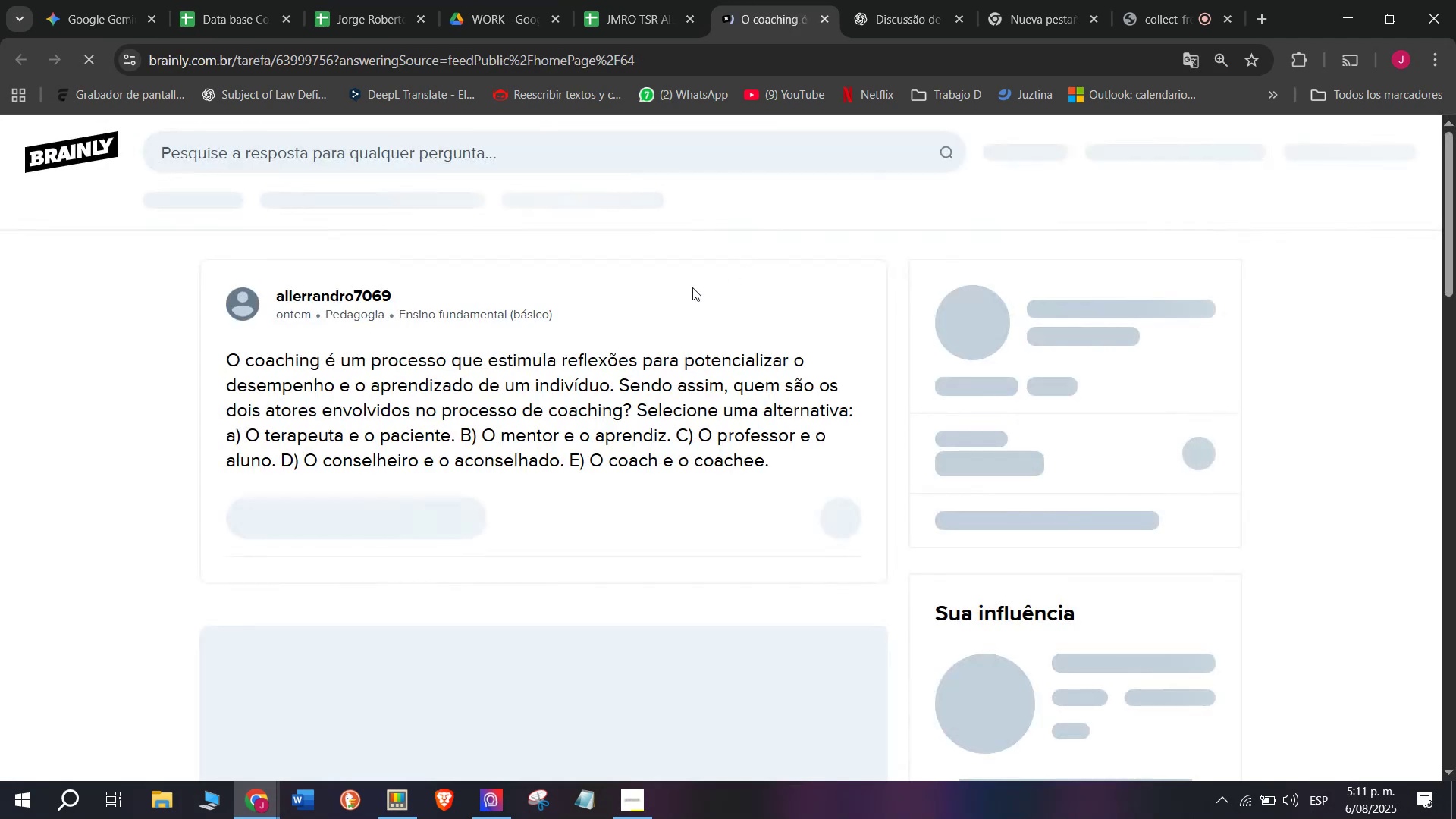 
left_click_drag(start_coordinate=[770, 470], to_coordinate=[152, 333])
 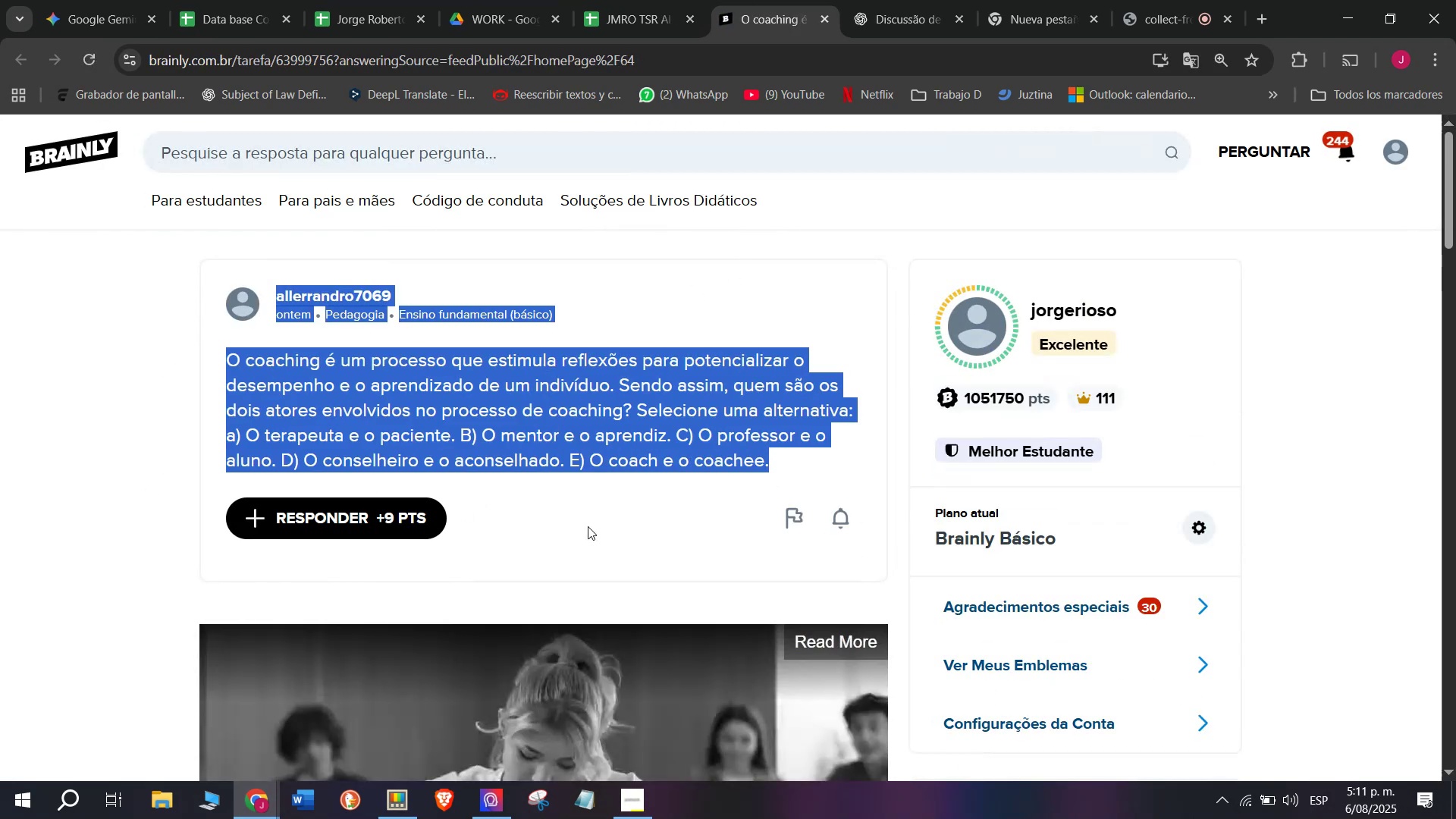 
left_click([624, 499])
 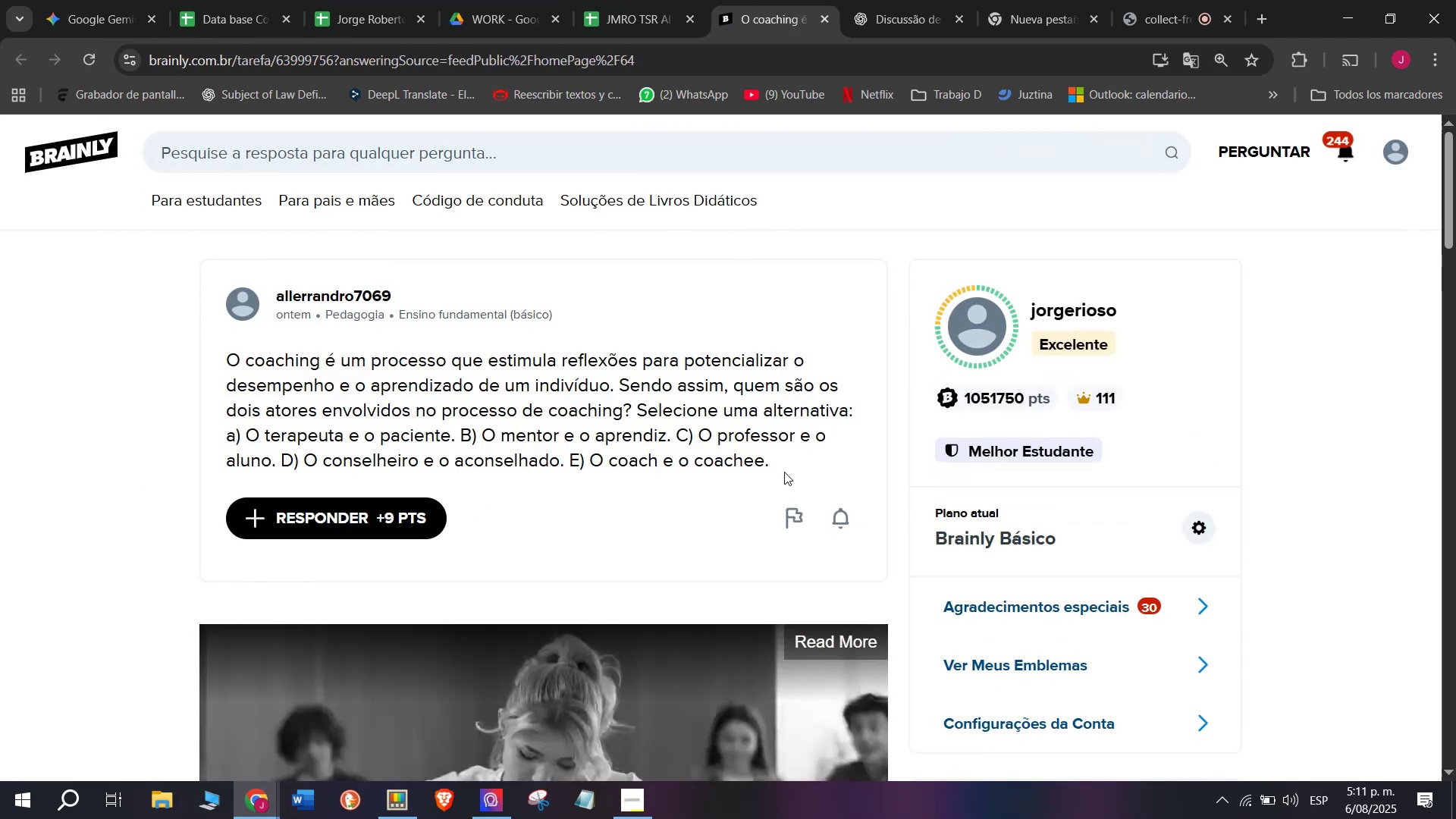 
left_click_drag(start_coordinate=[784, 466], to_coordinate=[222, 361])
 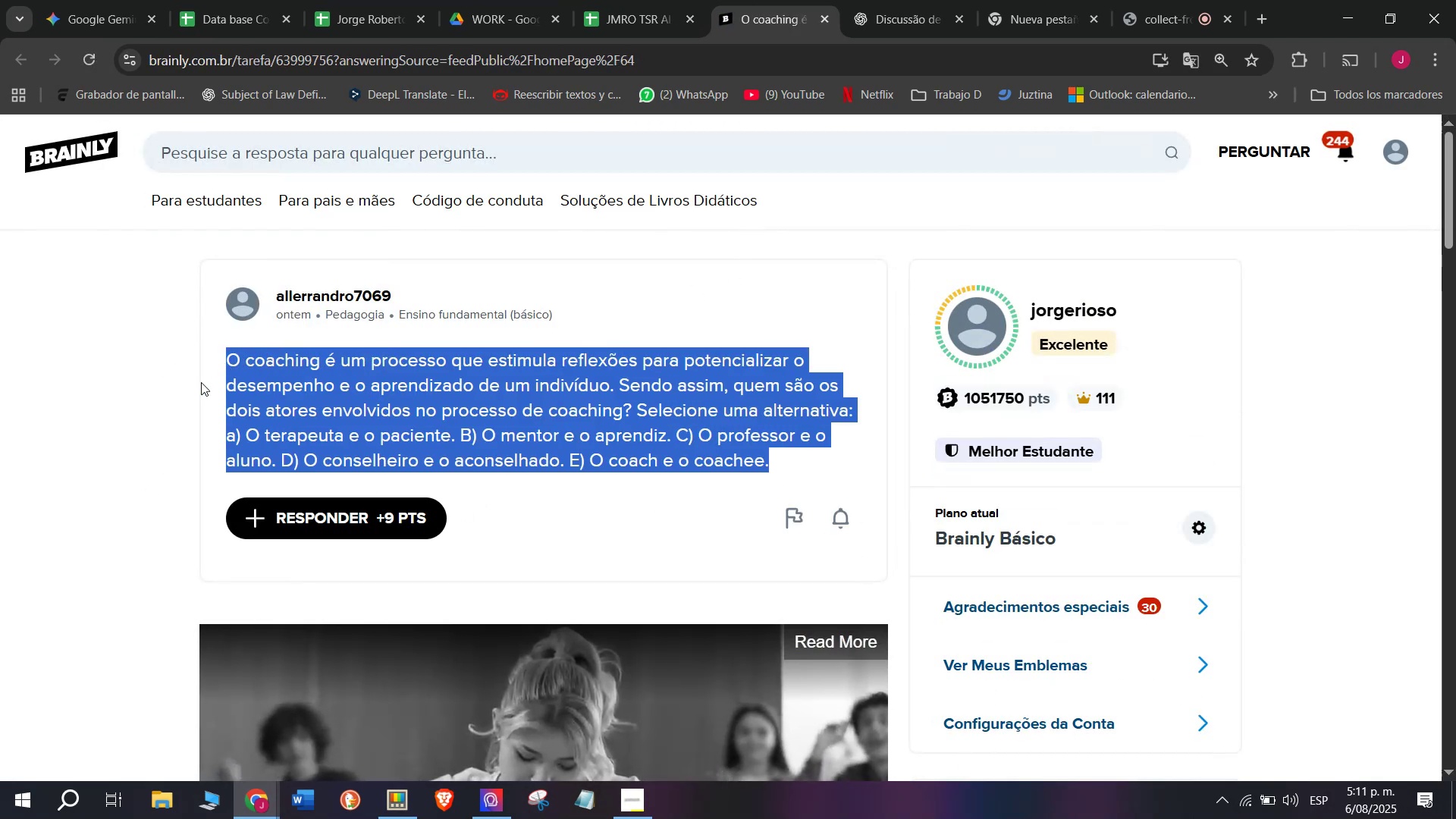 
key(Control+ControlLeft)
 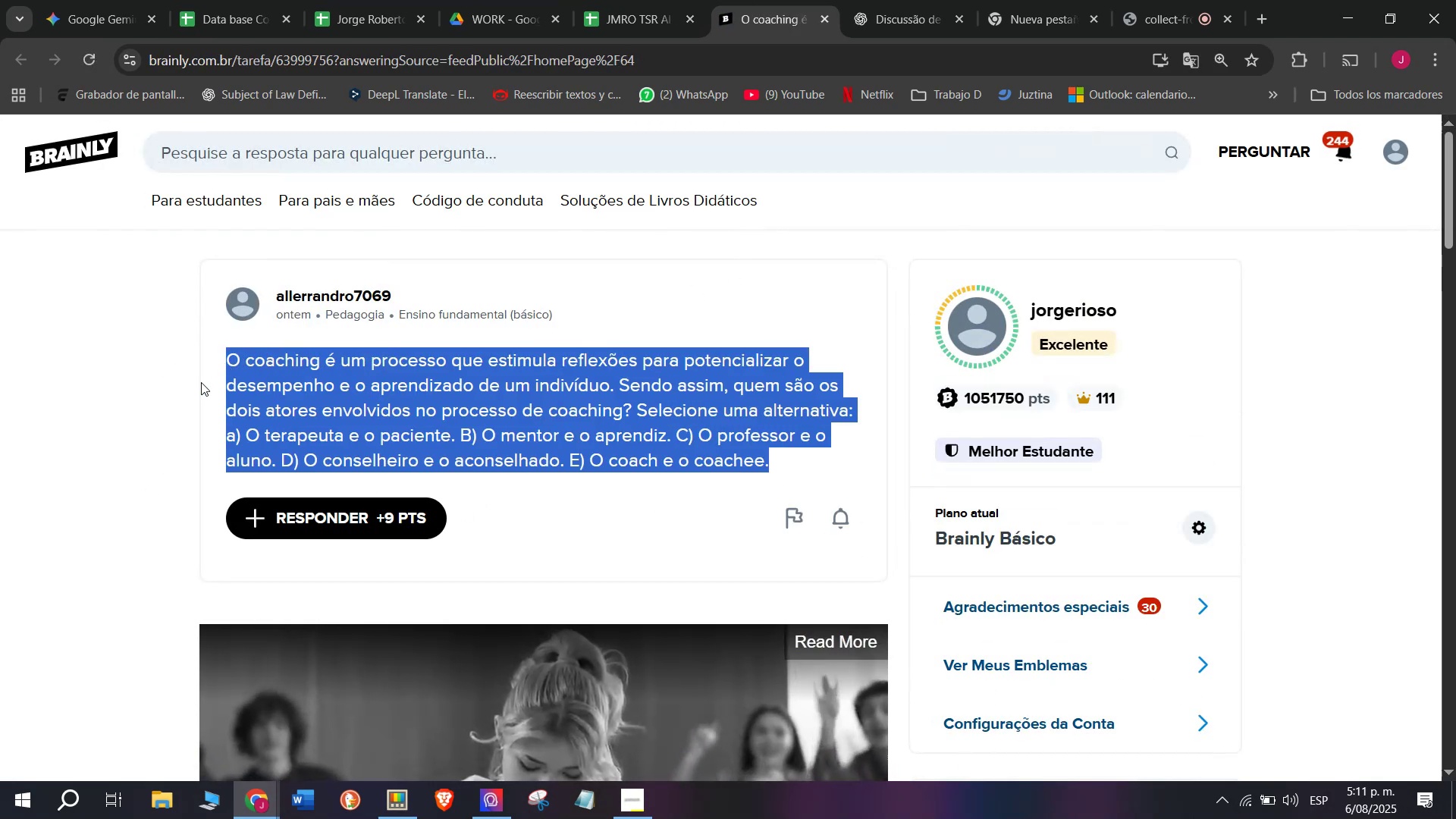 
key(Break)
 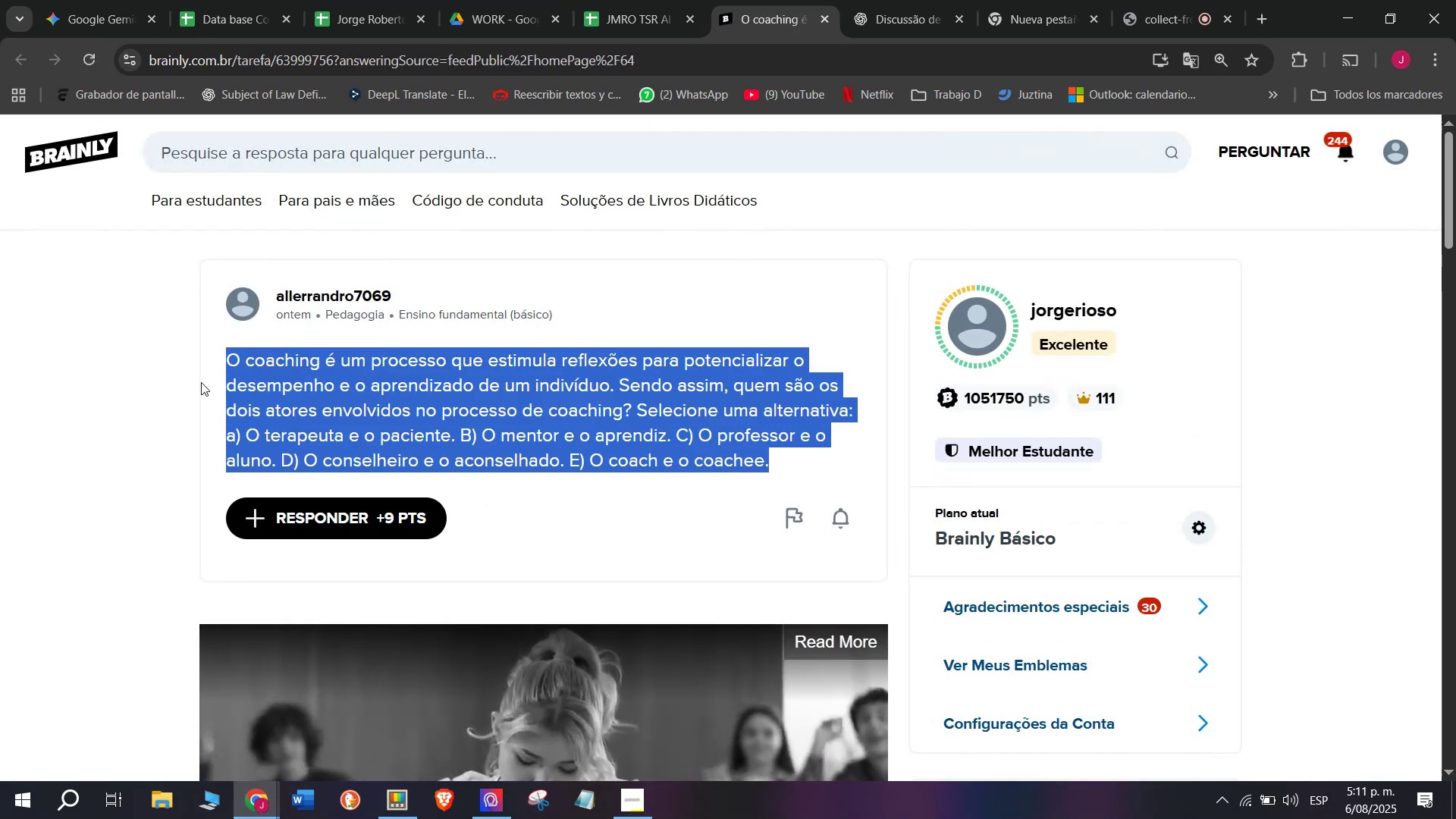 
key(Control+C)
 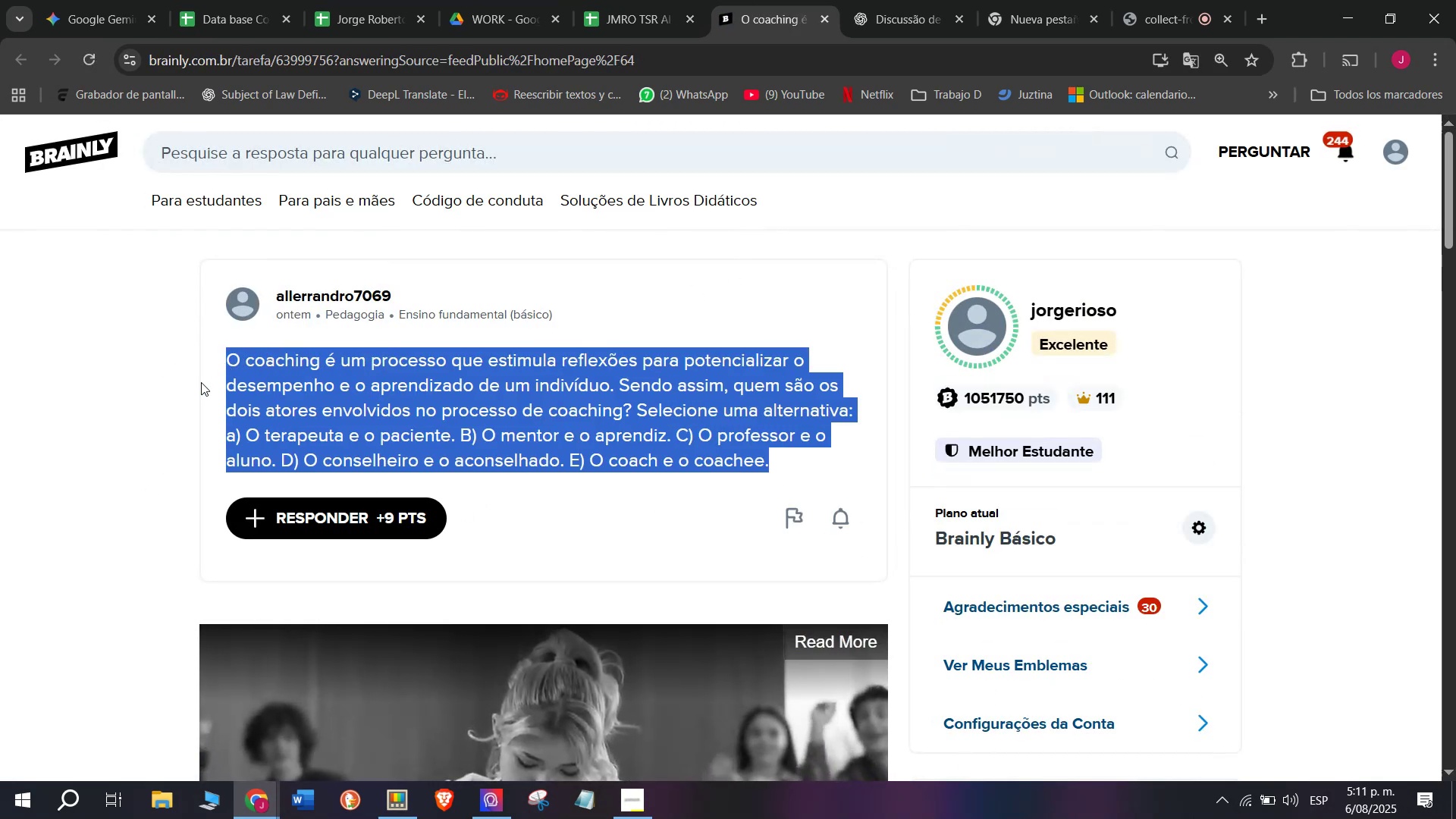 
key(Control+ControlLeft)
 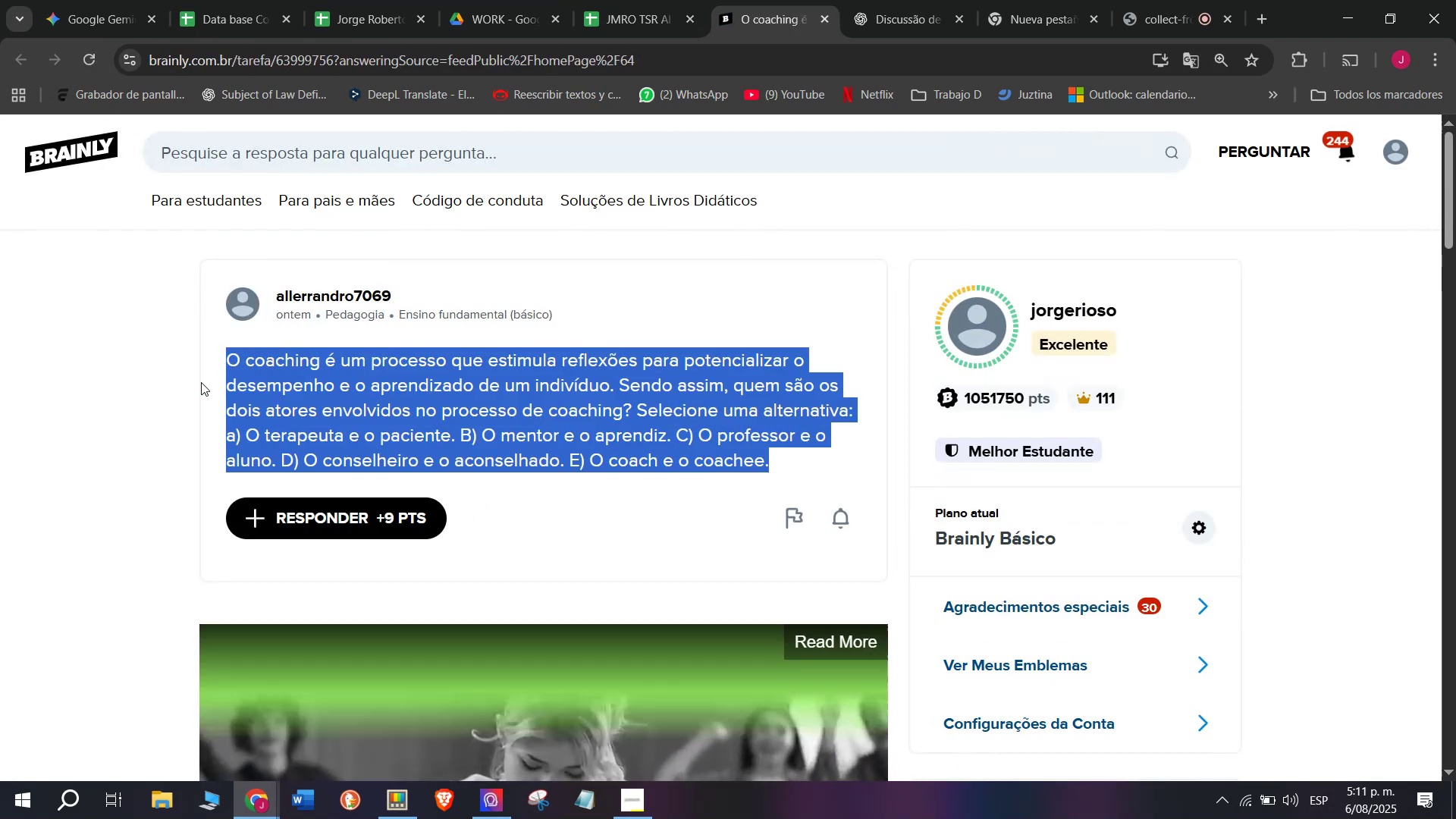 
key(Break)
 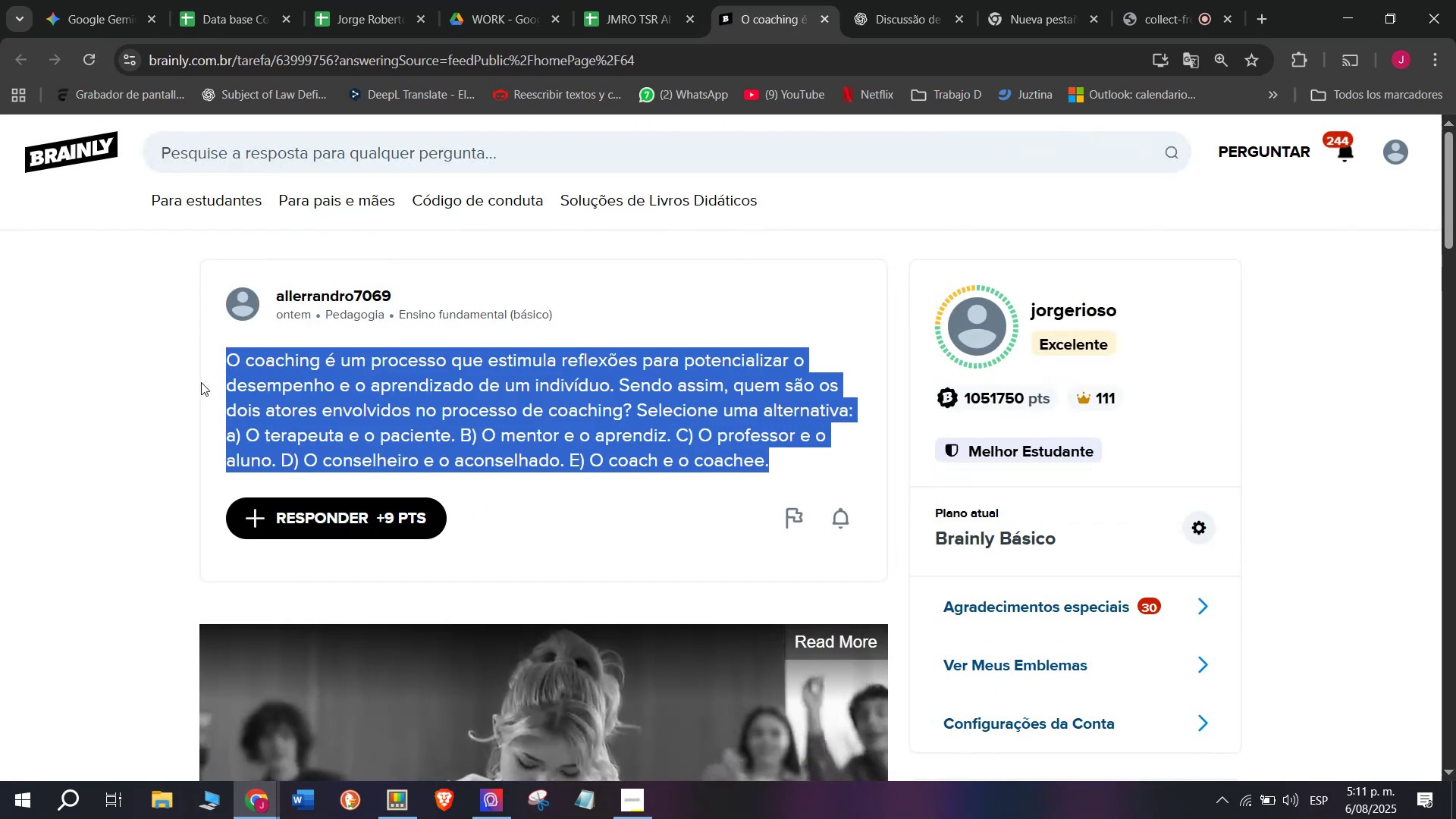 
key(Control+C)
 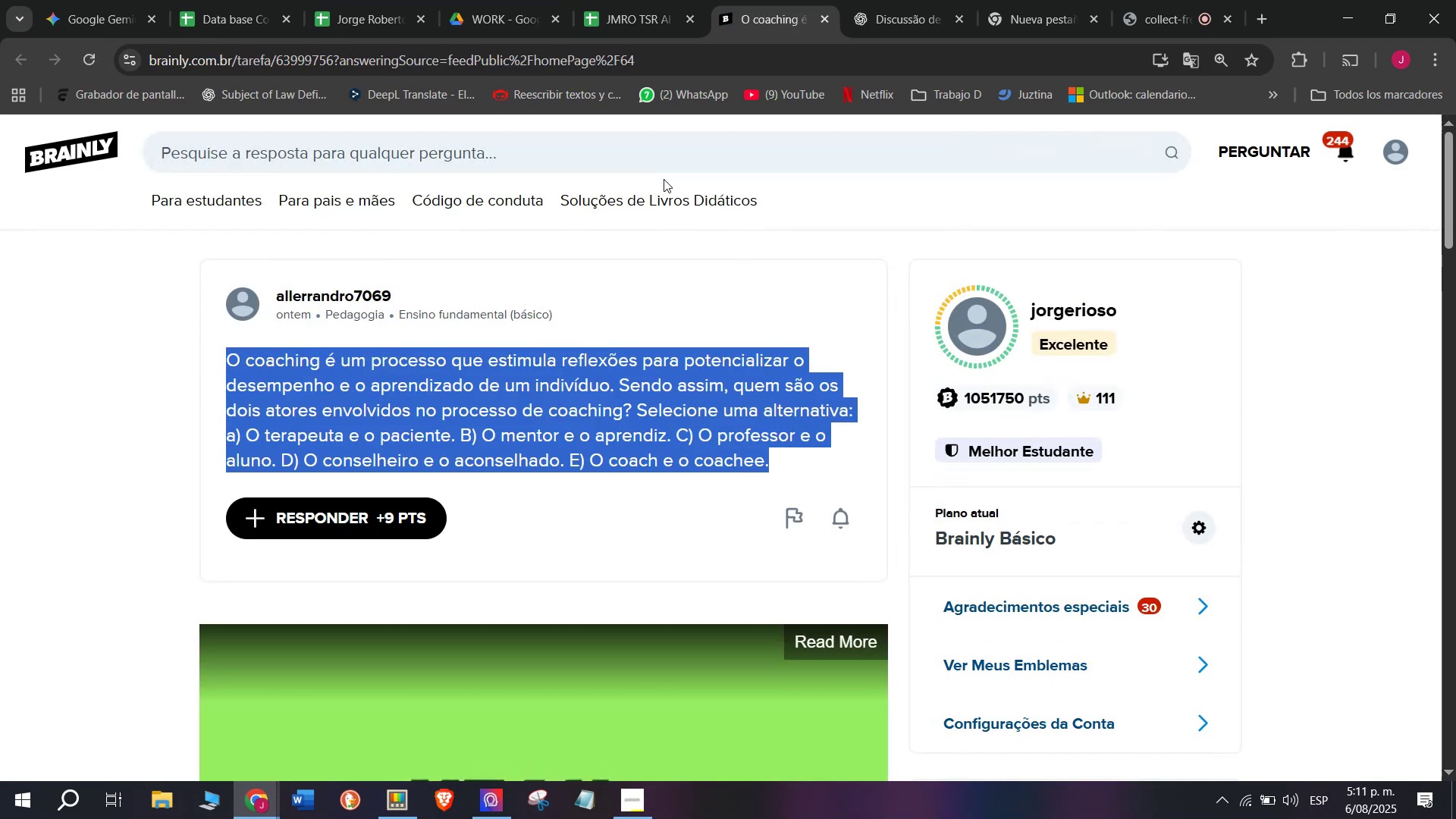 
left_click([874, 0])
 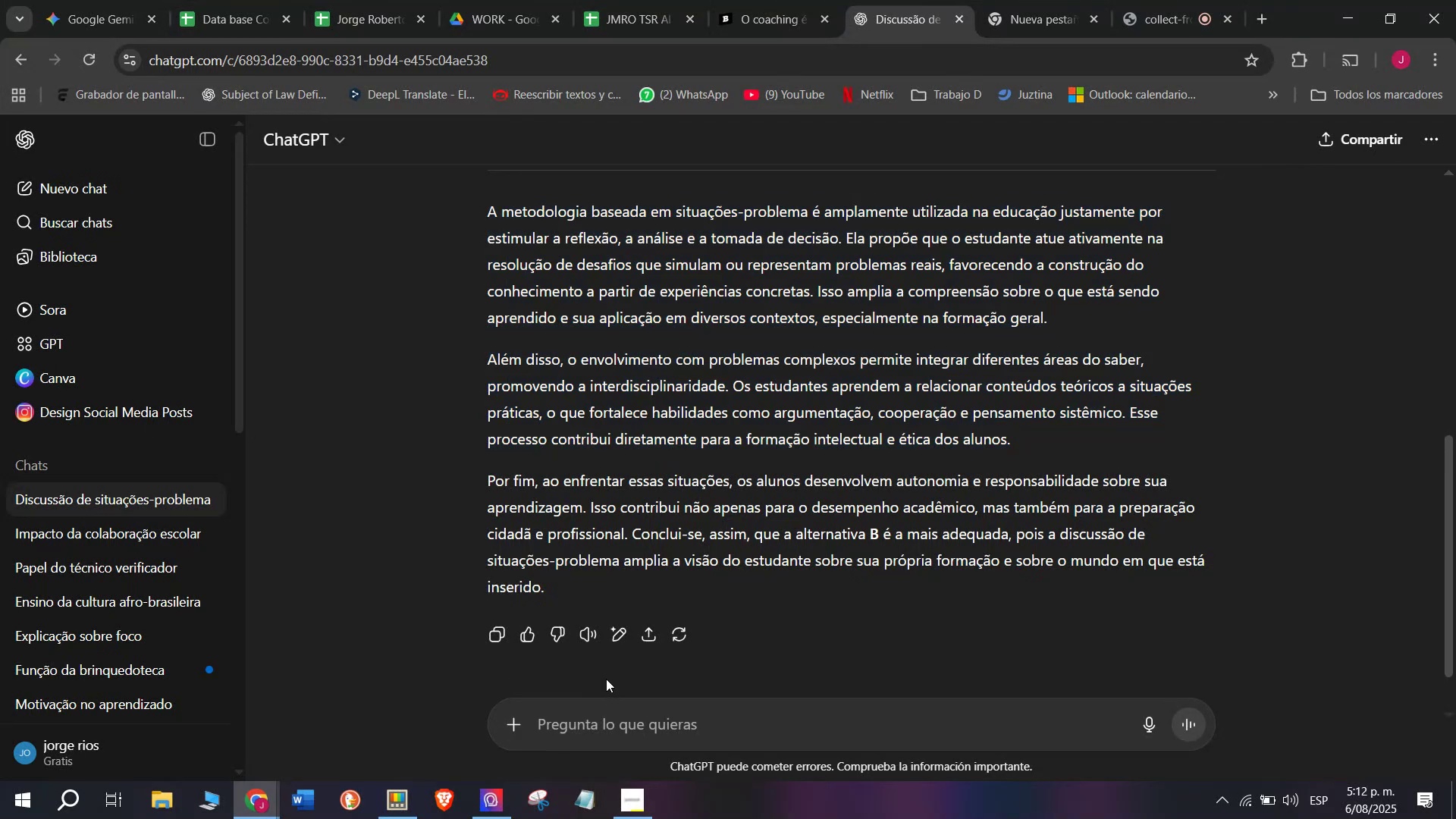 
key(Meta+MetaLeft)
 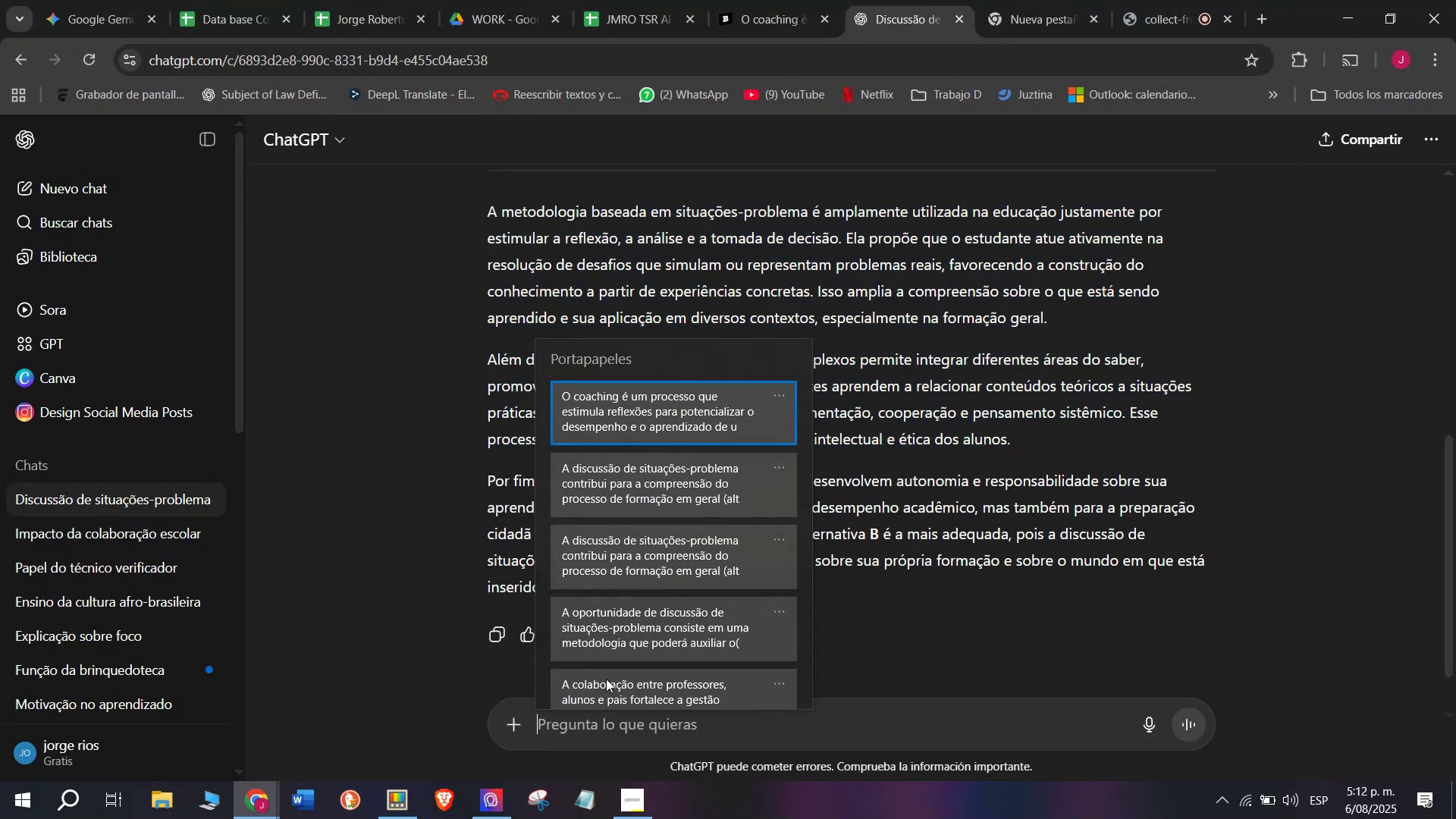 
key(C)
 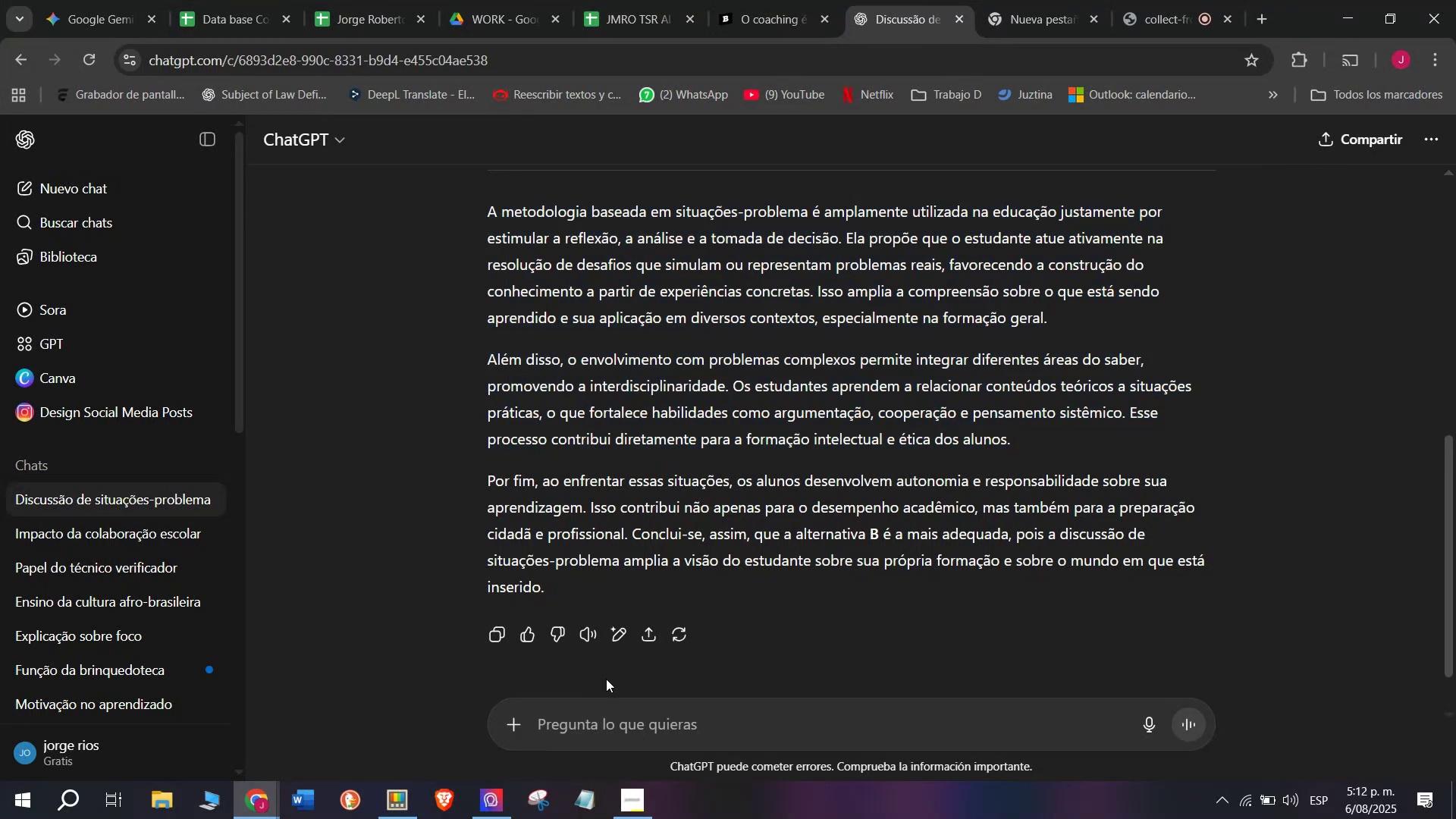 
key(Meta+V)
 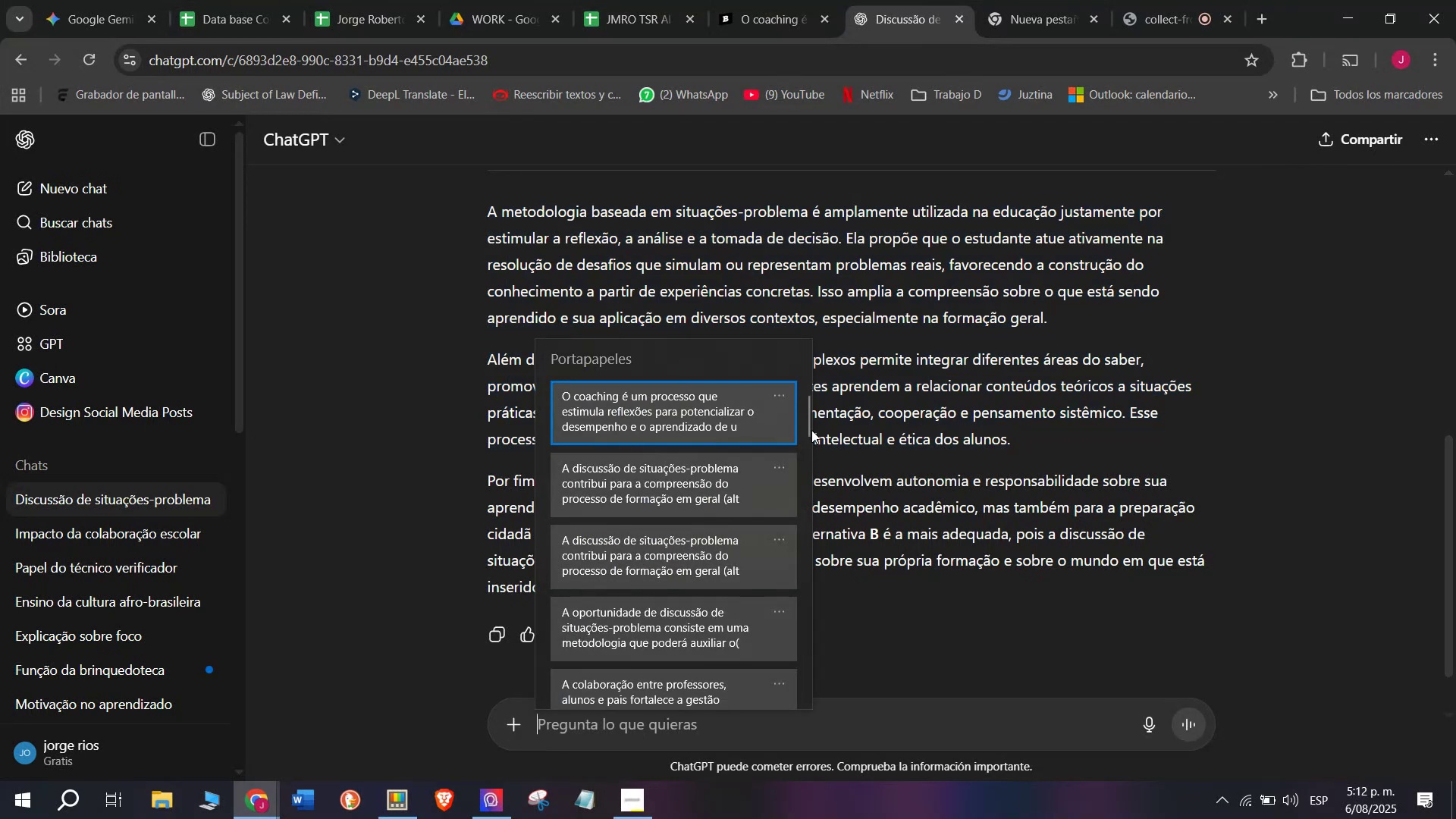 
left_click_drag(start_coordinate=[809, 423], to_coordinate=[795, 809])
 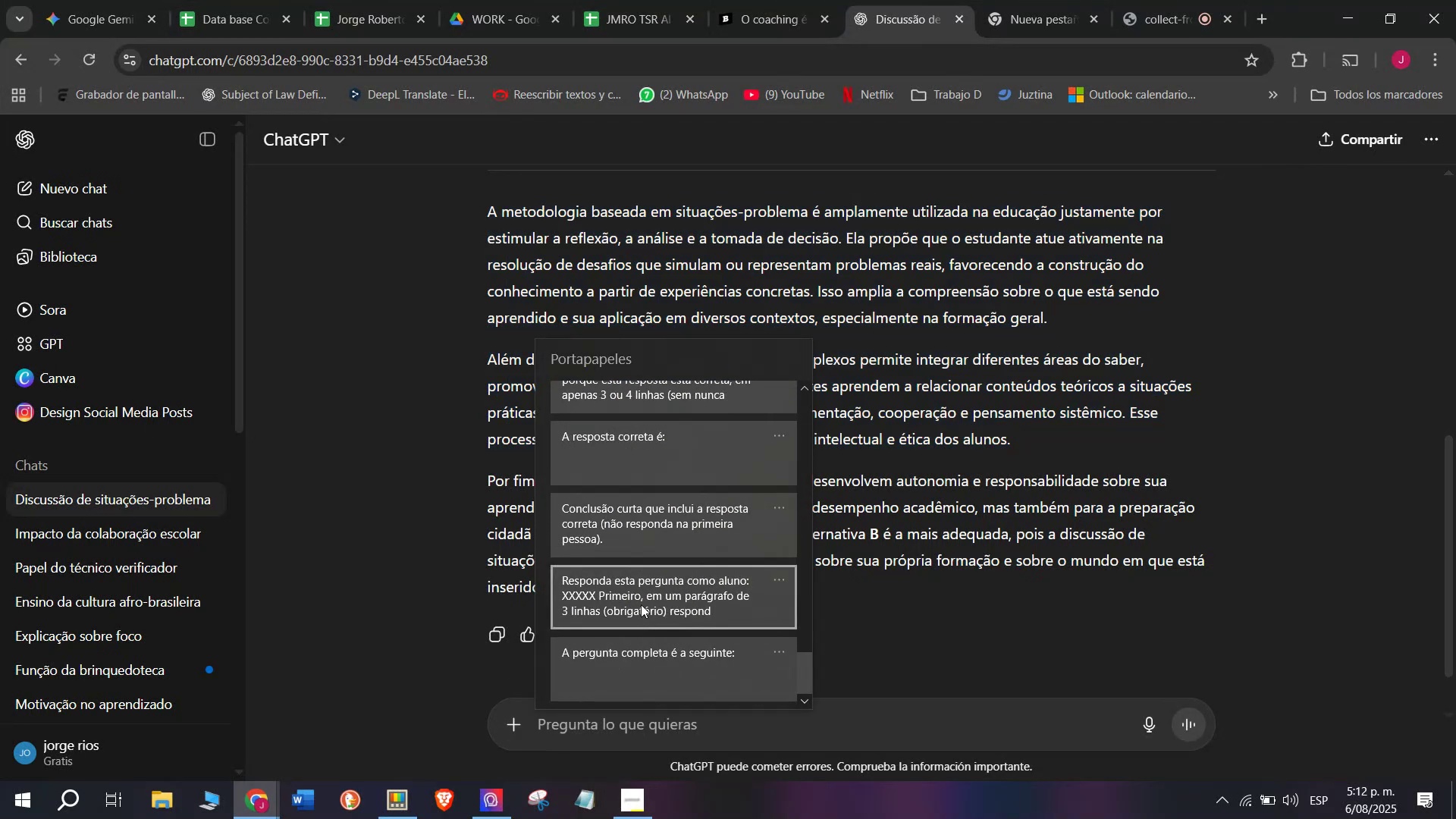 
left_click([639, 598])
 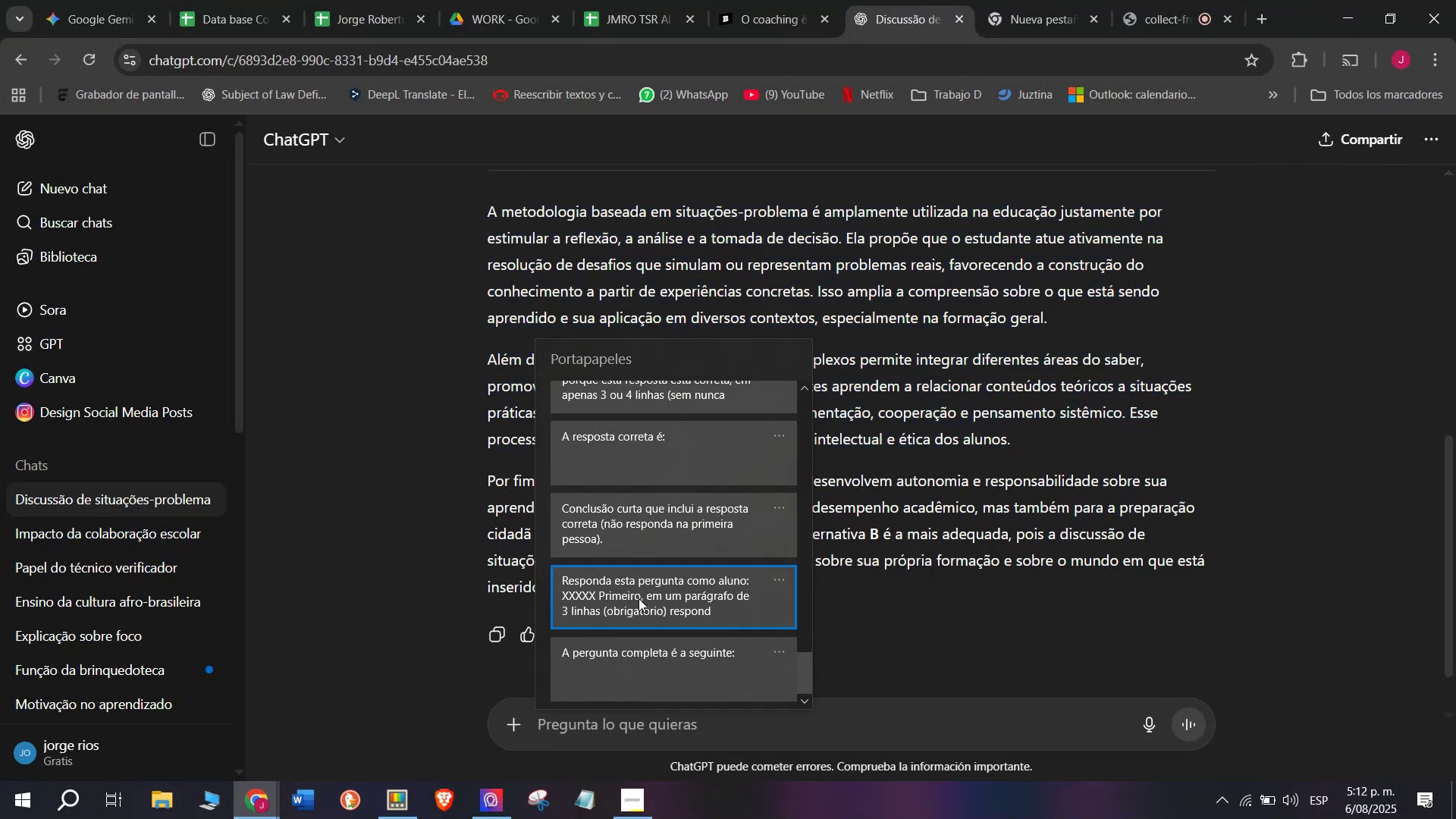 
key(Control+ControlLeft)
 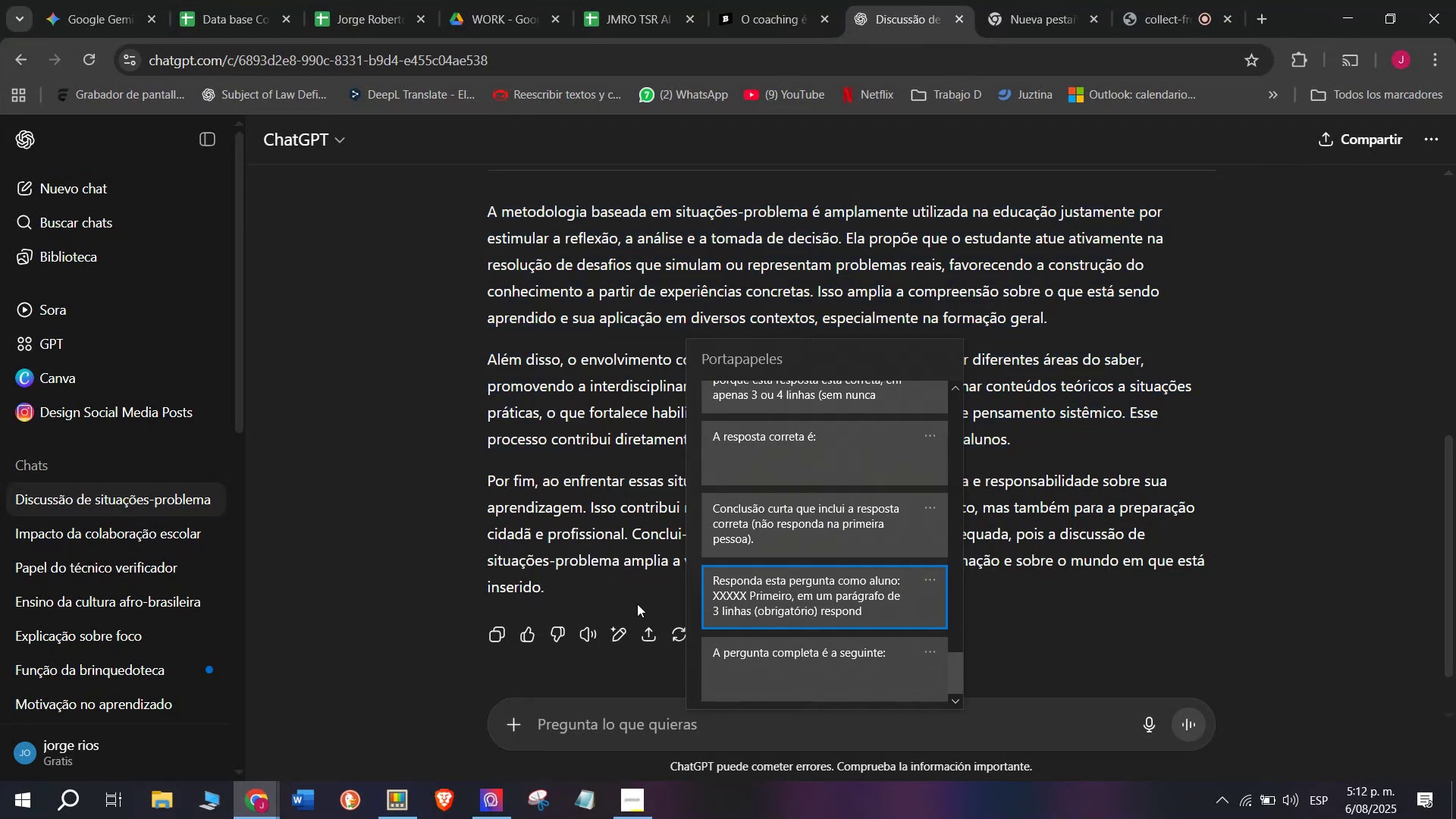 
key(Control+V)
 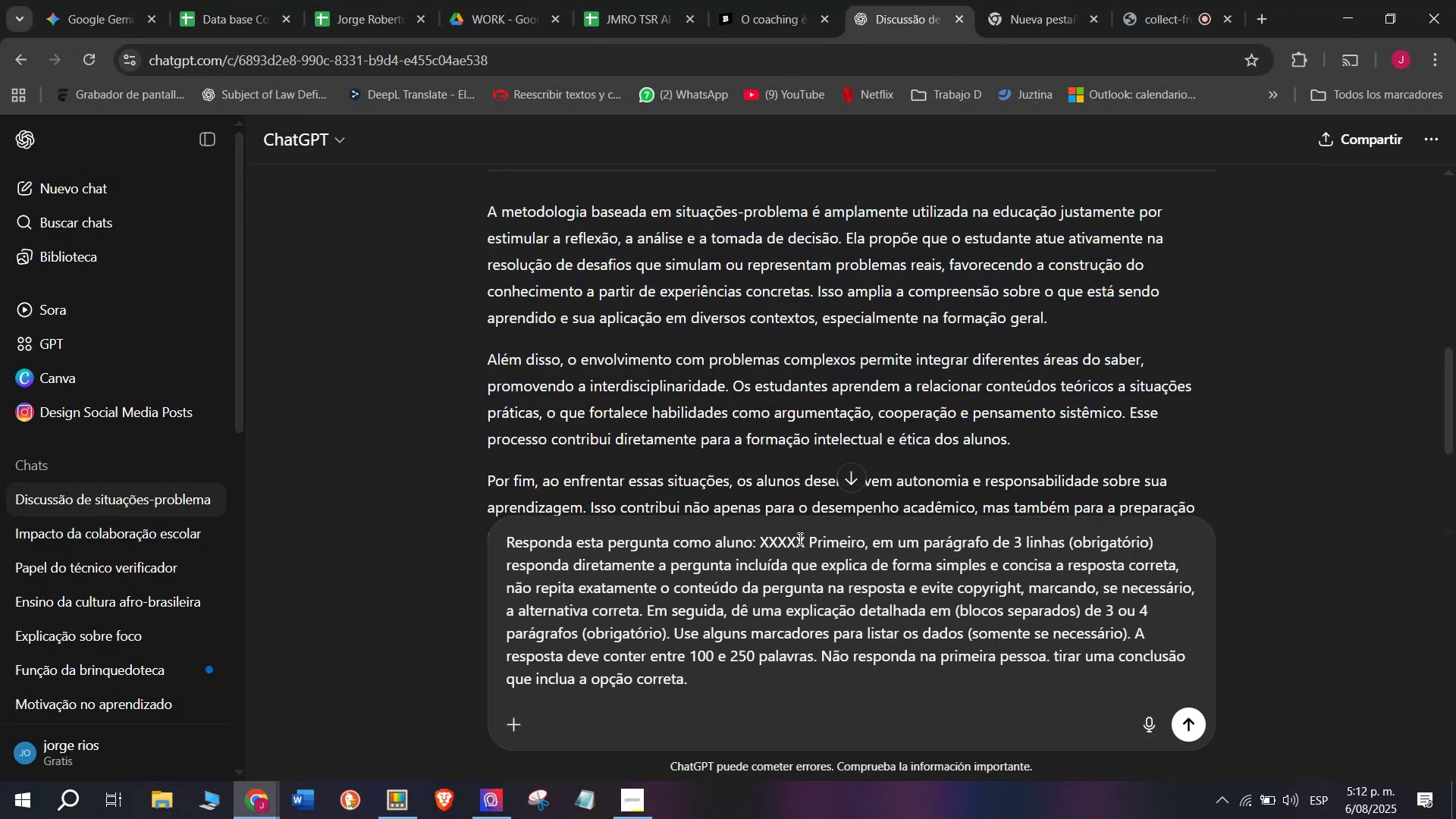 
left_click_drag(start_coordinate=[802, 539], to_coordinate=[759, 542])
 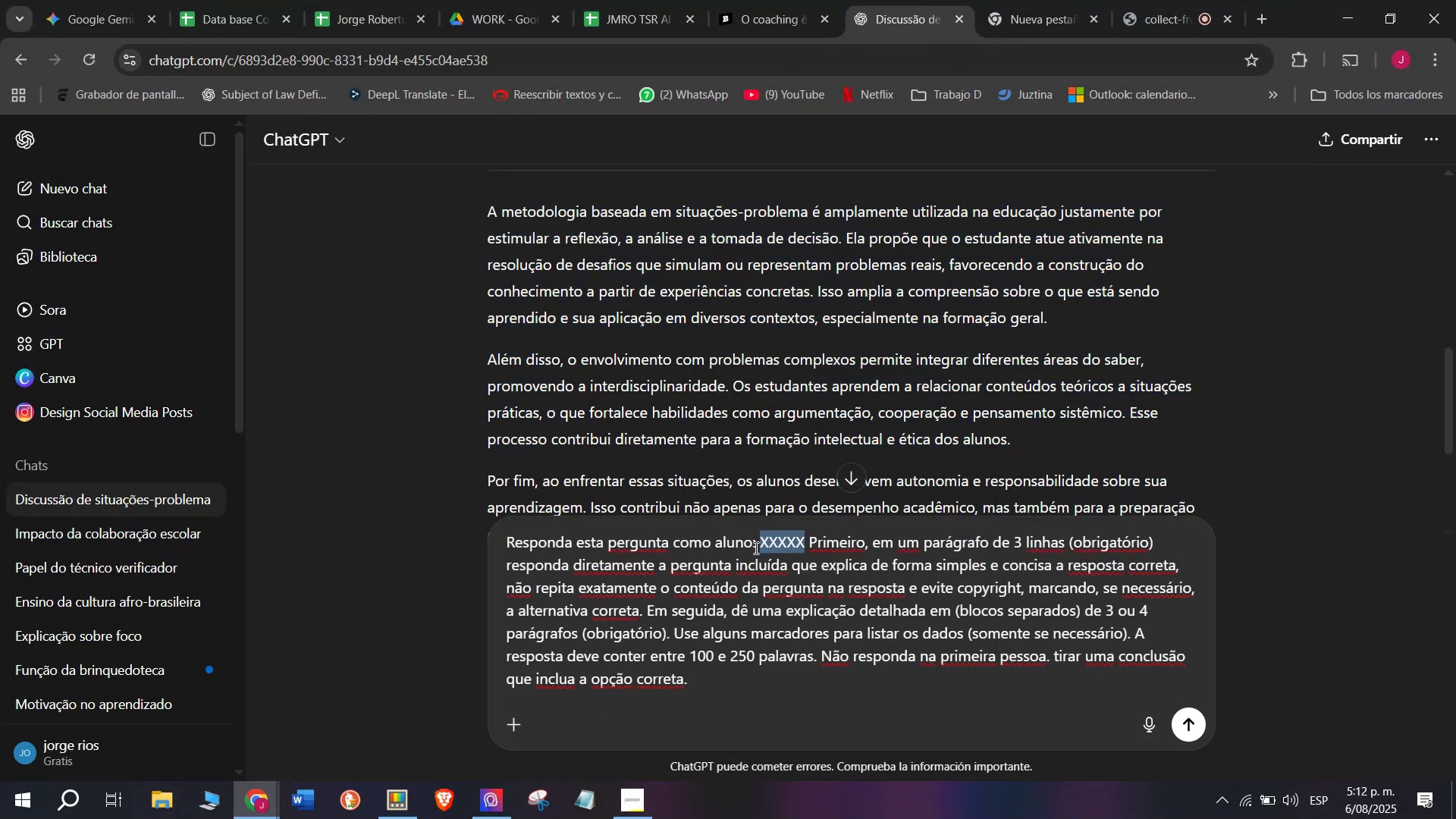 
key(C)
 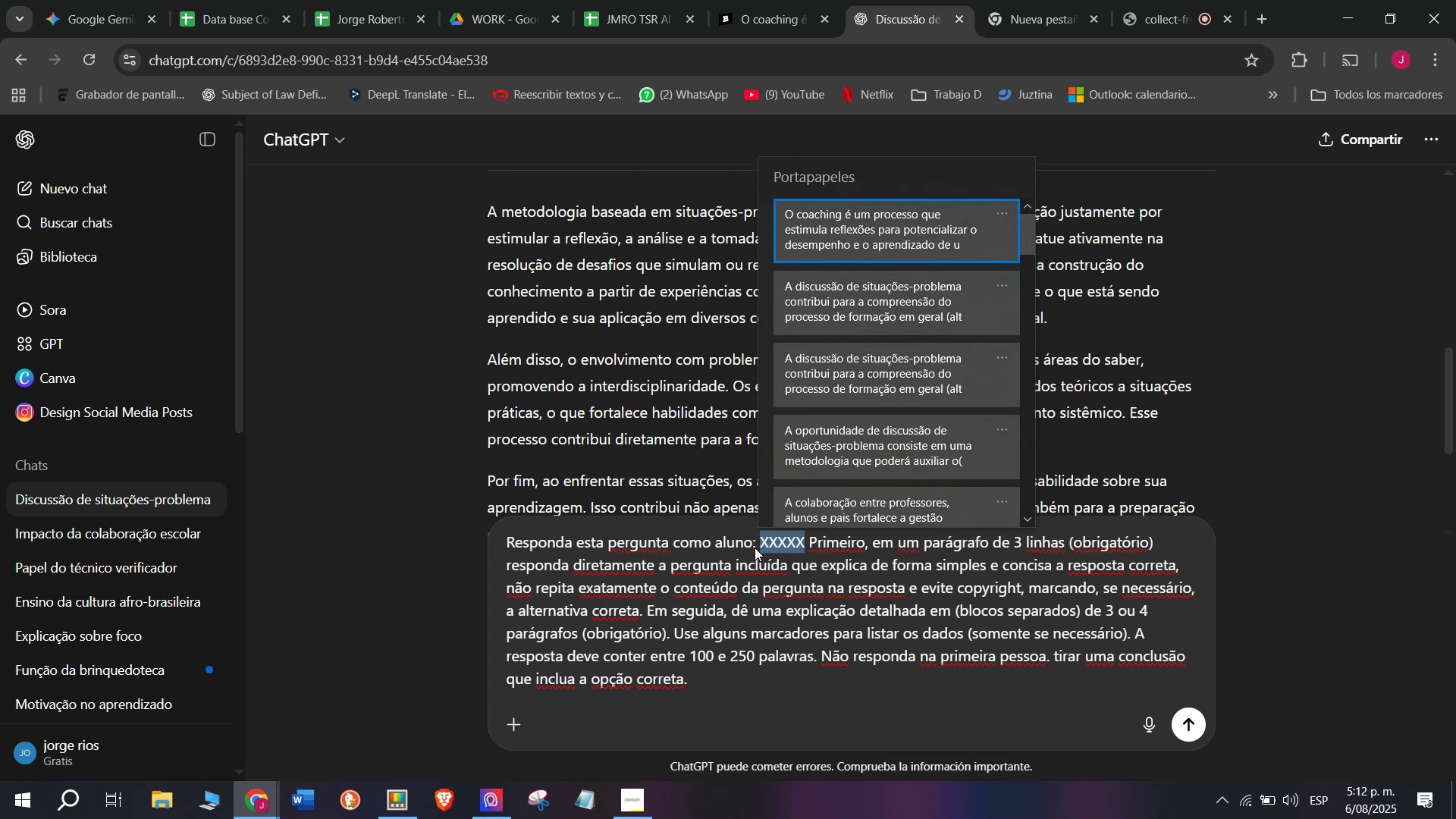 
key(Meta+MetaLeft)
 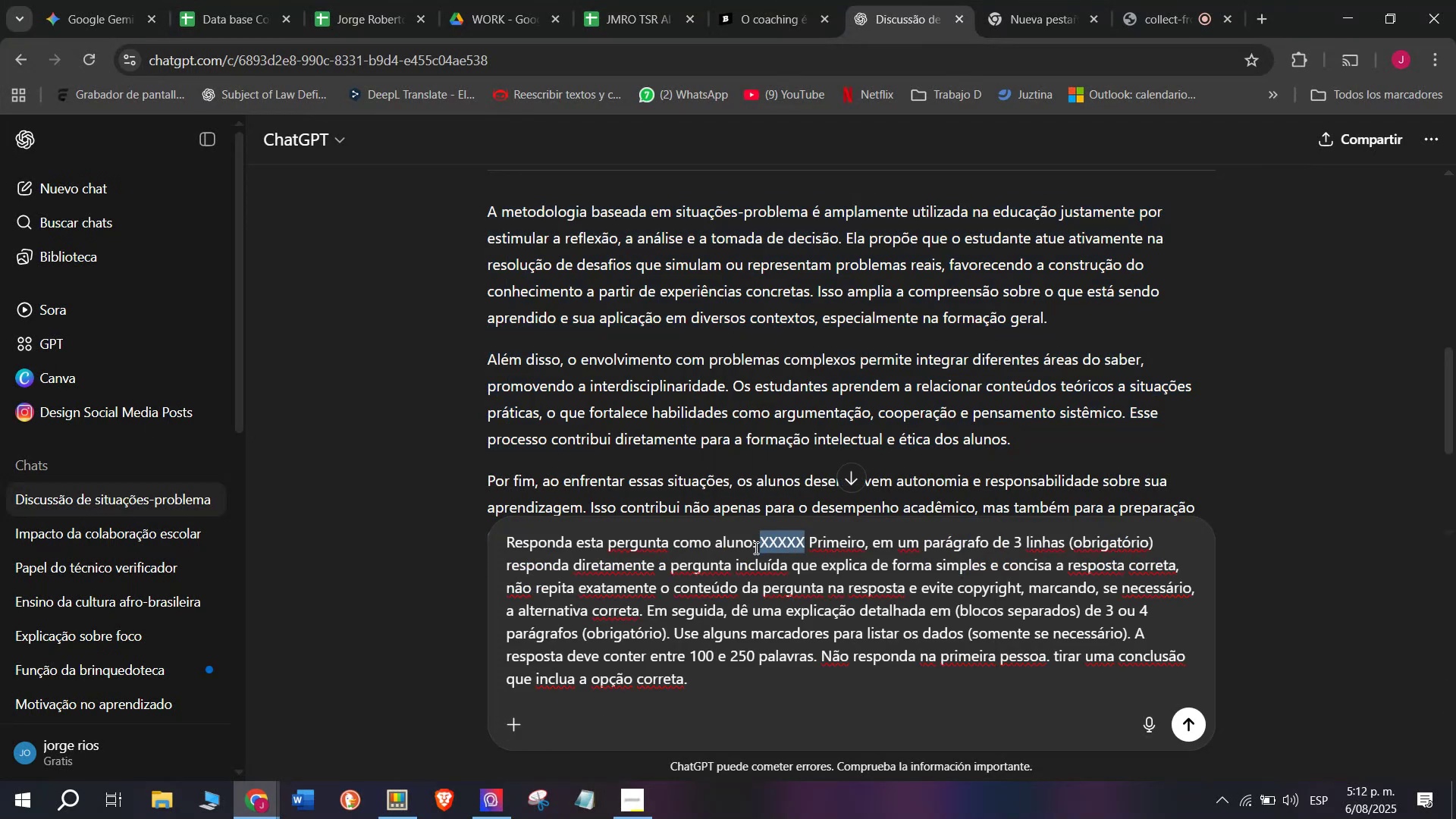 
key(Meta+V)
 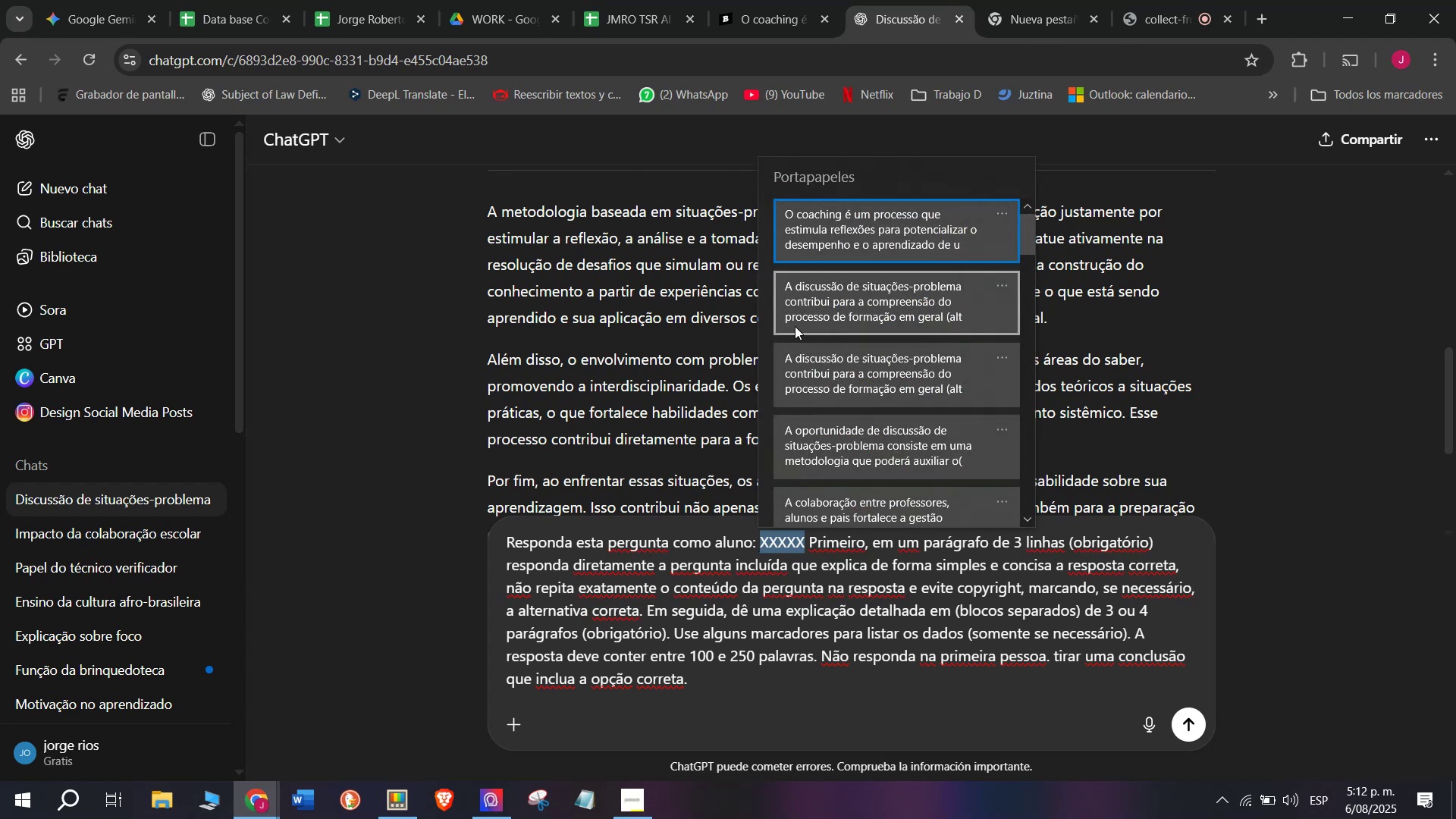 
left_click([805, 223])
 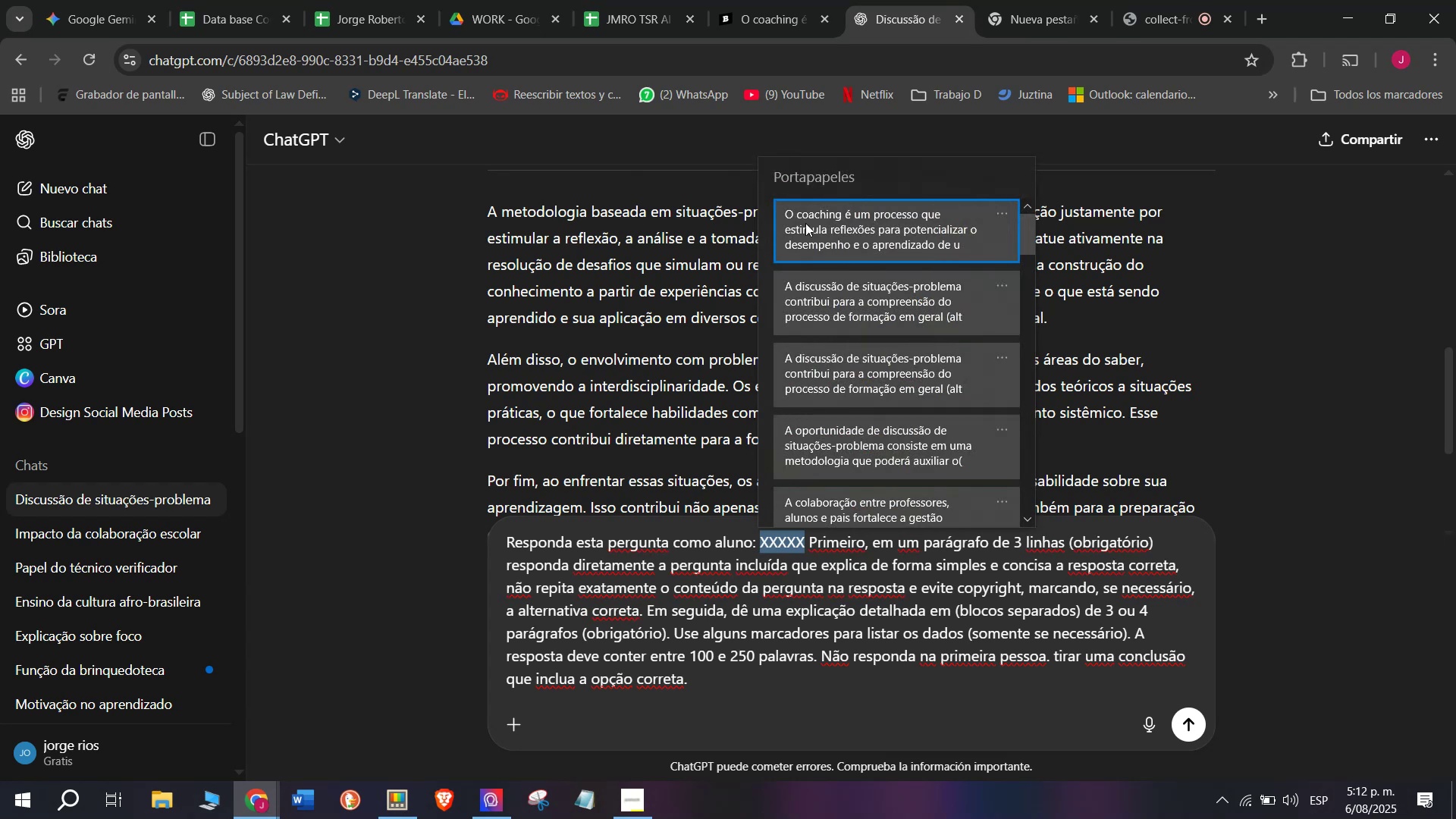 
key(Control+ControlLeft)
 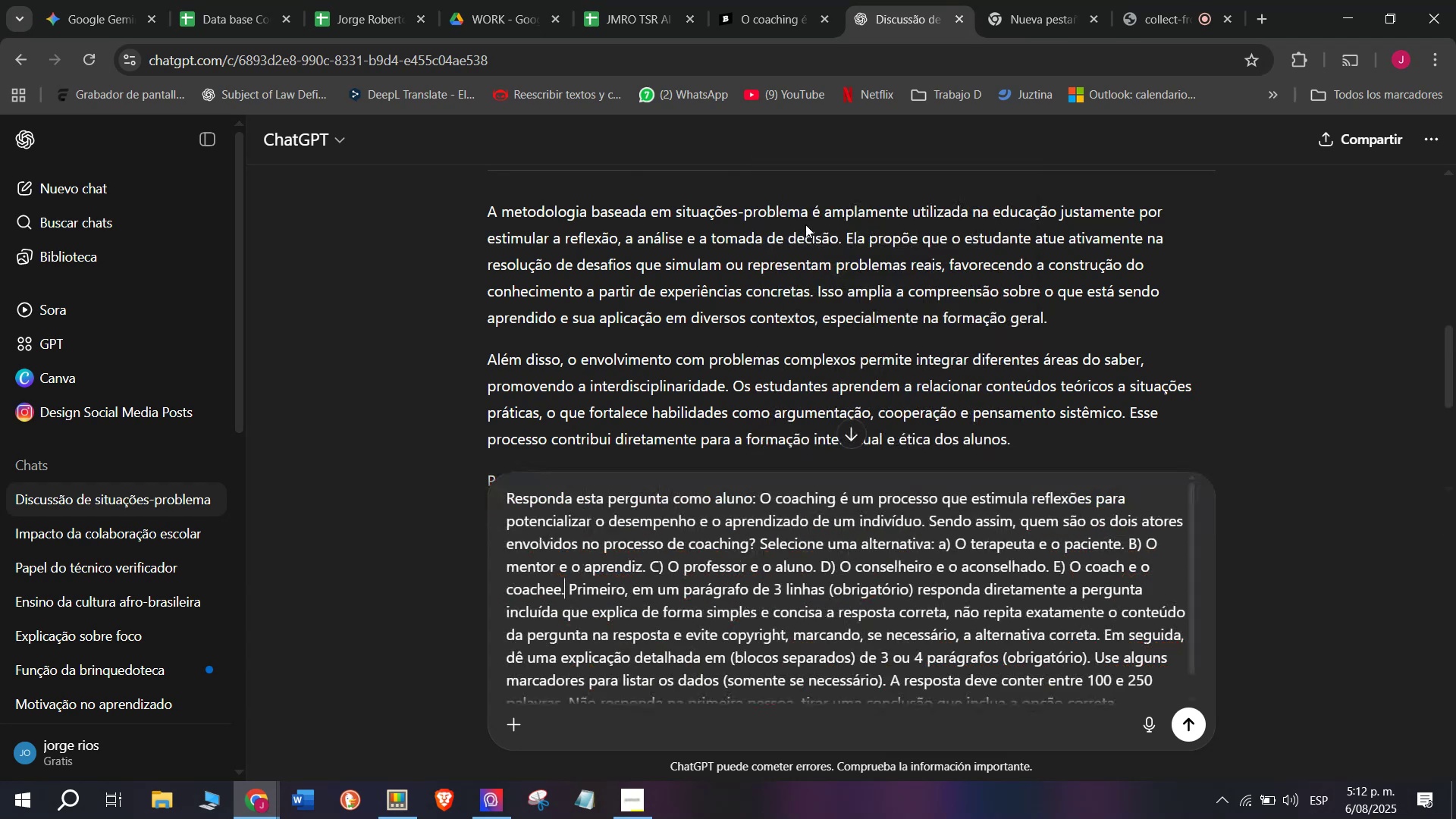 
key(Control+V)
 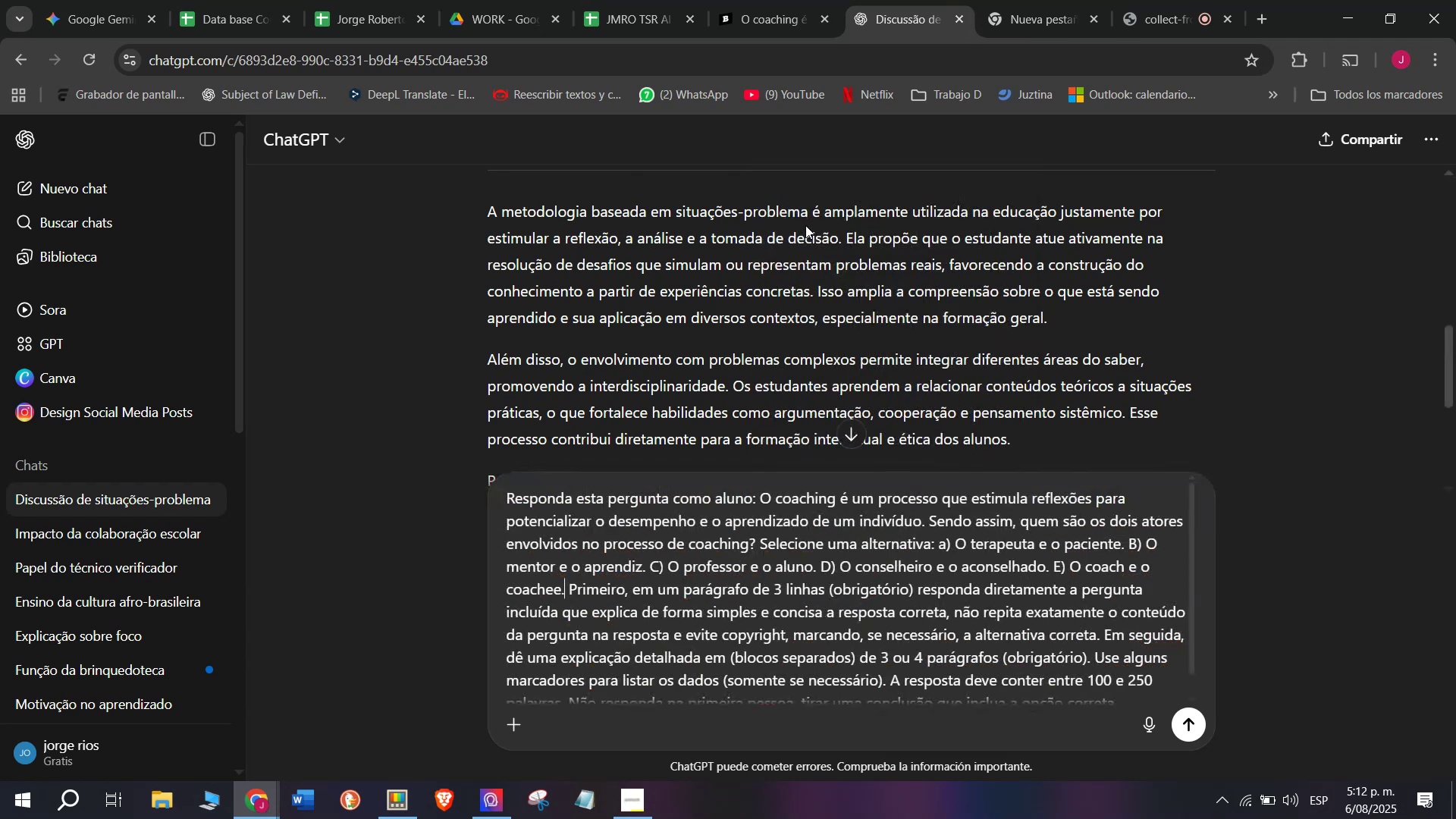 
key(Enter)
 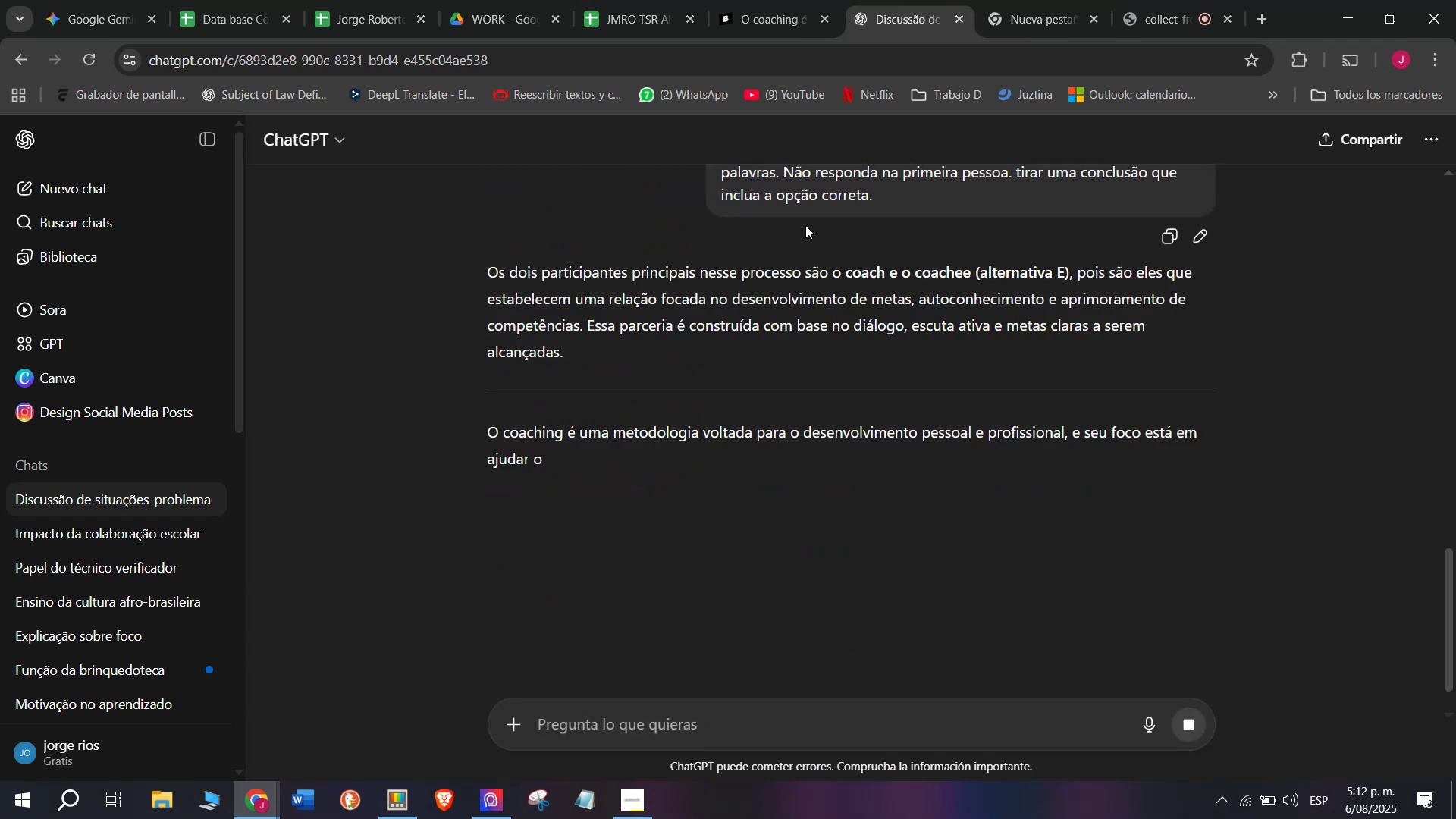 
wait(8.21)
 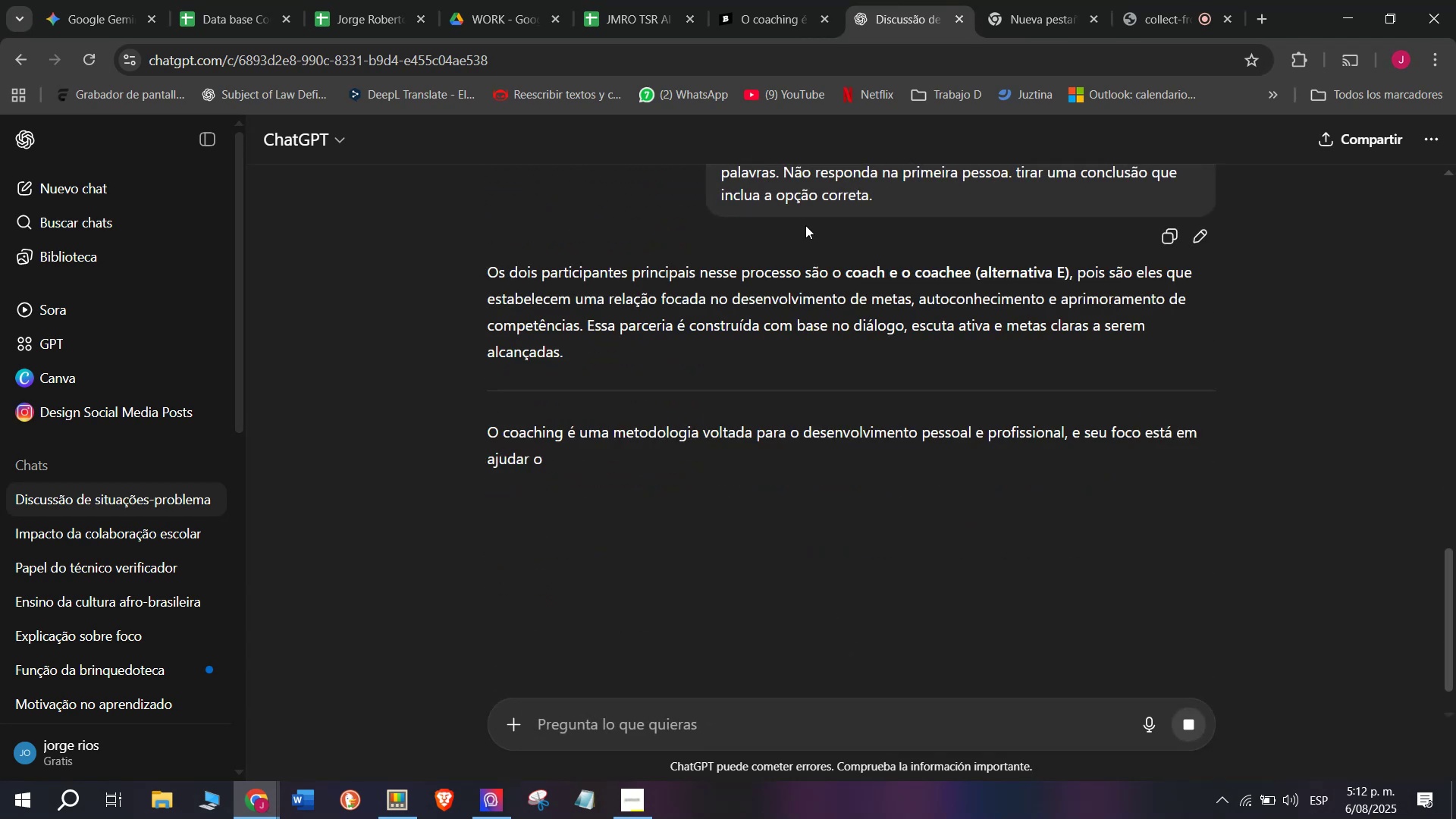 
left_click_drag(start_coordinate=[809, 609], to_coordinate=[413, 266])
 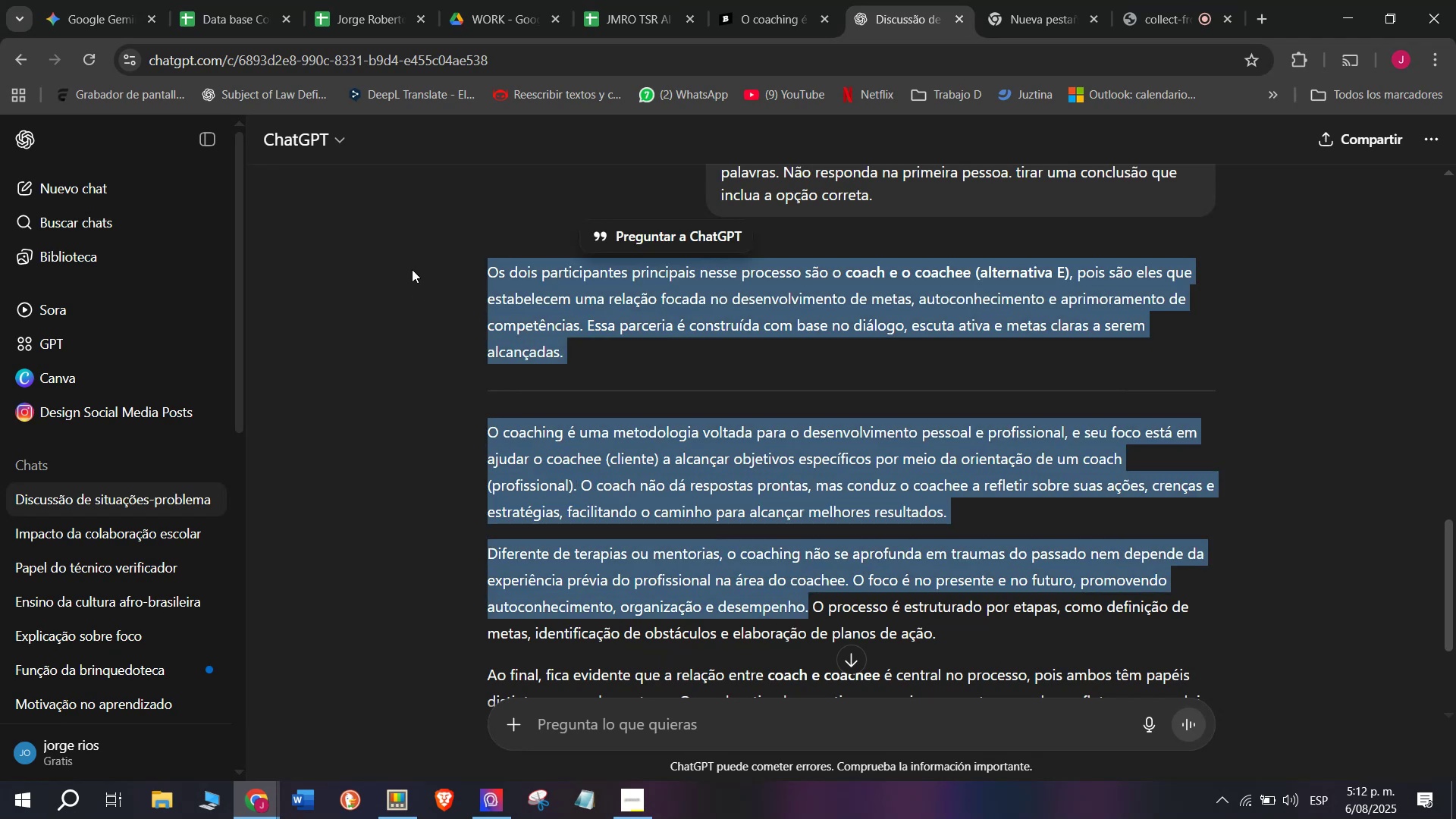 
key(Control+ControlLeft)
 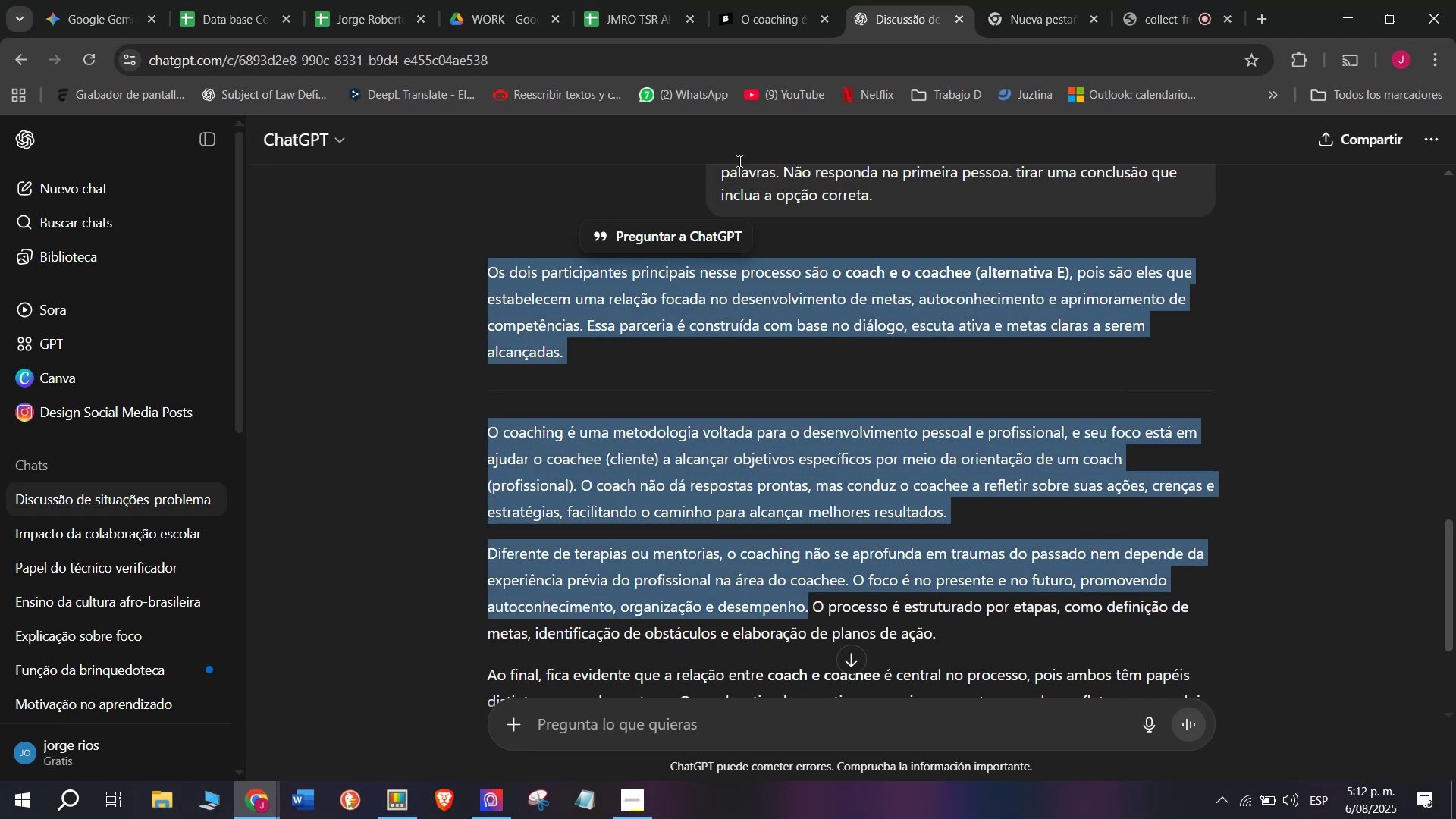 
key(Break)
 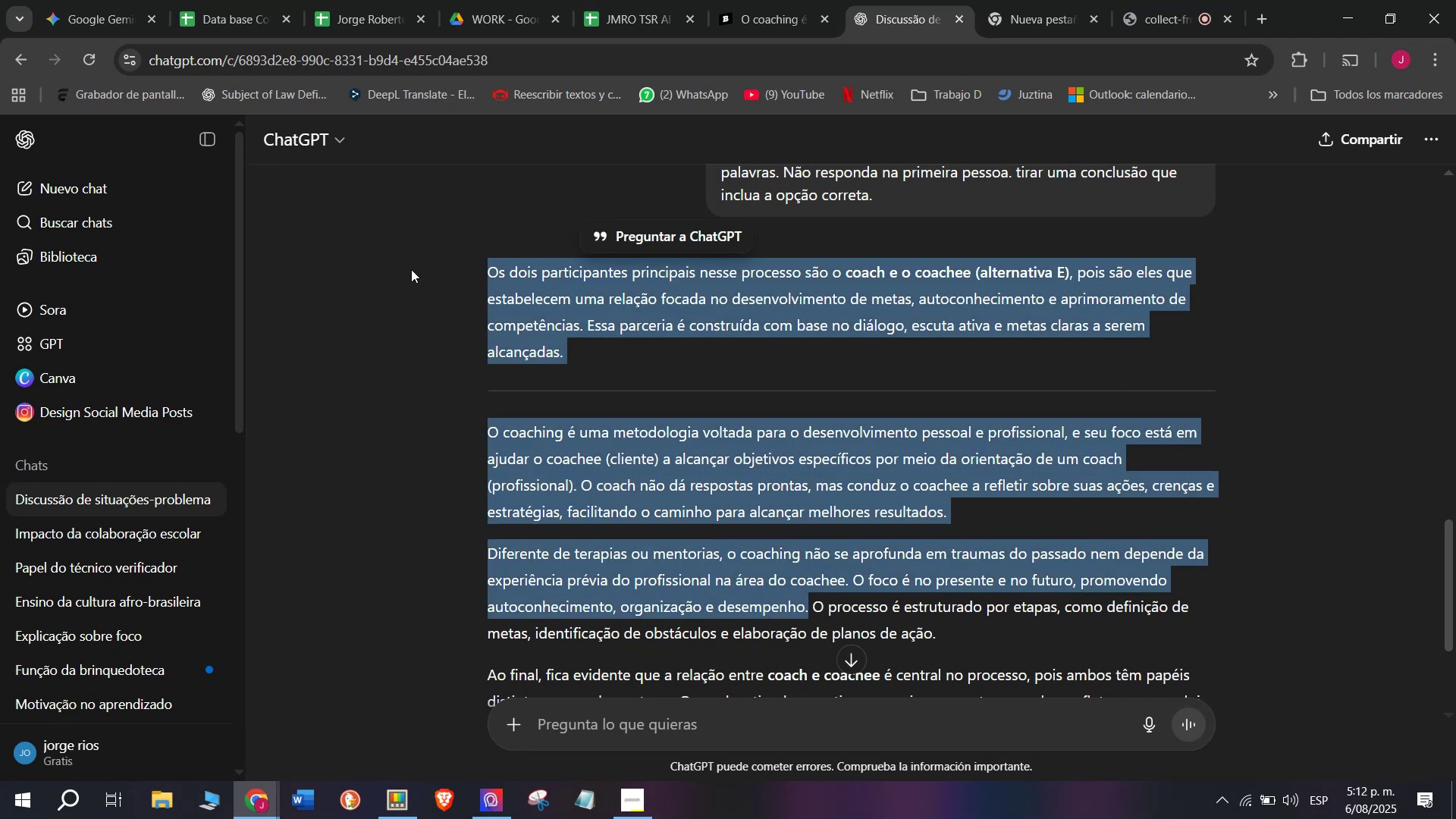 
key(Control+C)
 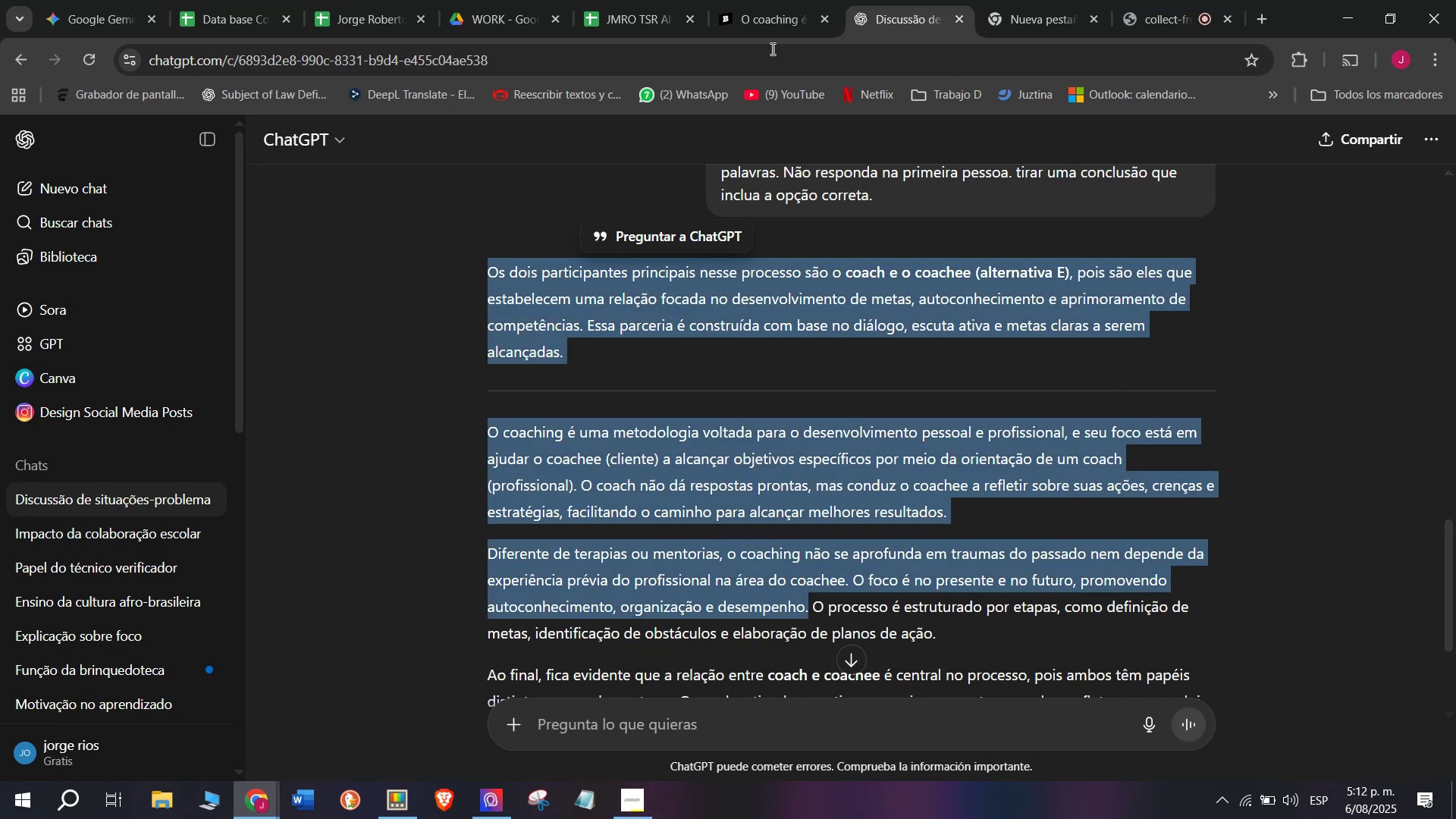 
left_click([786, 0])
 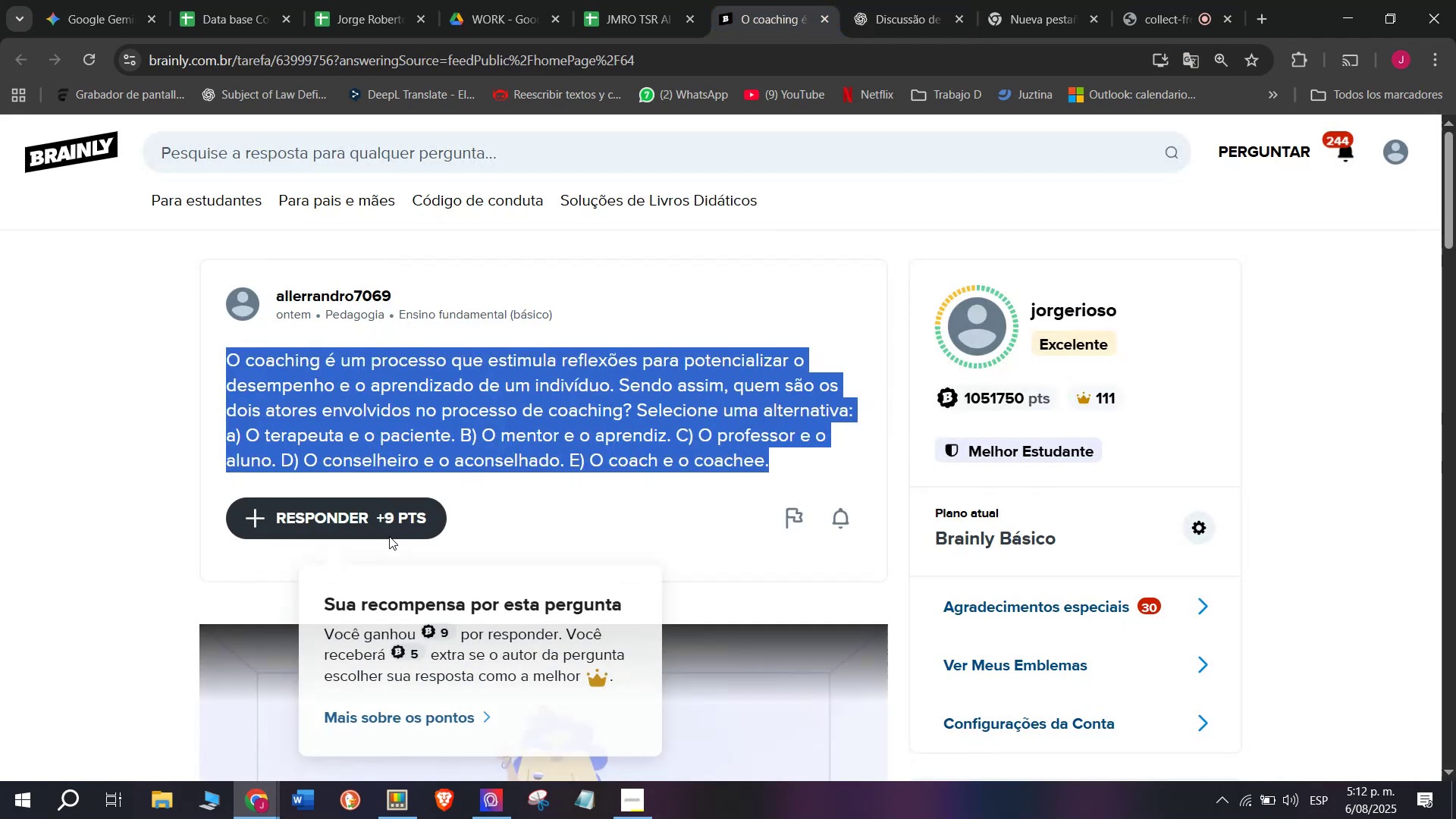 
left_click_drag(start_coordinate=[699, 413], to_coordinate=[532, 186])
 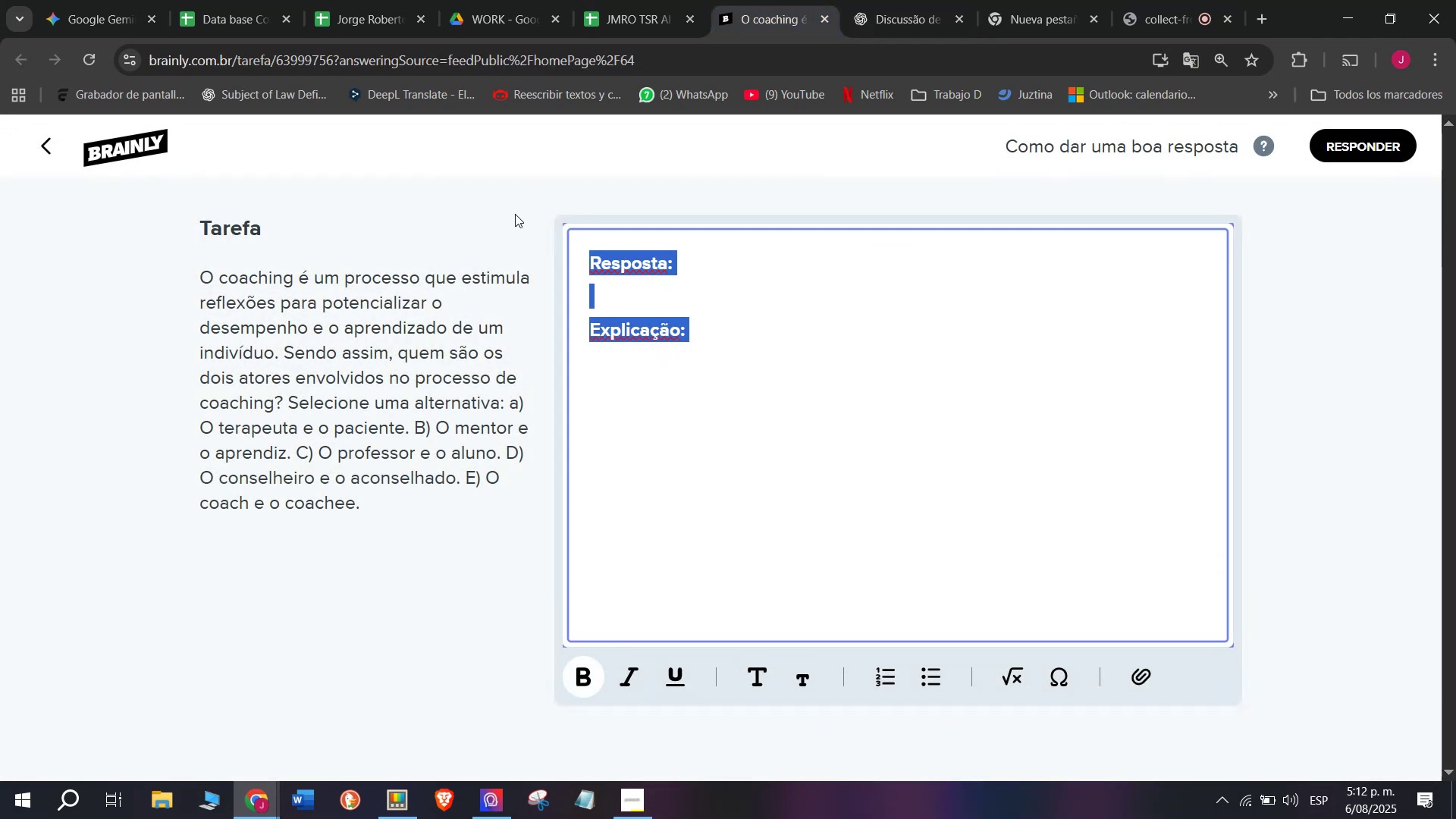 
key(Z)
 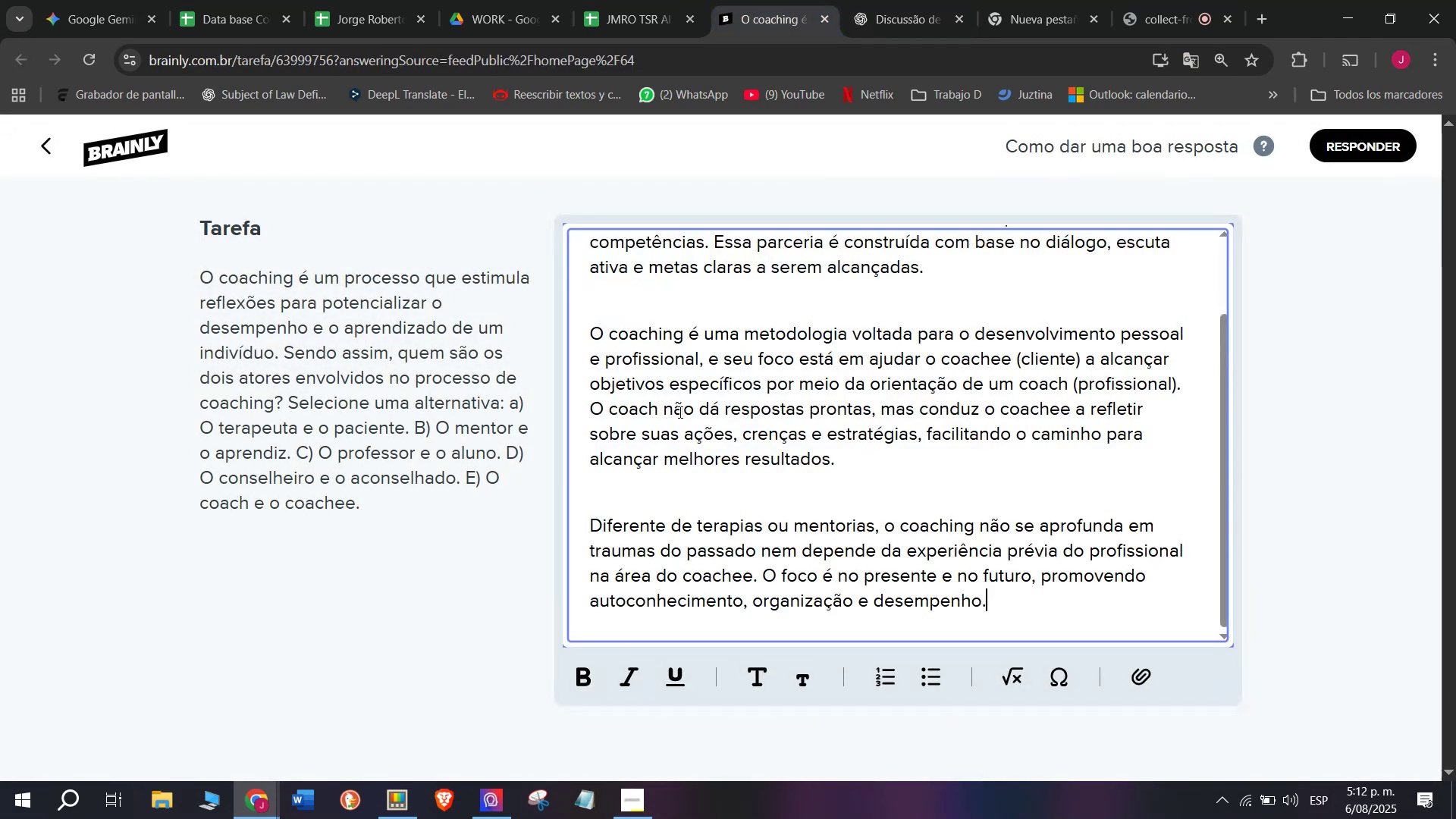 
key(Control+ControlLeft)
 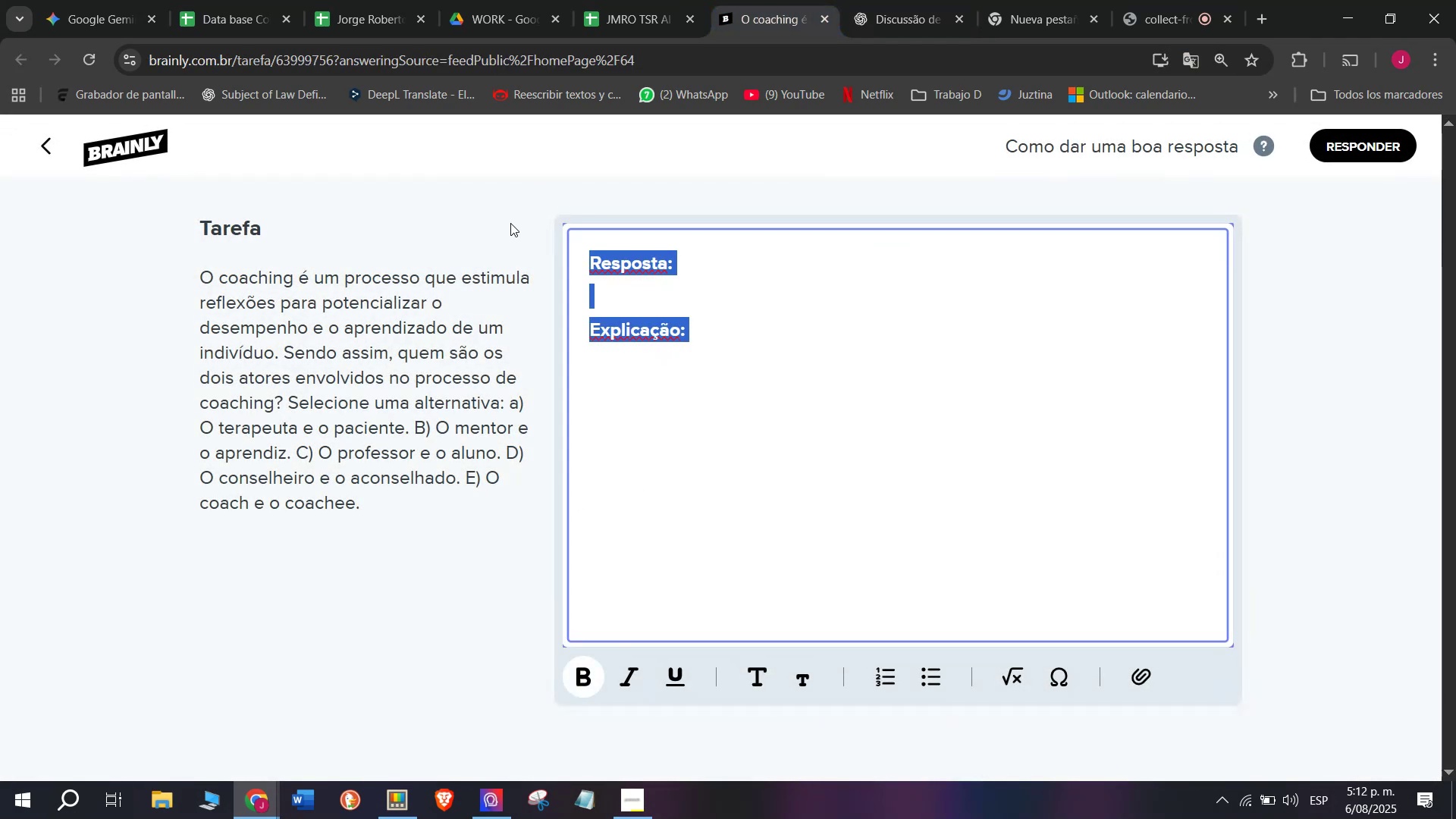 
key(Control+V)
 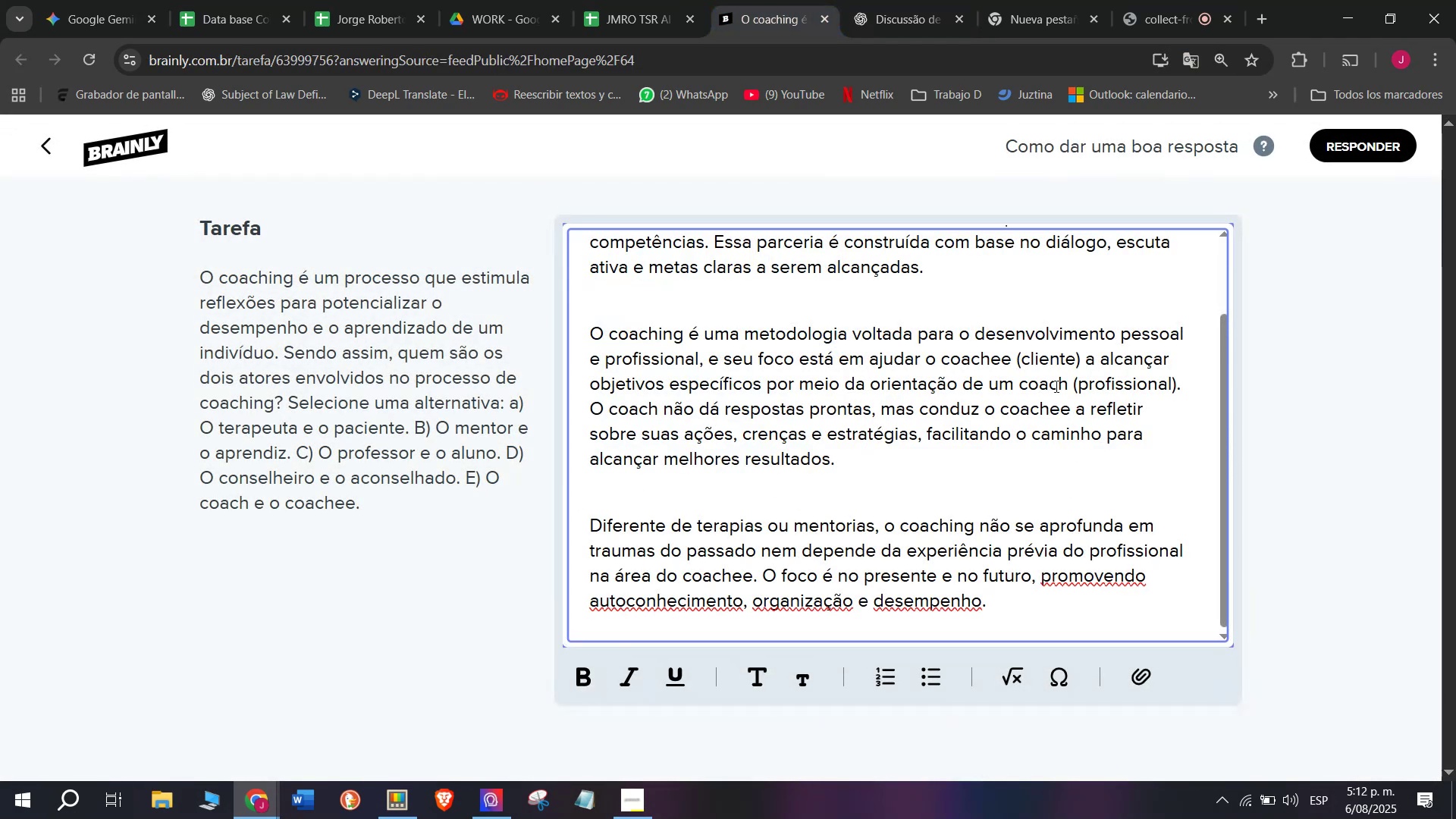 
scroll: coordinate [912, 579], scroll_direction: up, amount: 4.0
 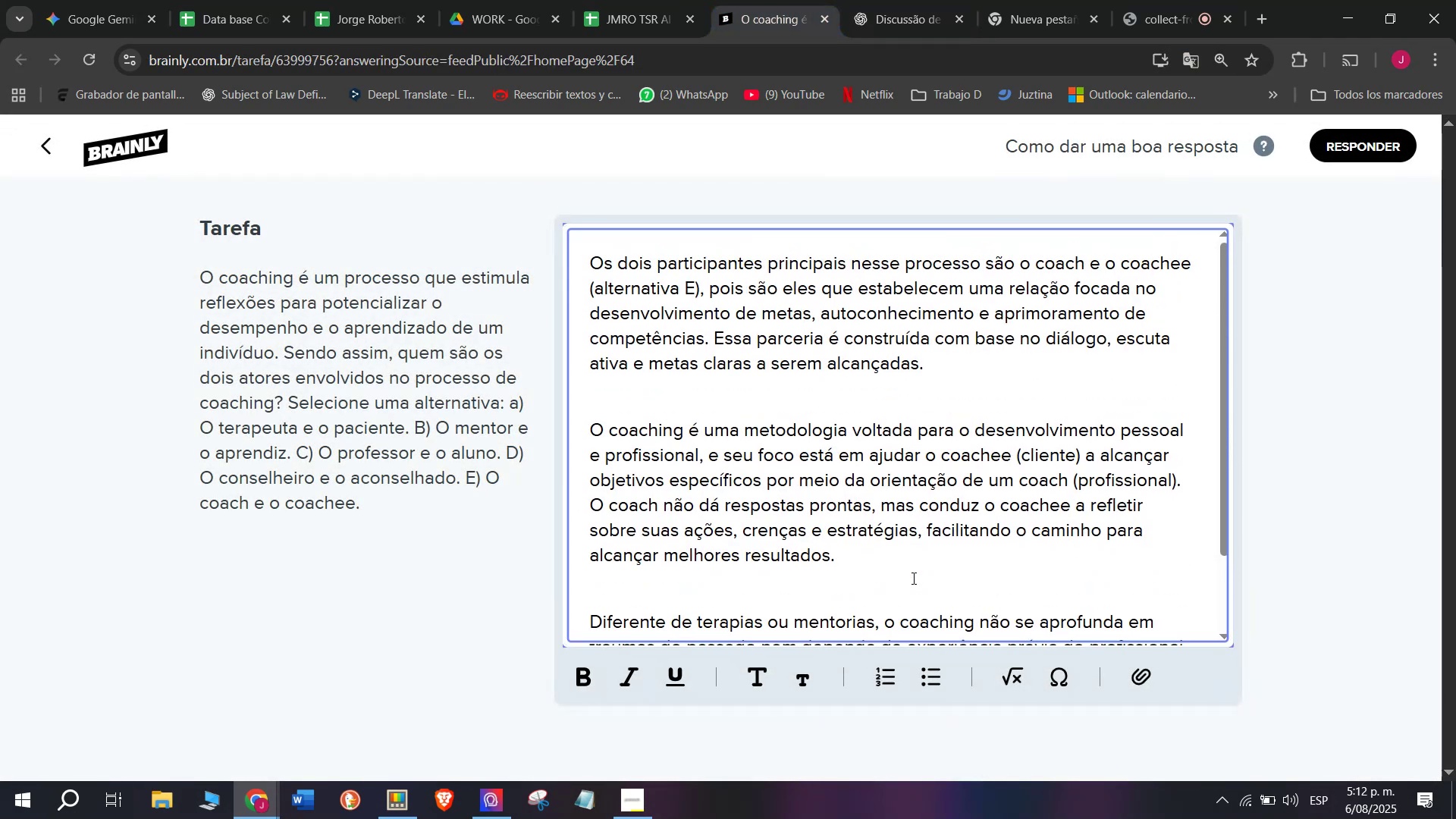 
scroll: coordinate [902, 573], scroll_direction: down, amount: 4.0
 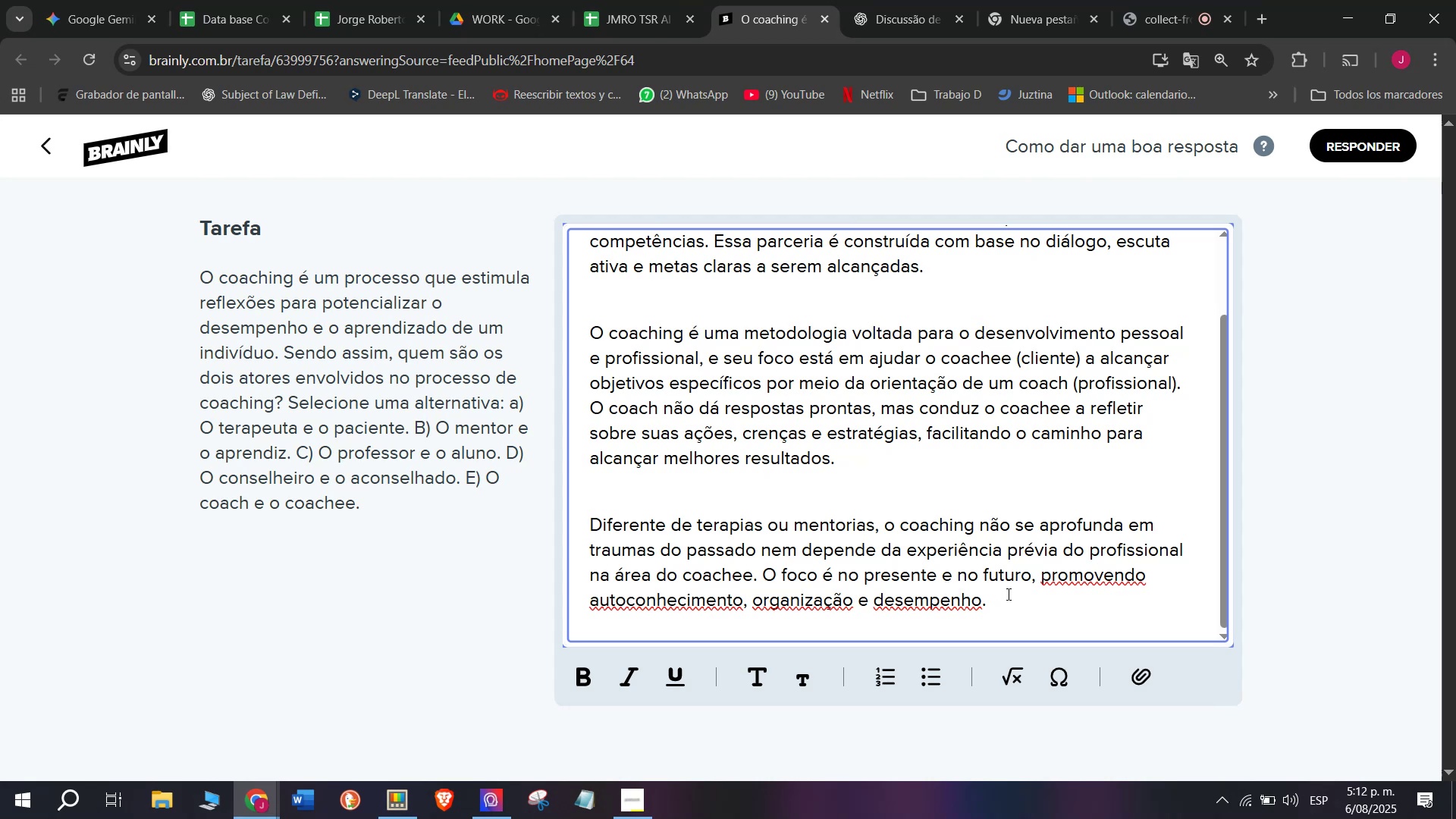 
left_click_drag(start_coordinate=[1011, 594], to_coordinate=[416, 139])
 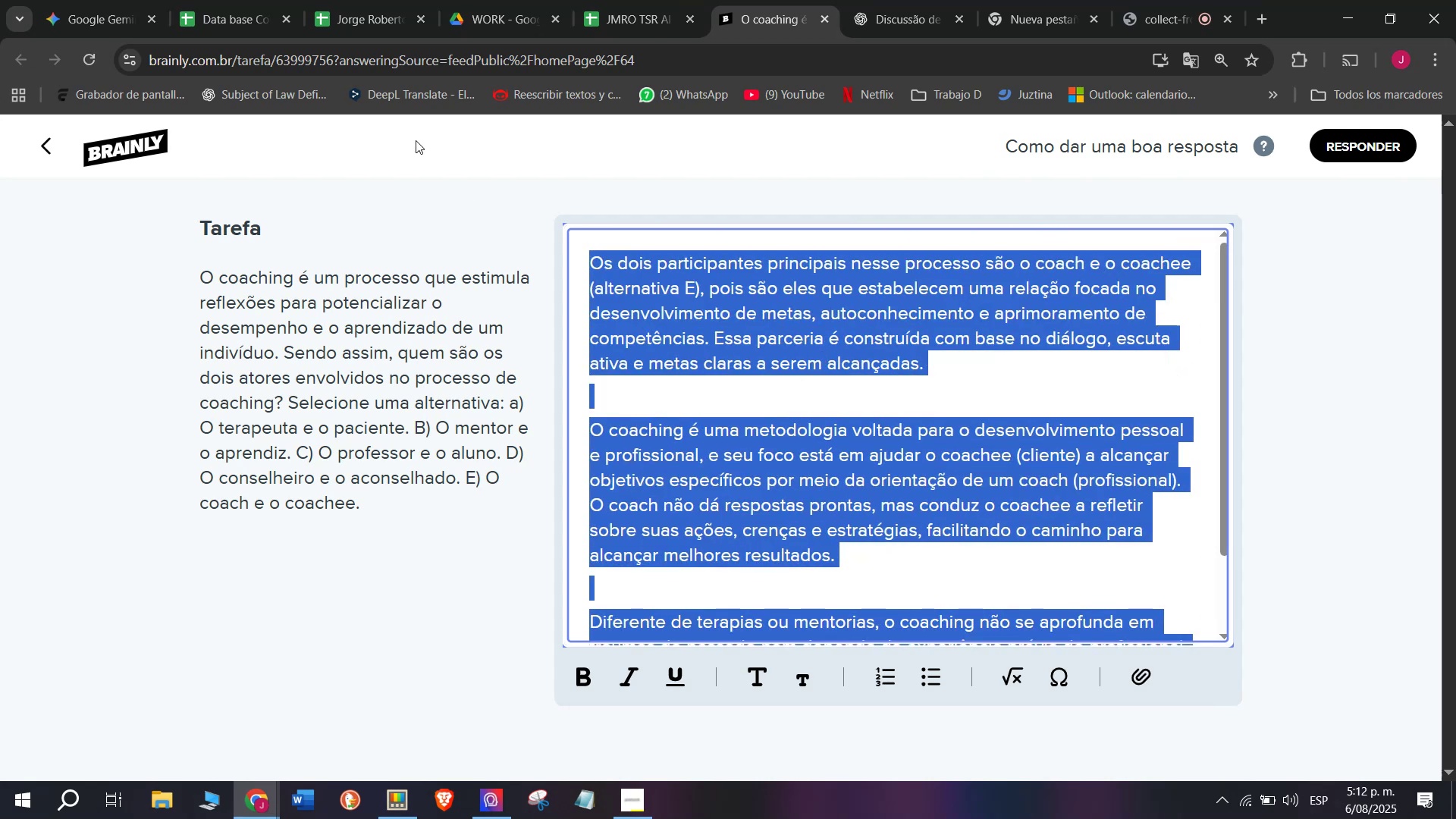 
key(Break)
 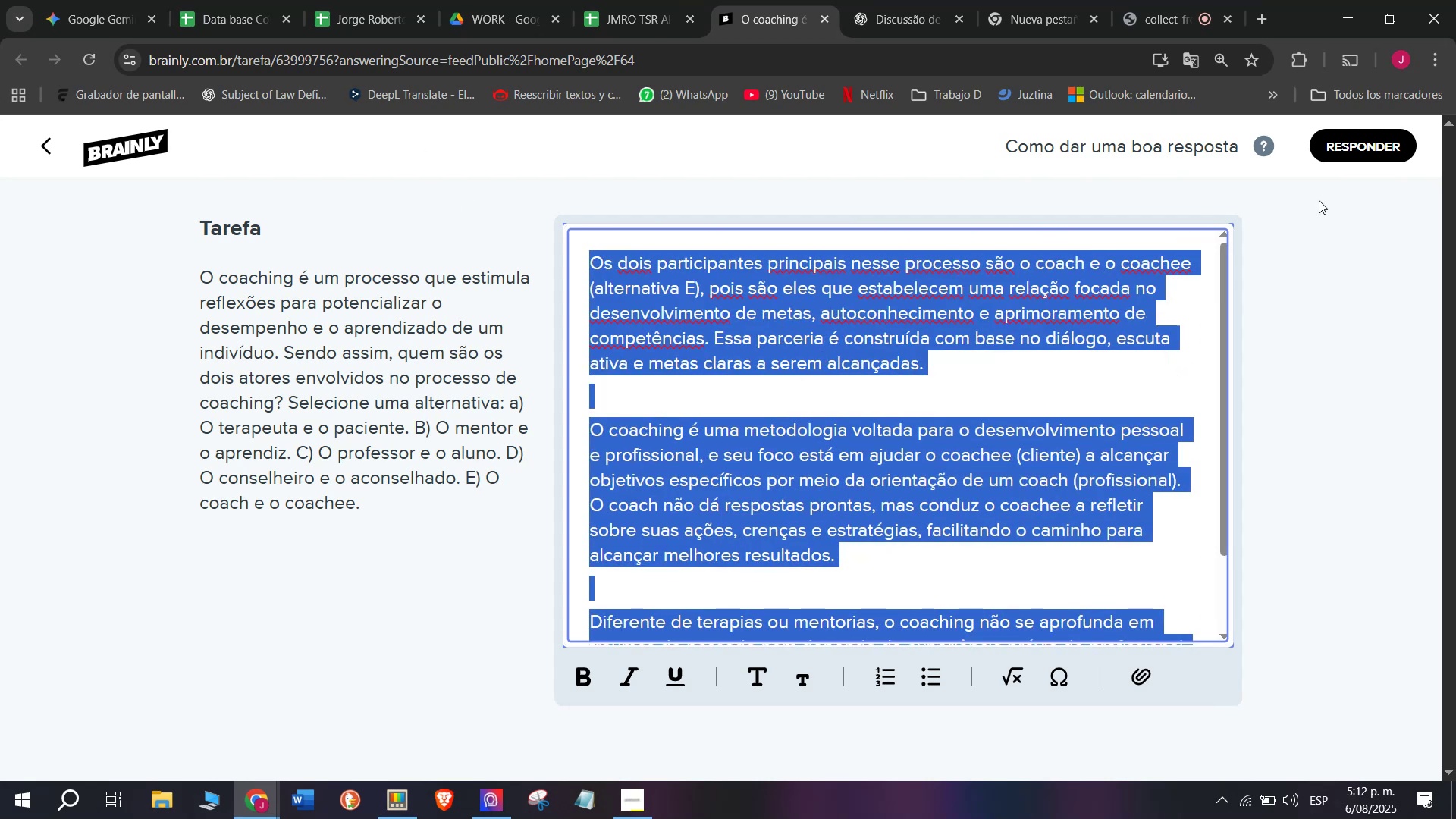 
key(Control+ControlLeft)
 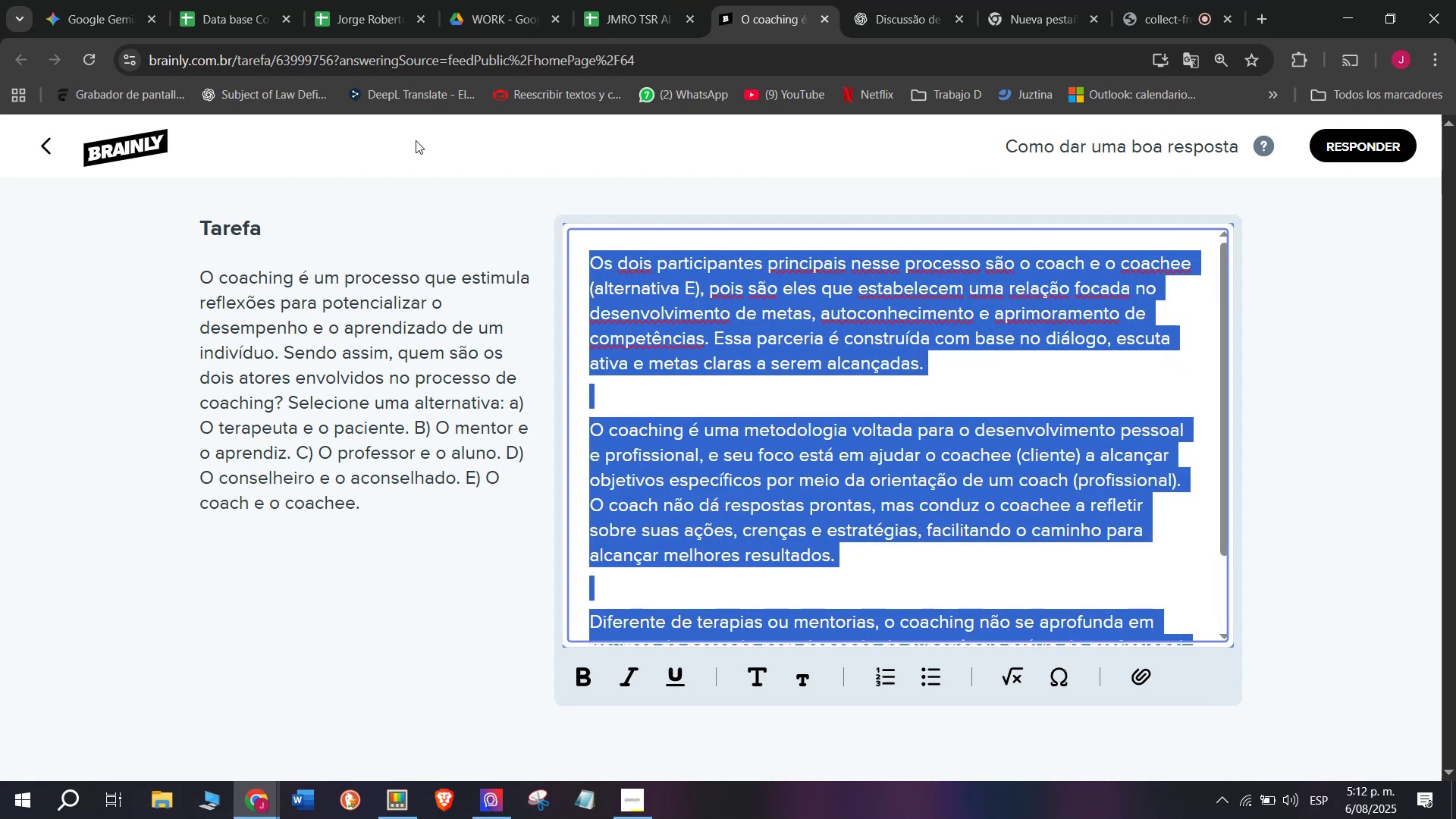 
key(Control+C)
 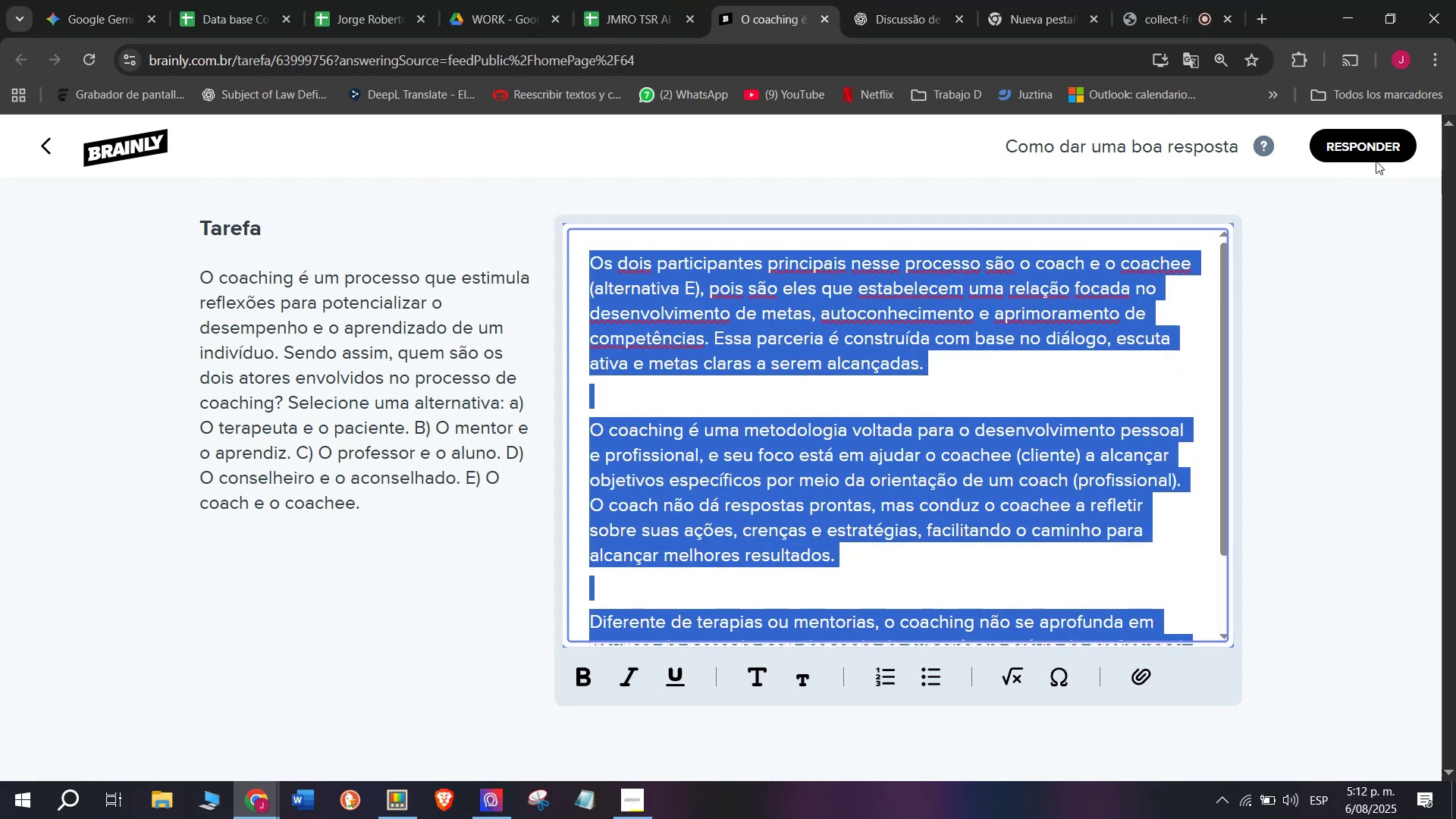 
left_click([1374, 131])
 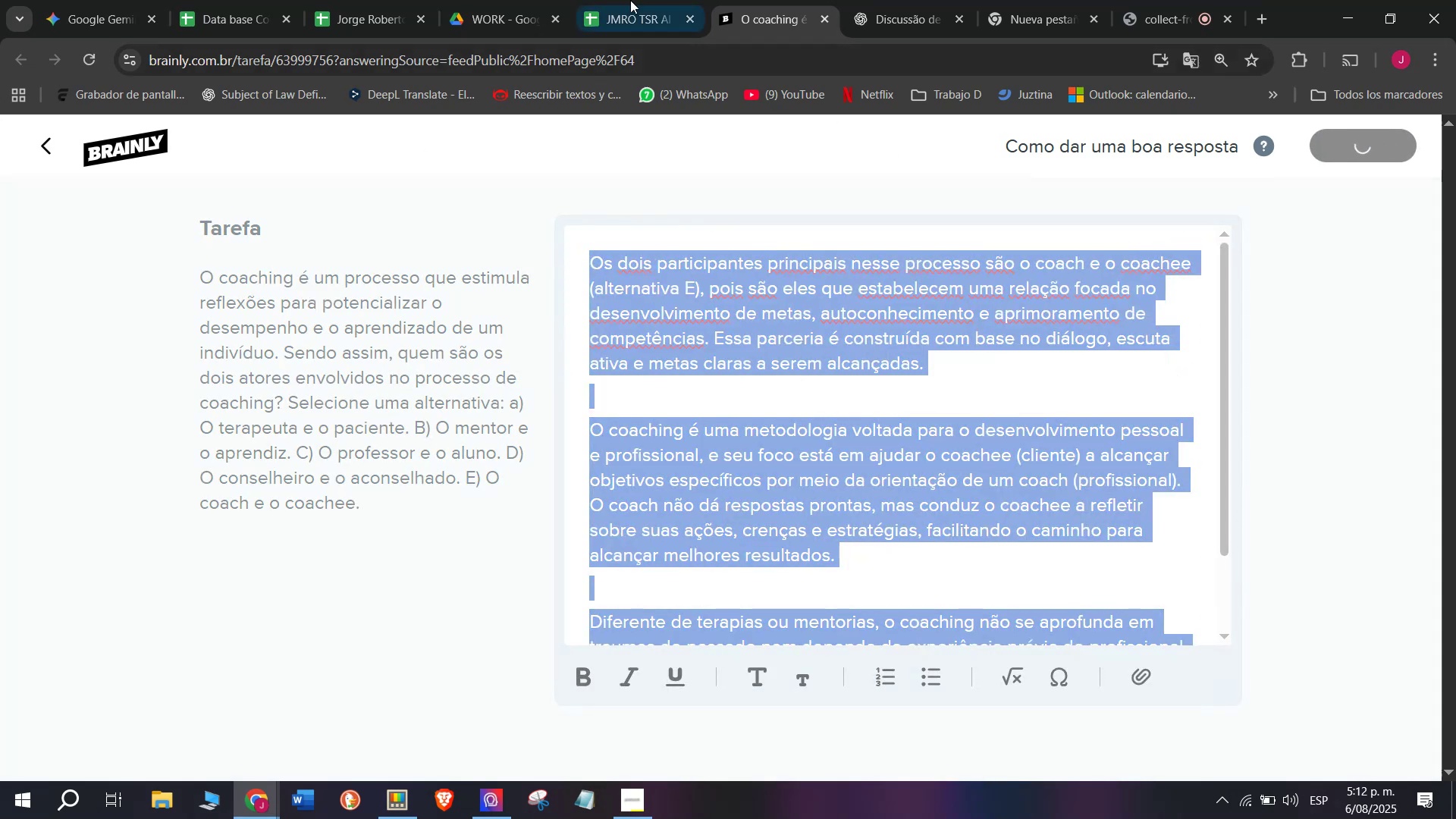 
left_click([625, 0])
 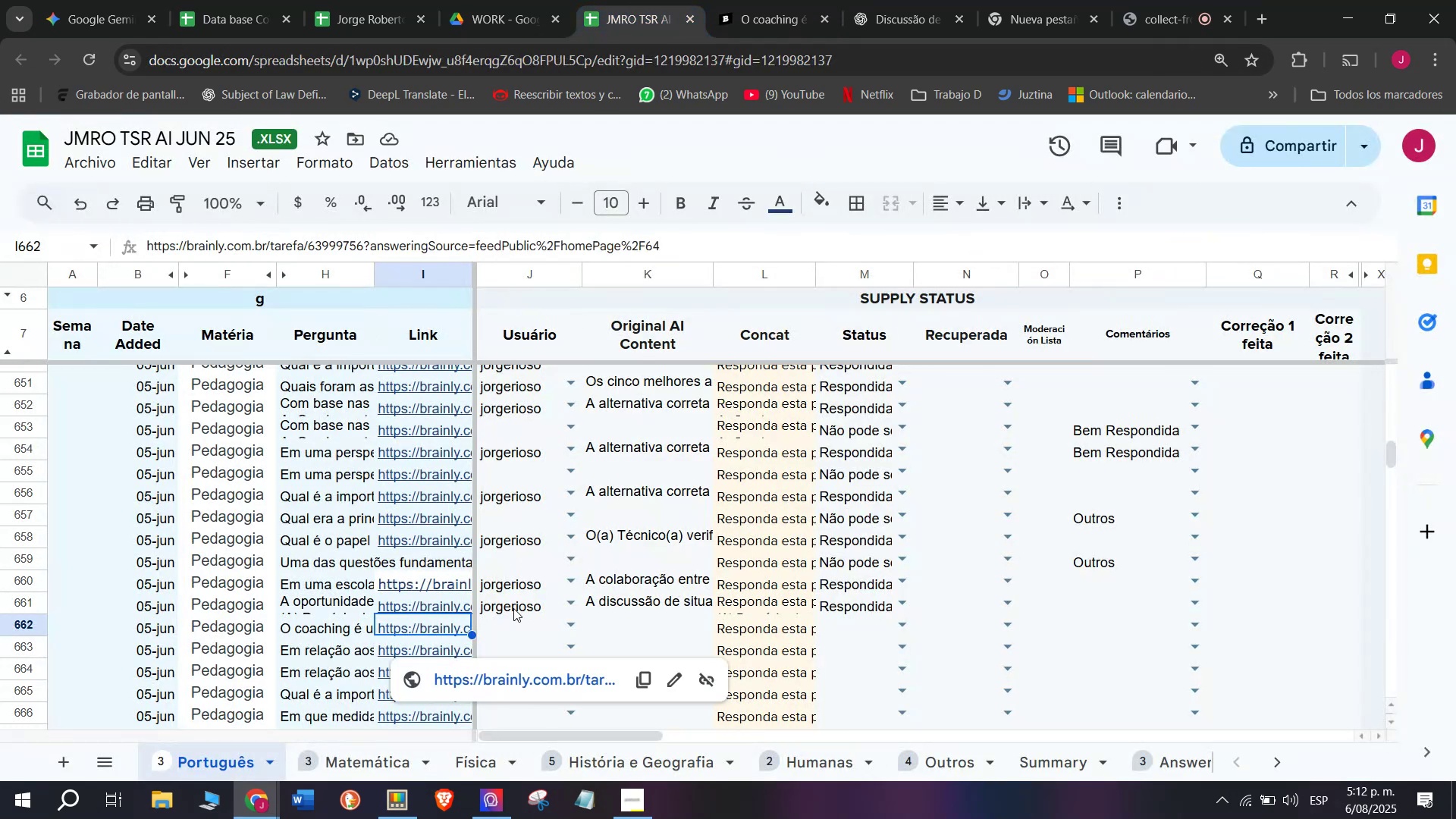 
left_click([510, 621])
 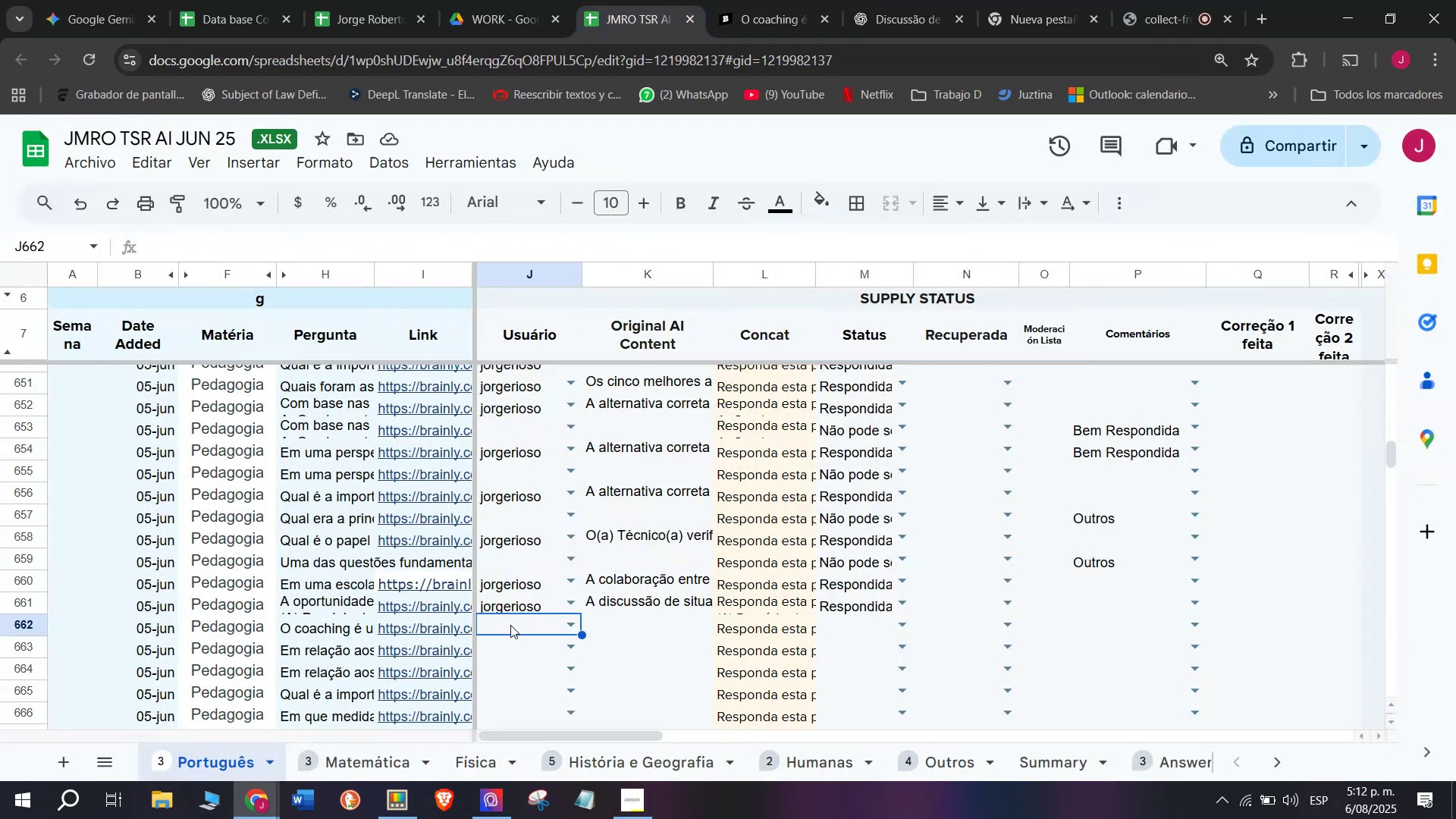 
key(J)
 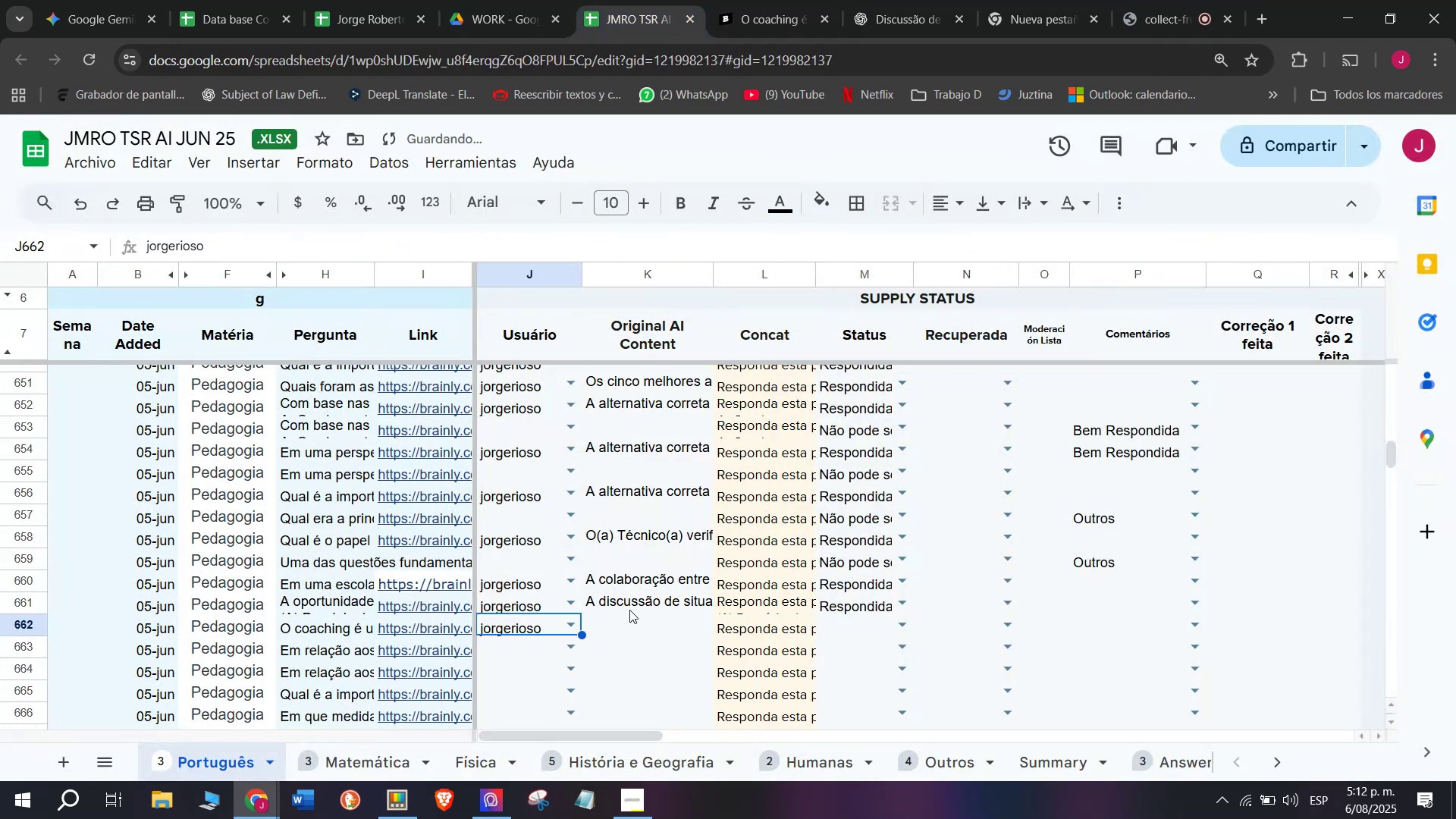 
double_click([629, 618])
 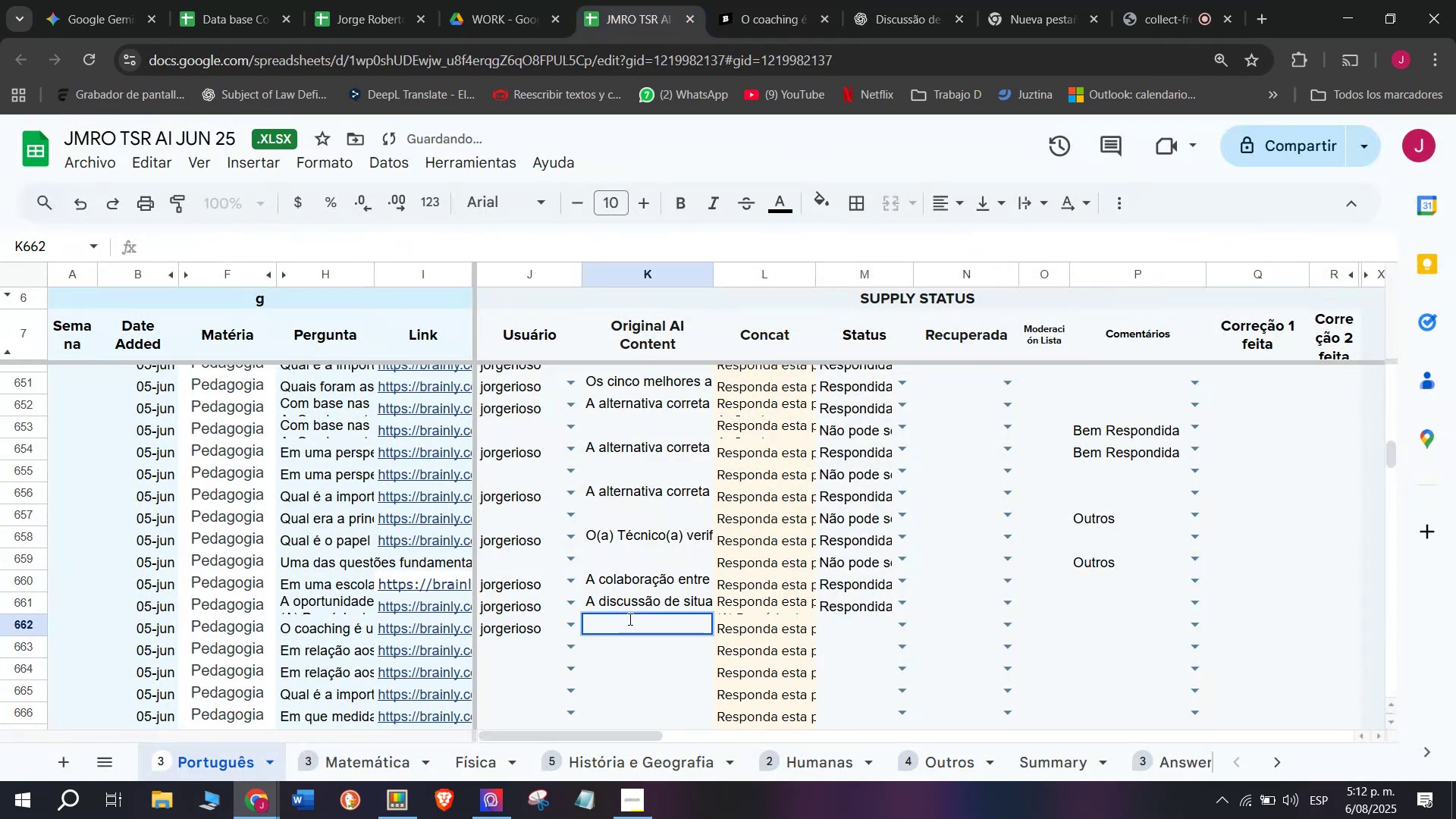 
key(Control+ControlLeft)
 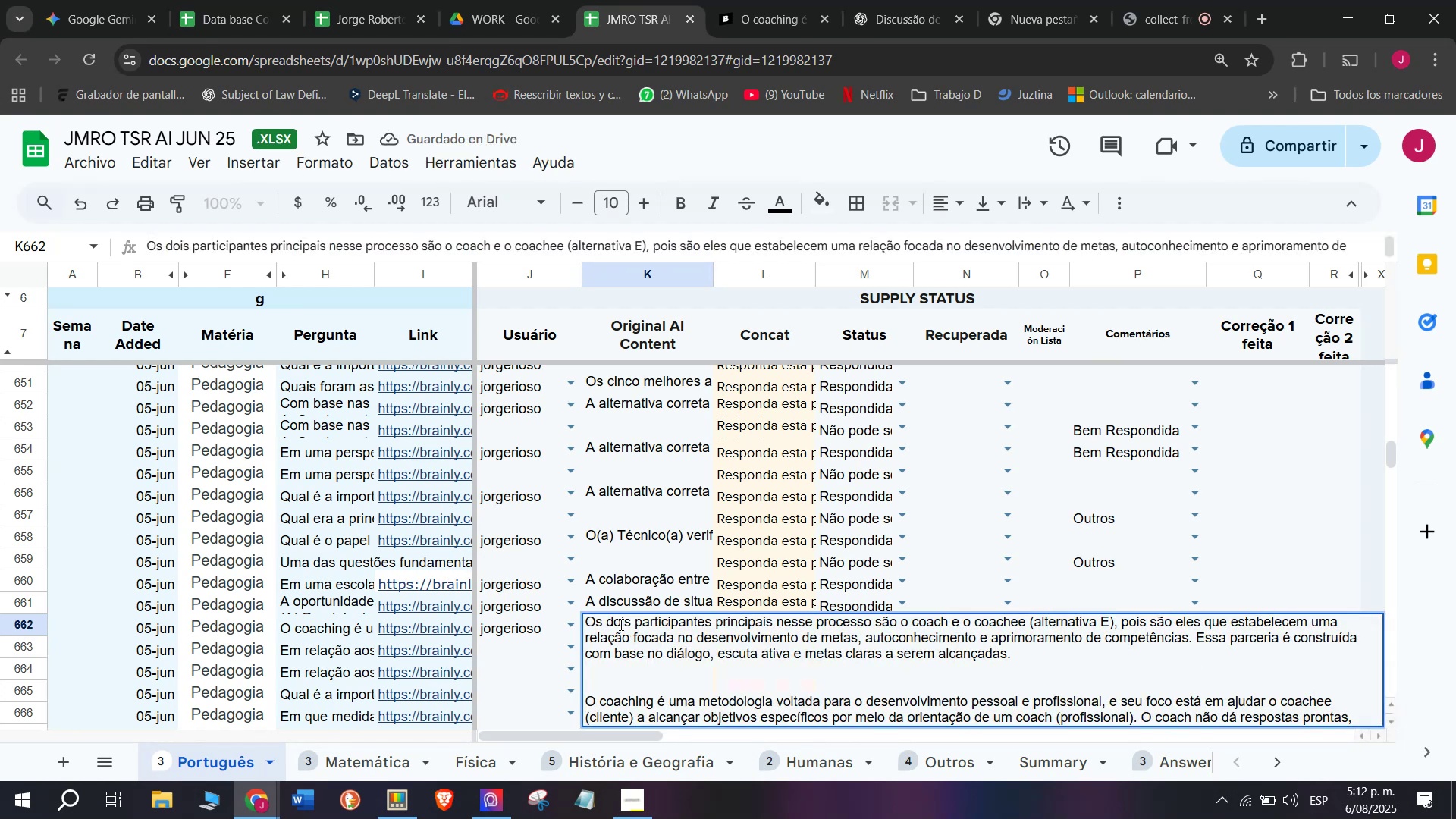 
key(Z)
 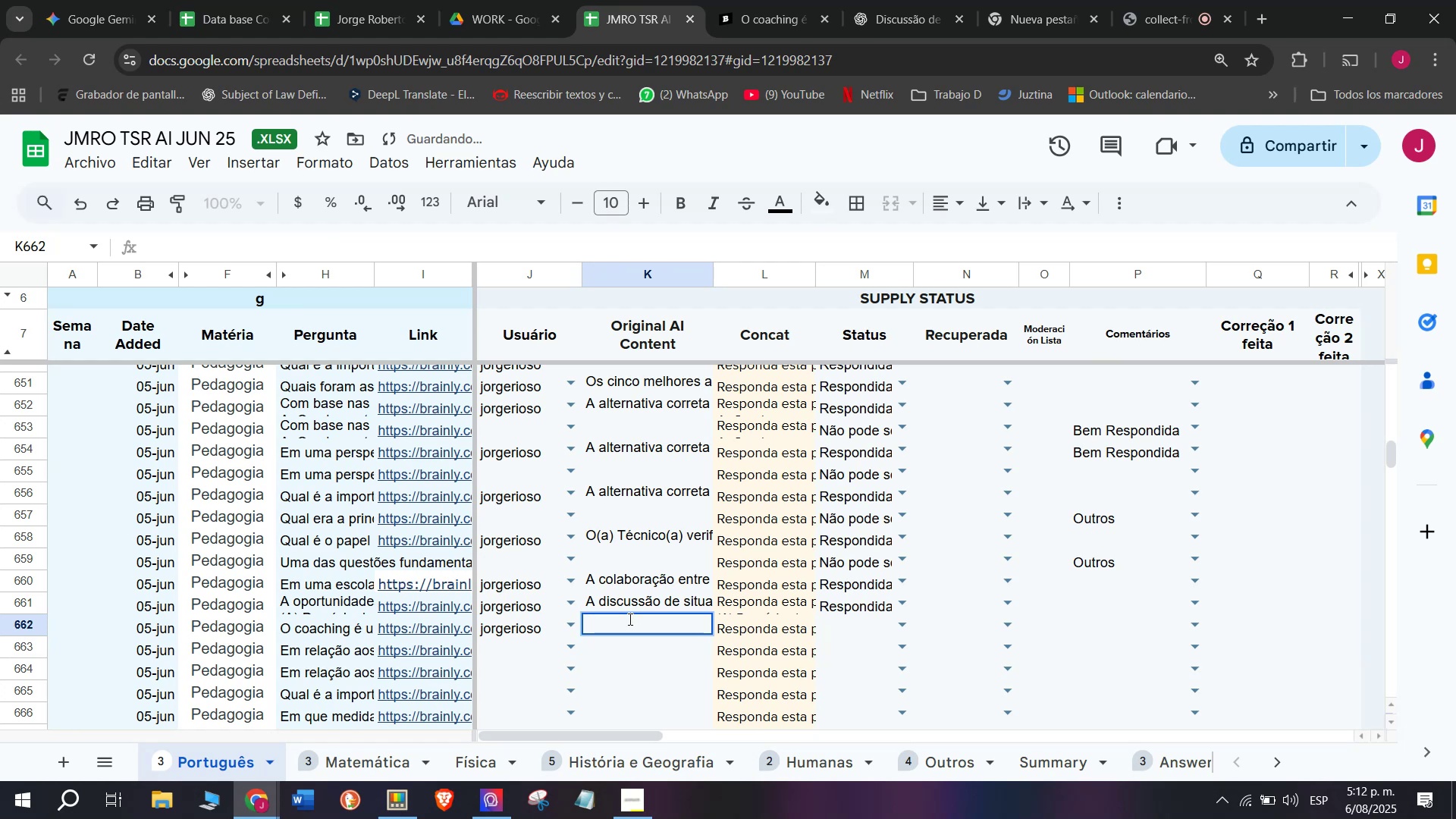 
key(Control+V)
 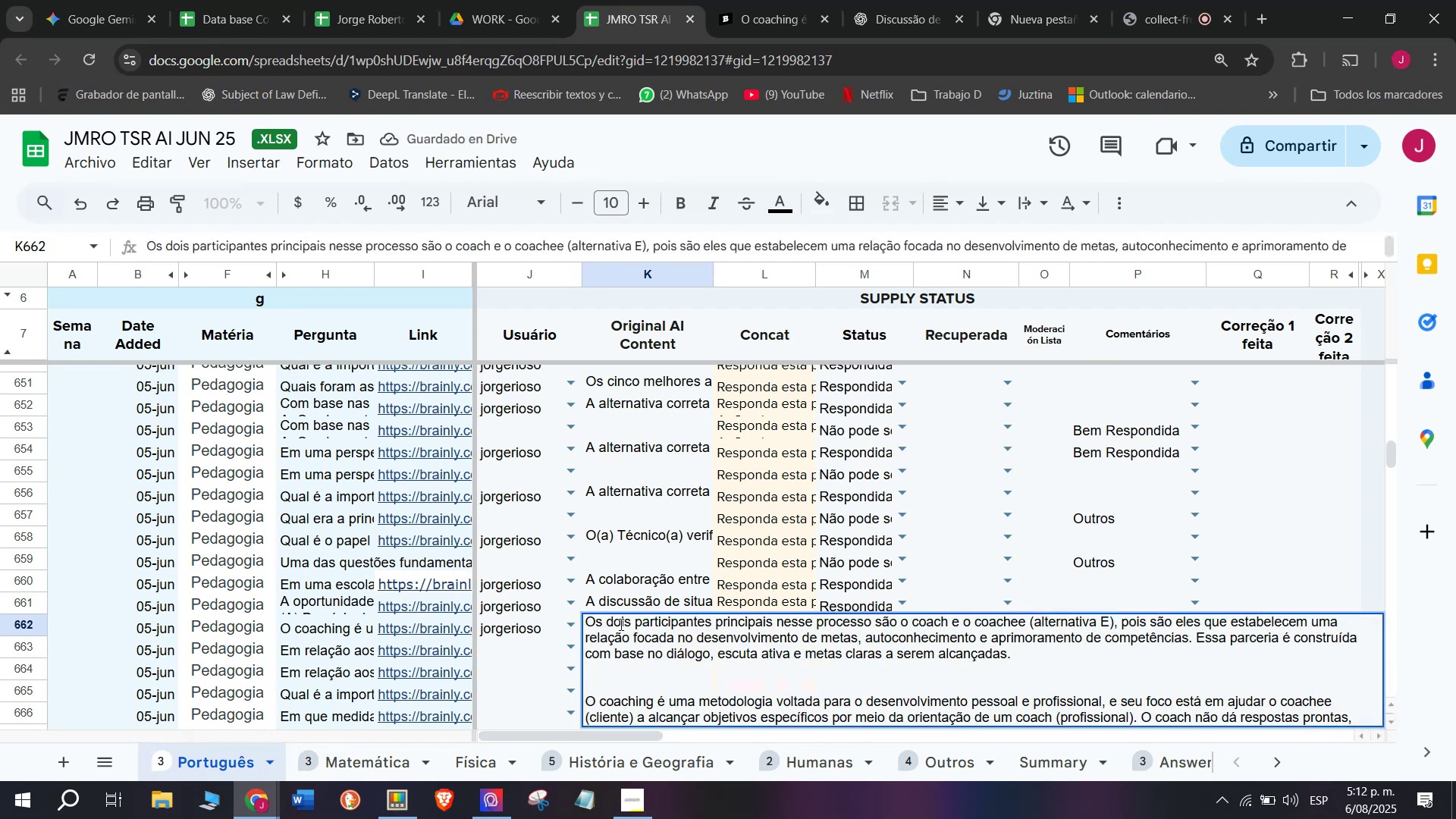 
key(Enter)
 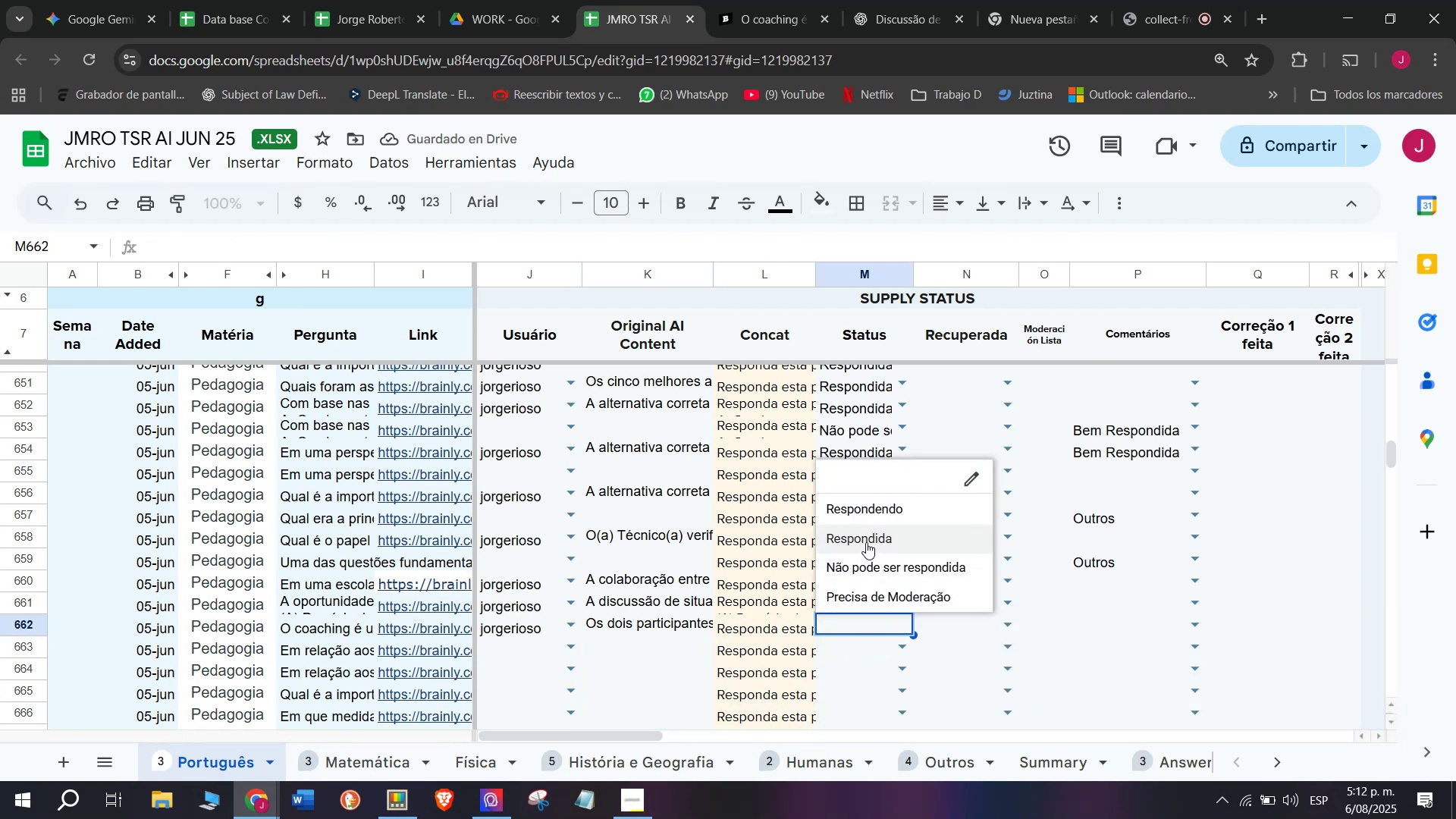 
left_click_drag(start_coordinate=[443, 649], to_coordinate=[443, 645])
 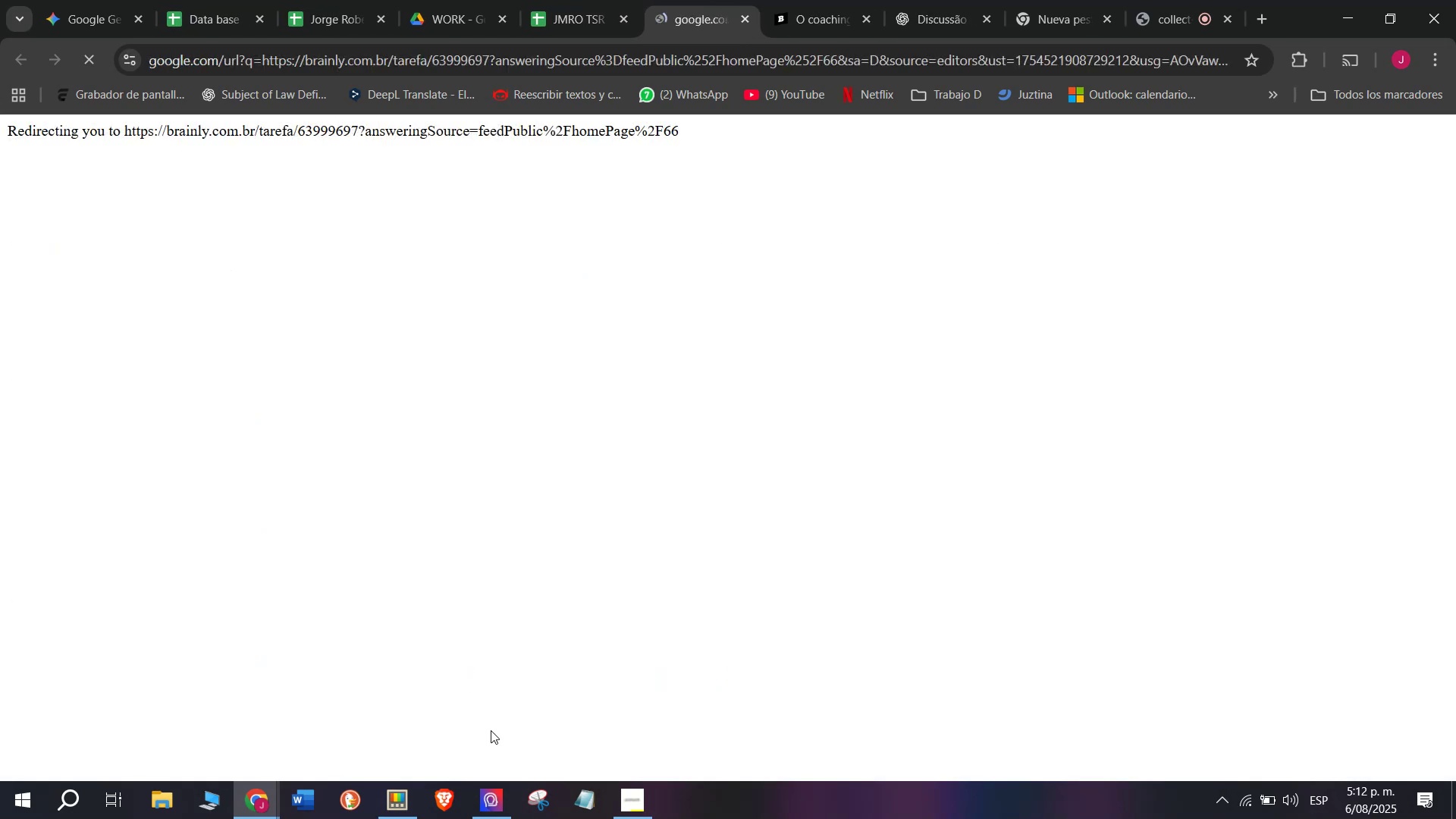 
left_click([820, 0])
 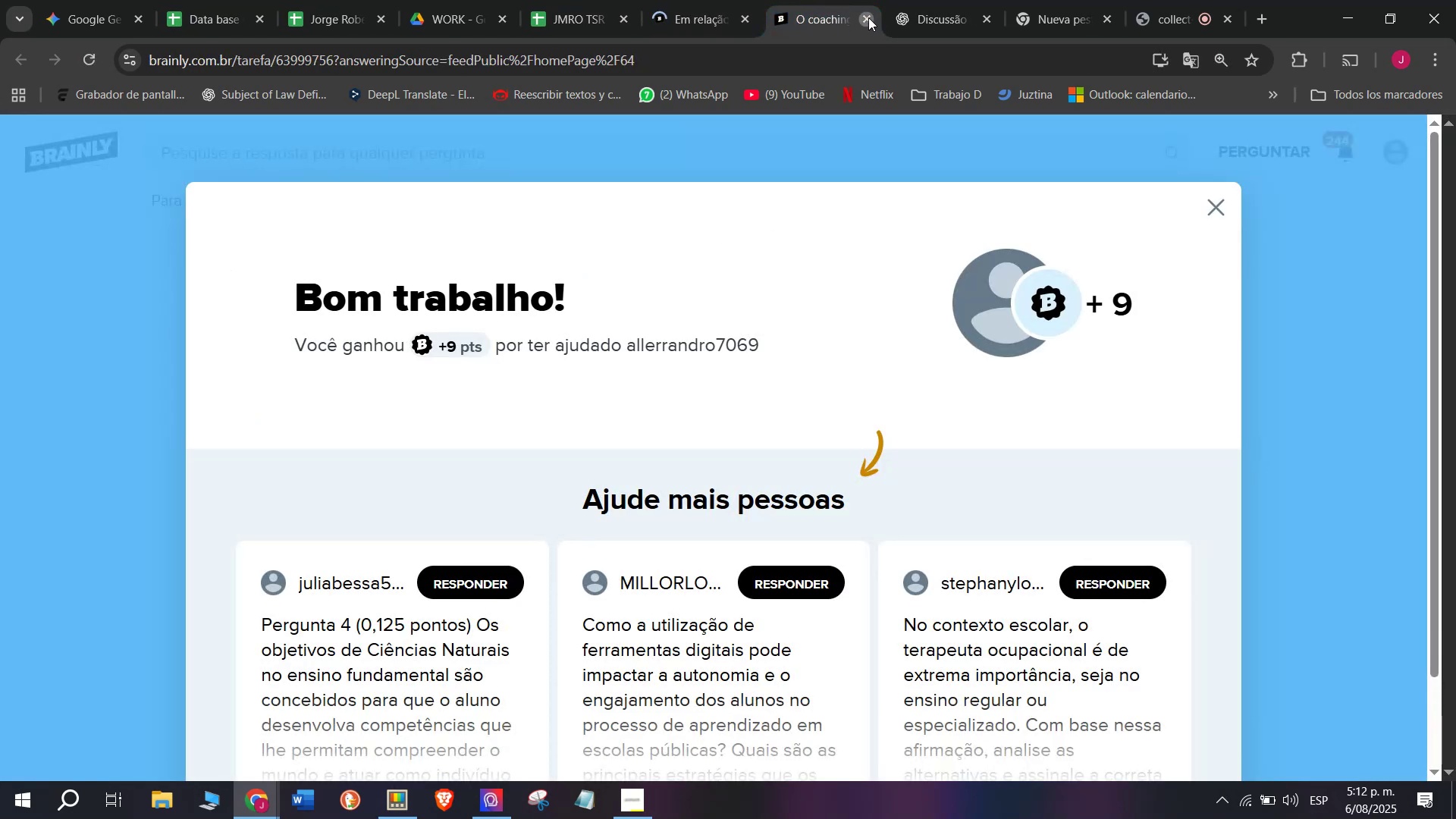 
double_click([690, 0])
 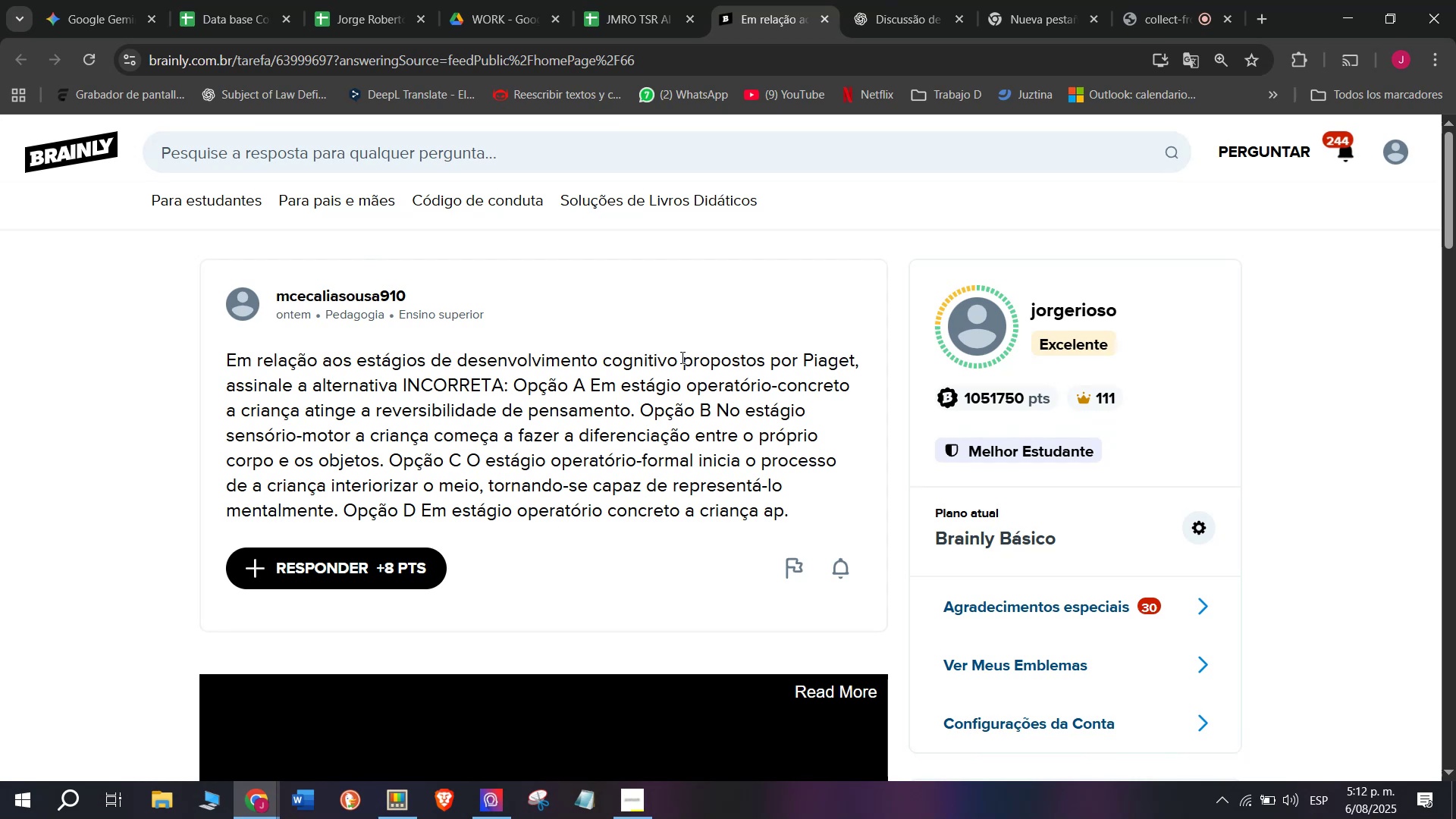 
left_click_drag(start_coordinate=[765, 504], to_coordinate=[630, 466])
 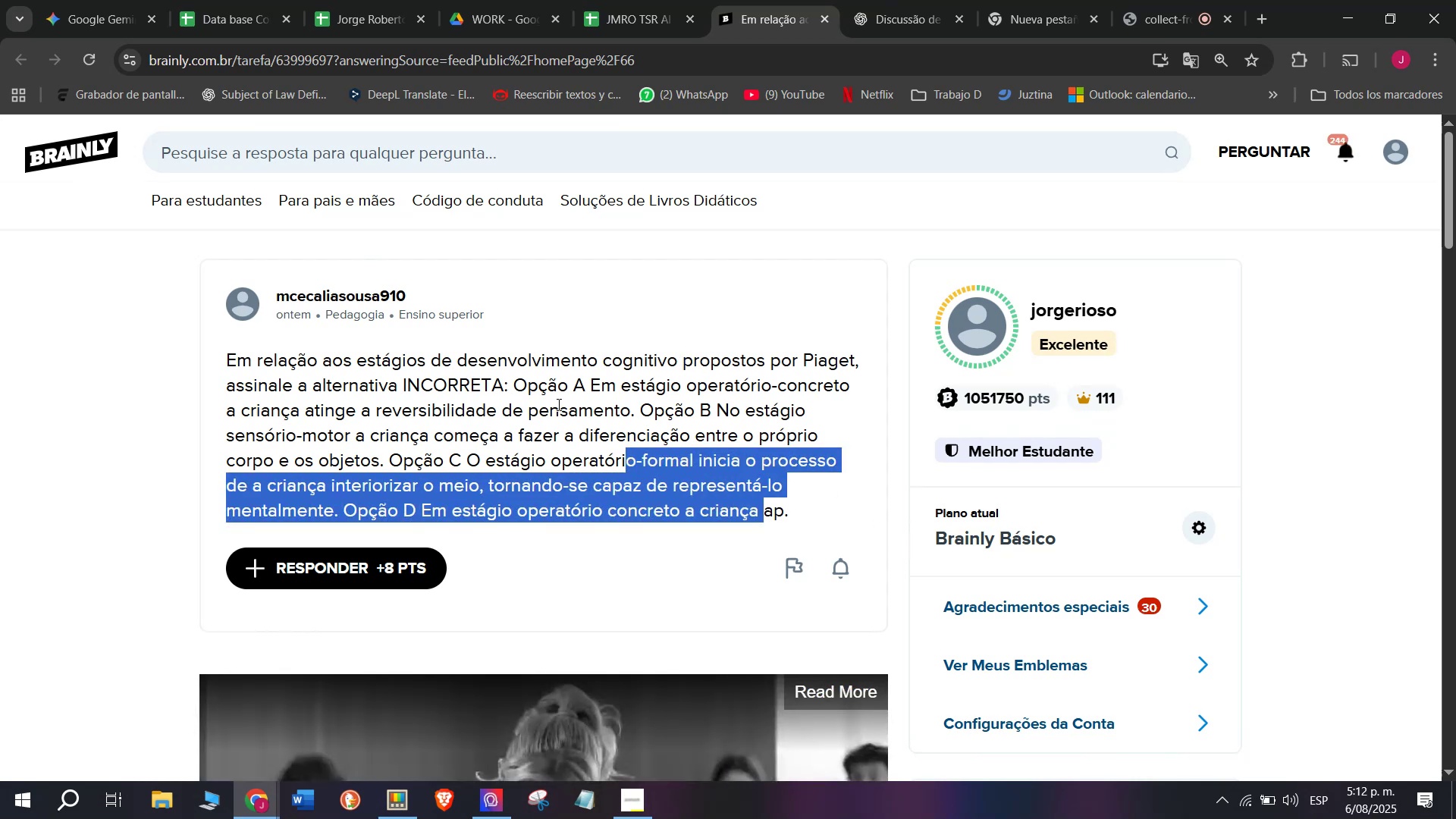 
left_click([557, 403])
 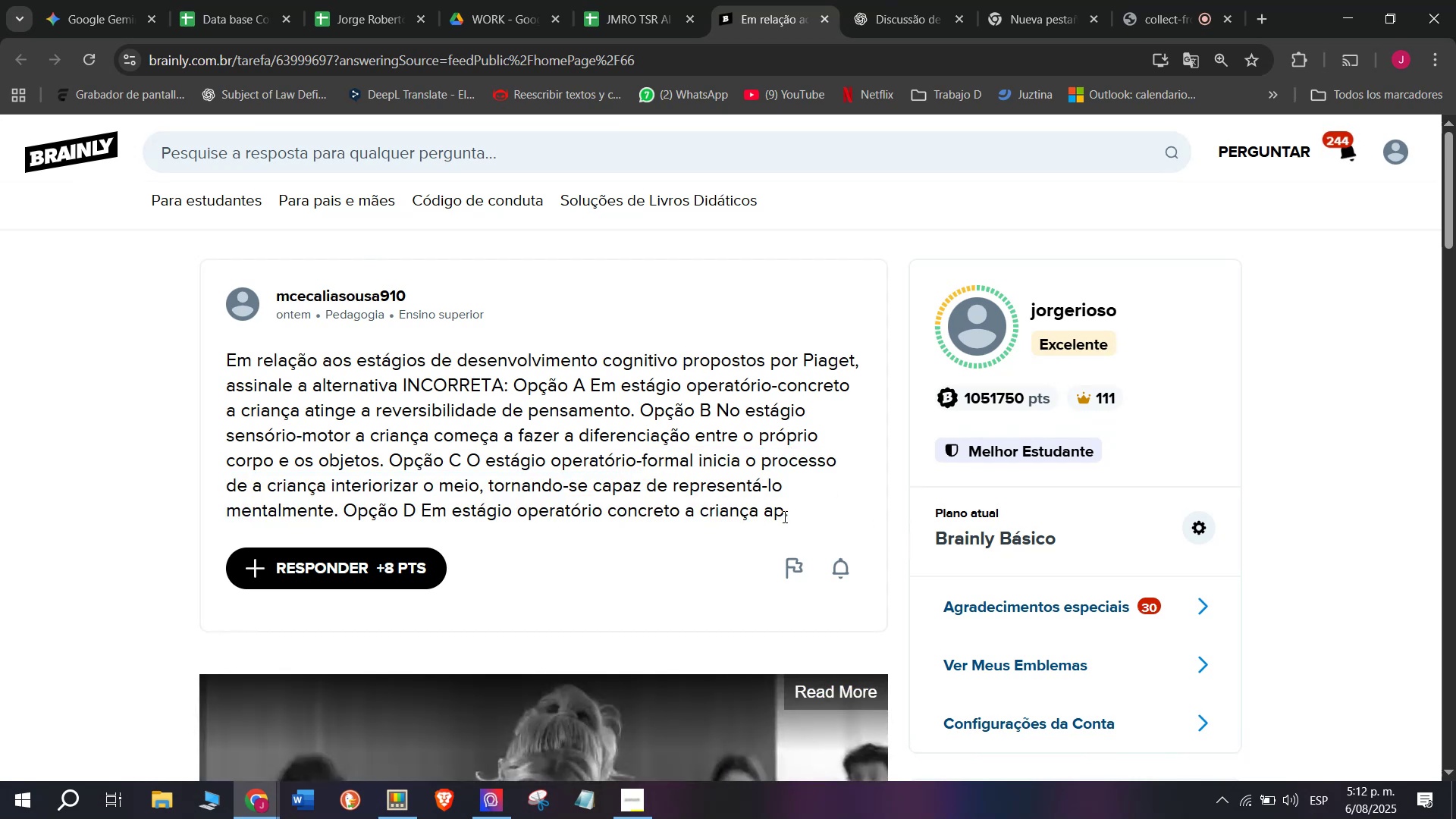 
left_click_drag(start_coordinate=[792, 522], to_coordinate=[205, 360])
 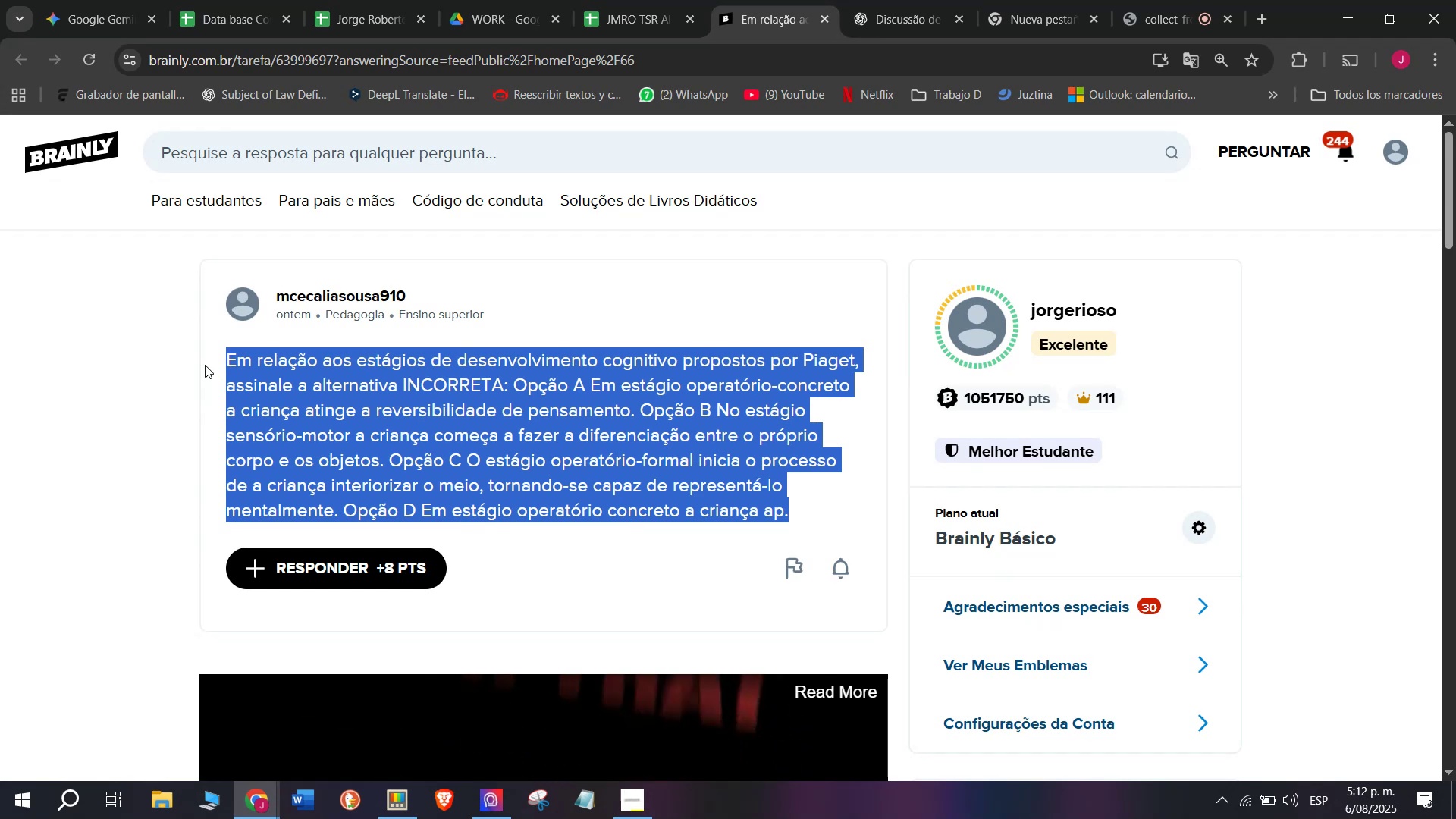 
wait(5.96)
 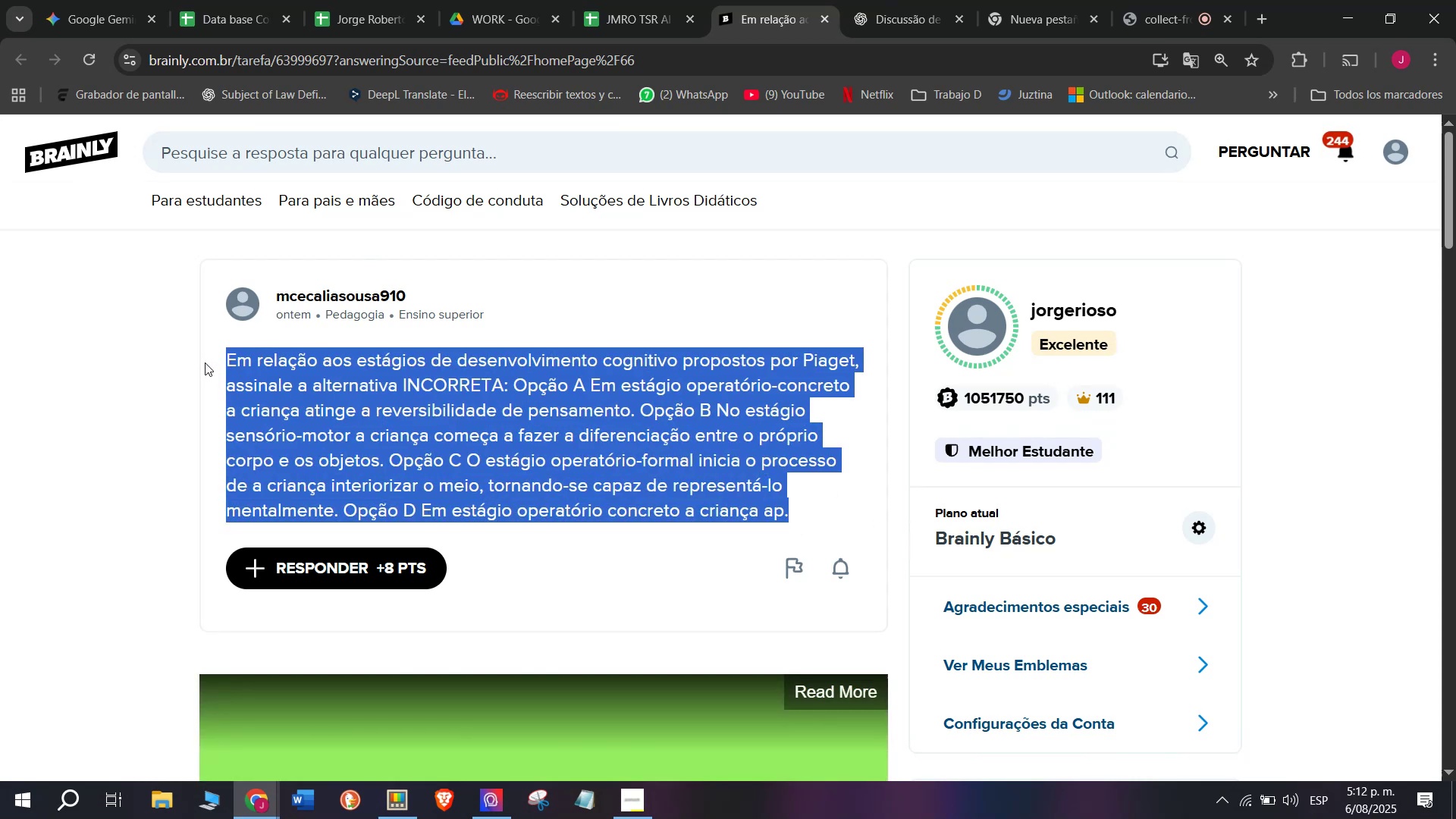 
key(Break)
 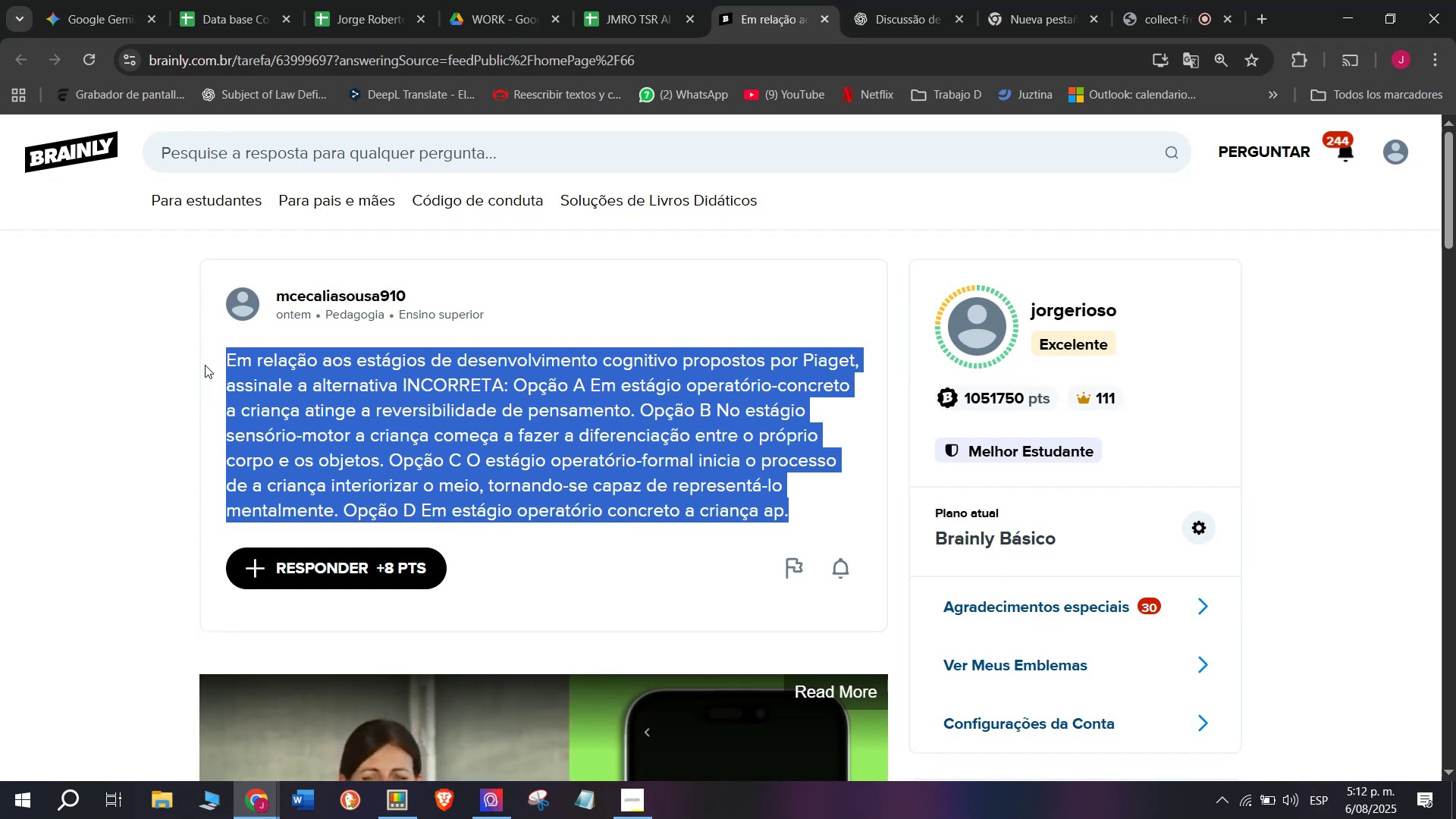 
key(Control+ControlLeft)
 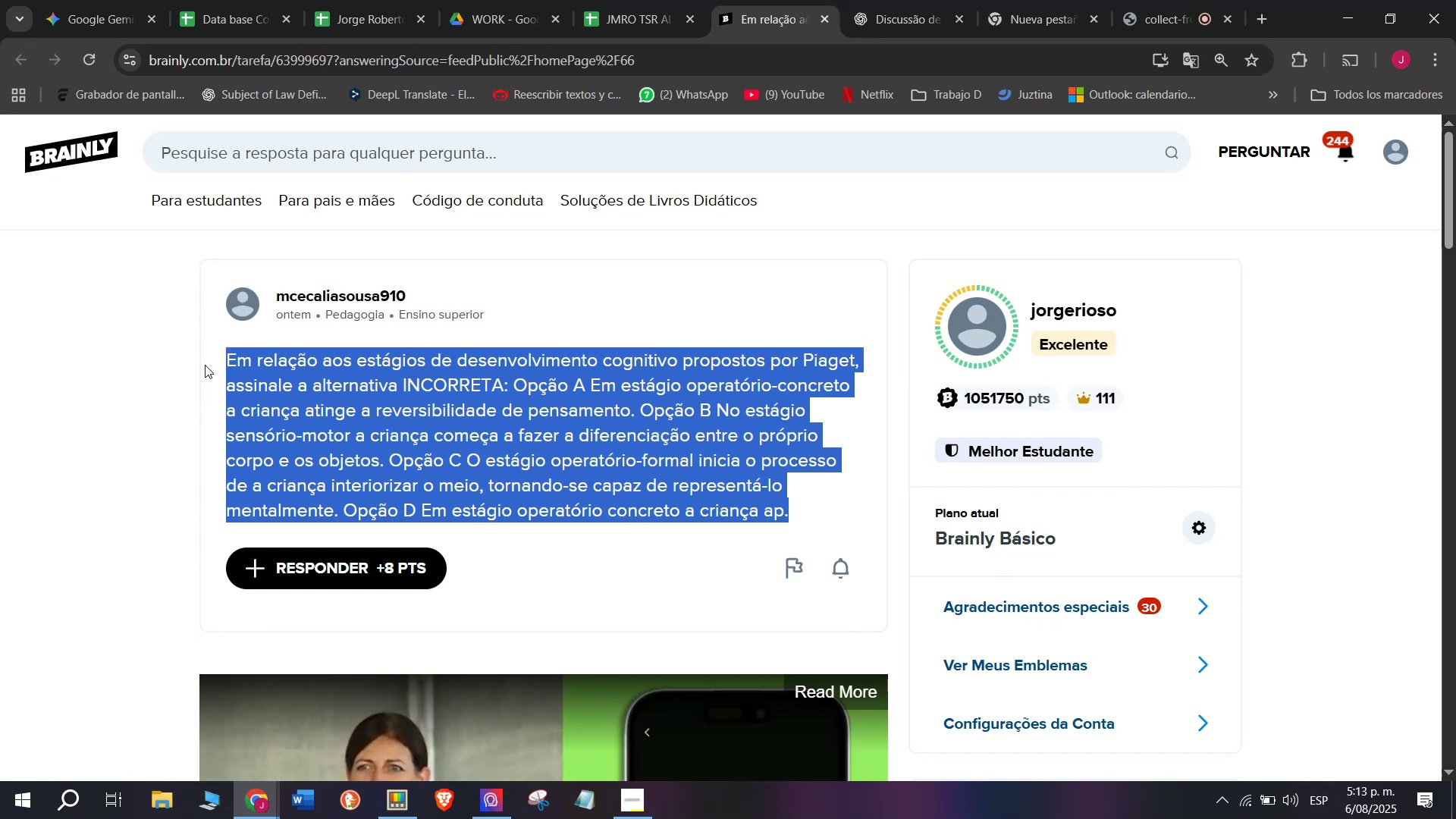 
key(Control+C)
 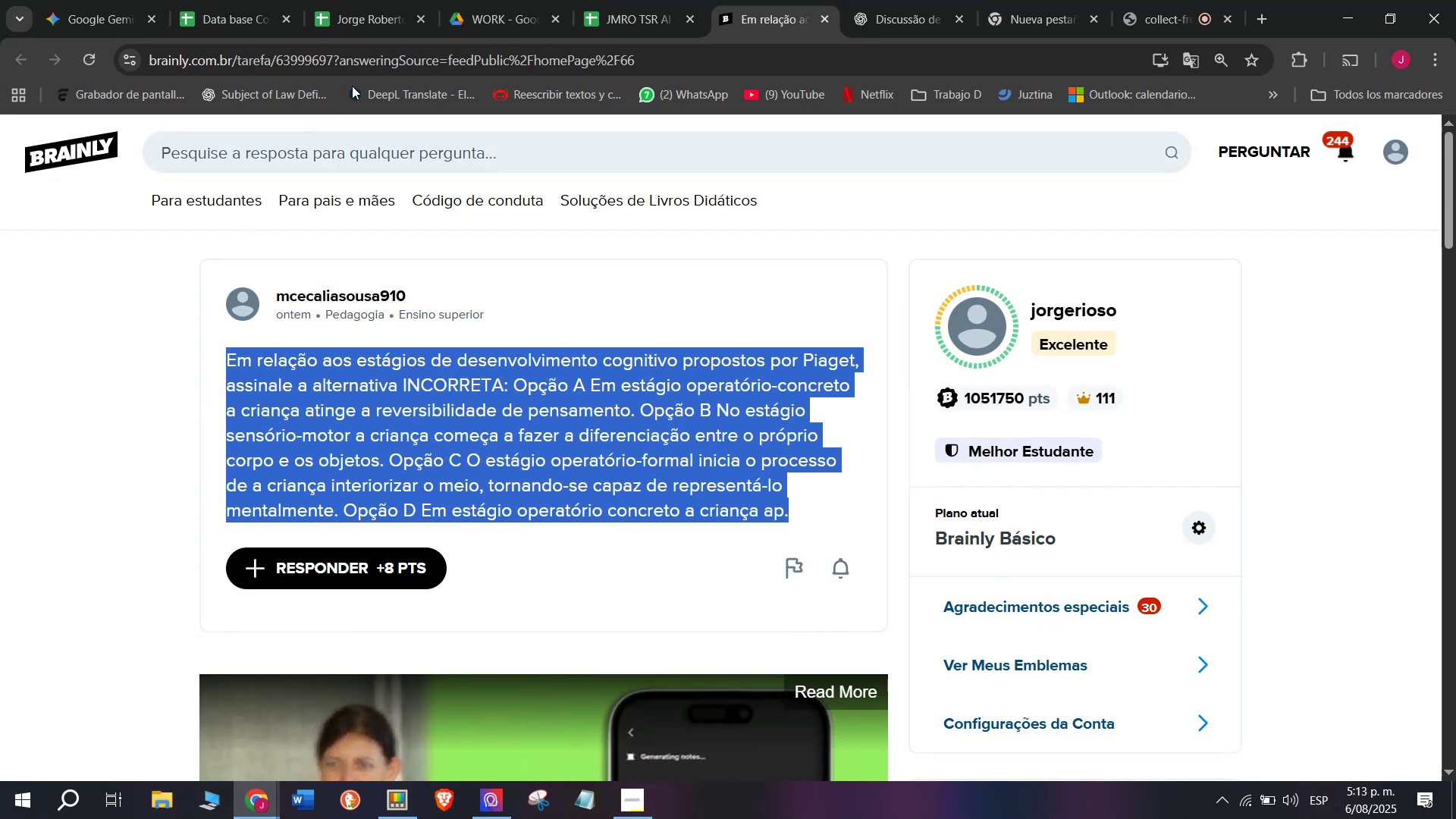 
left_click([876, 0])
 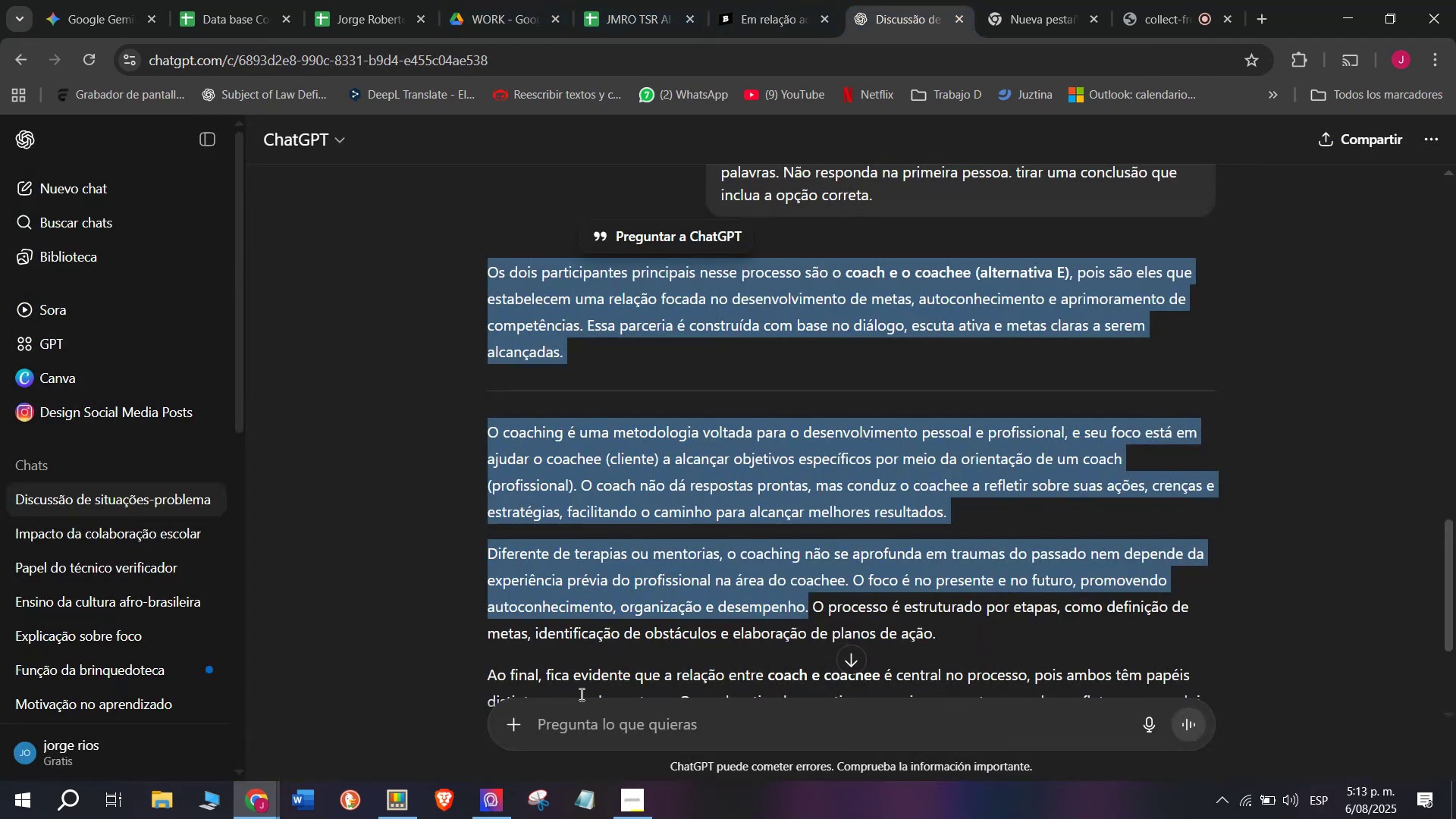 
left_click([581, 711])
 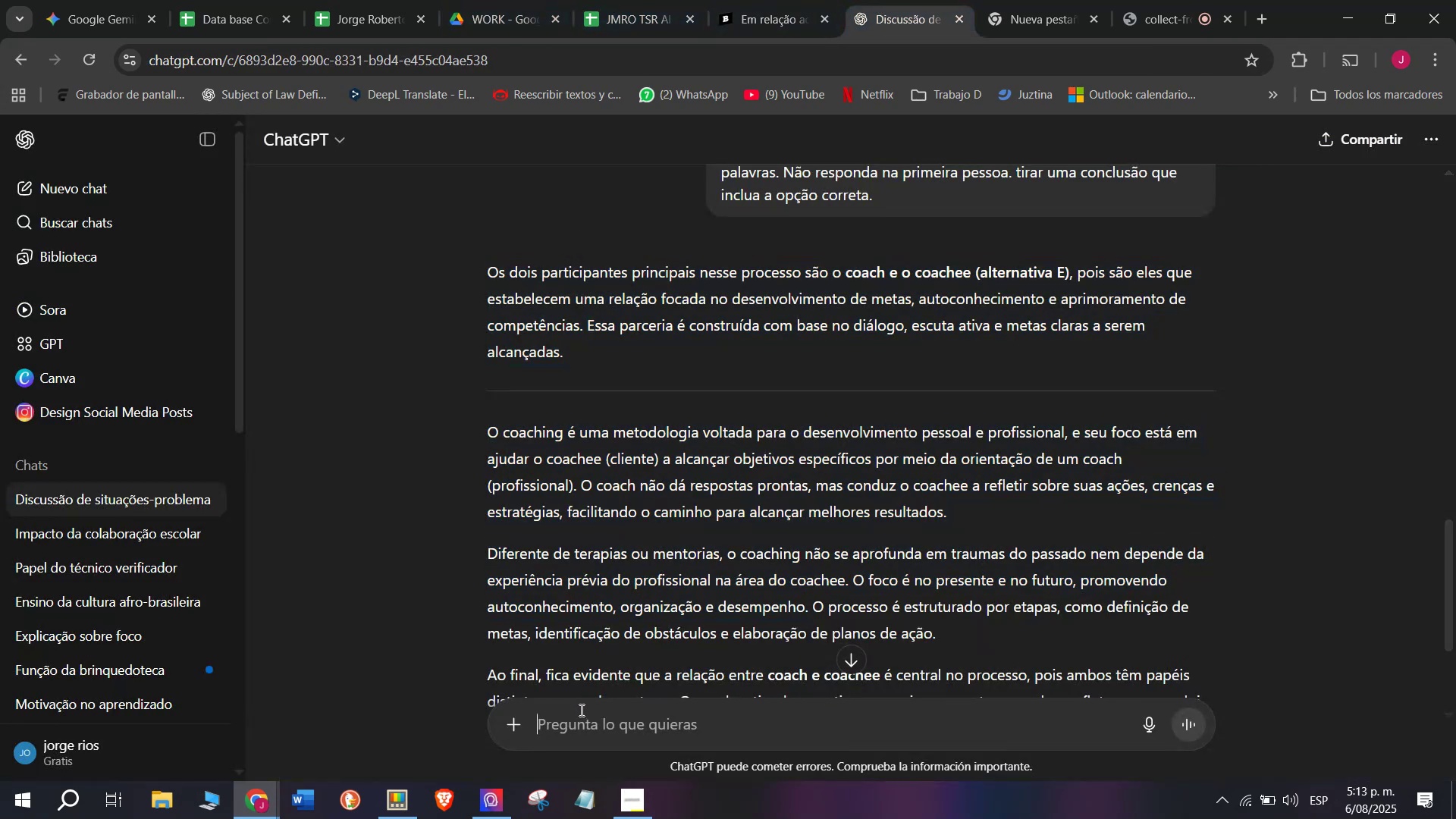 
key(C)
 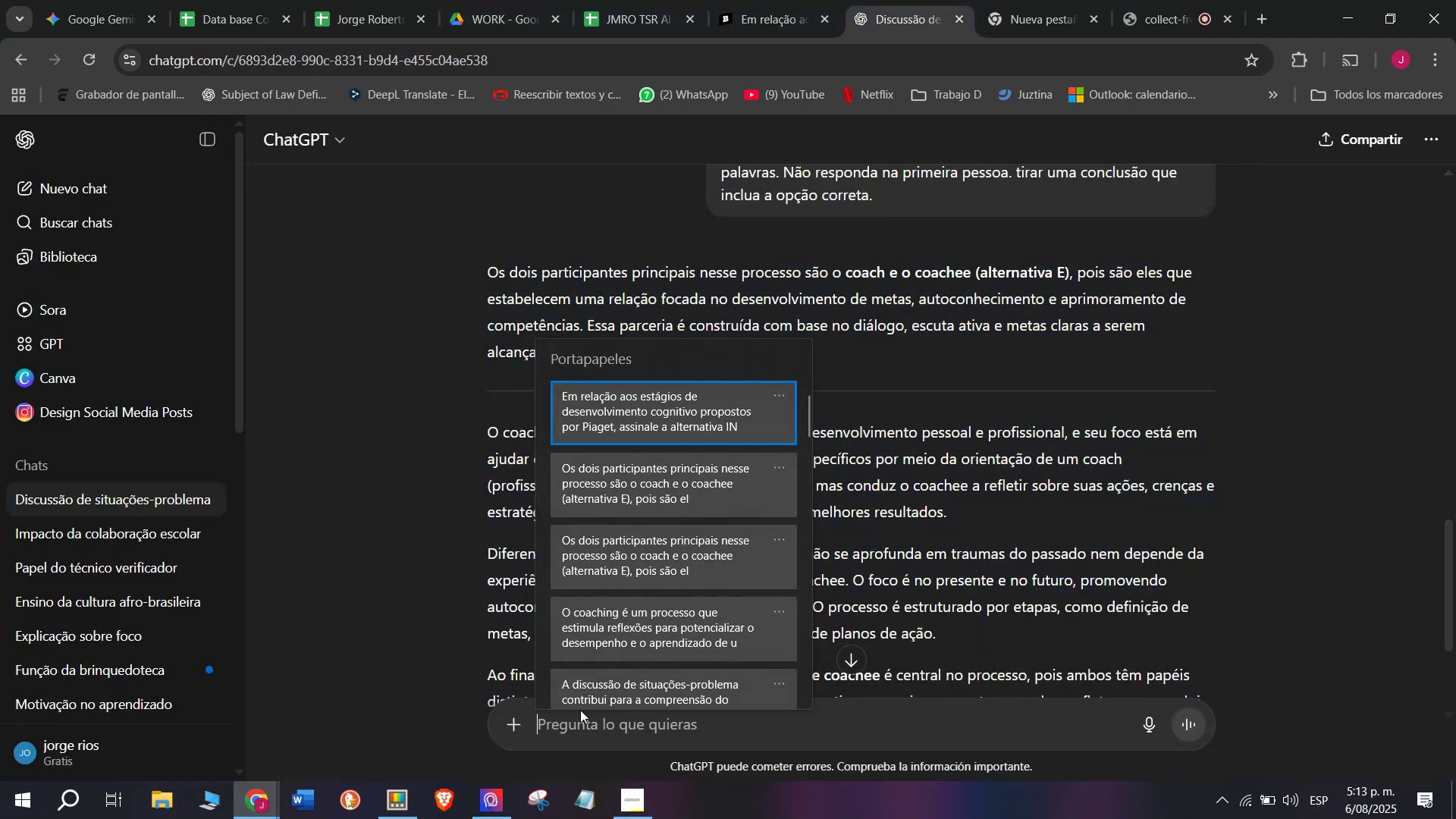 
key(Meta+MetaLeft)
 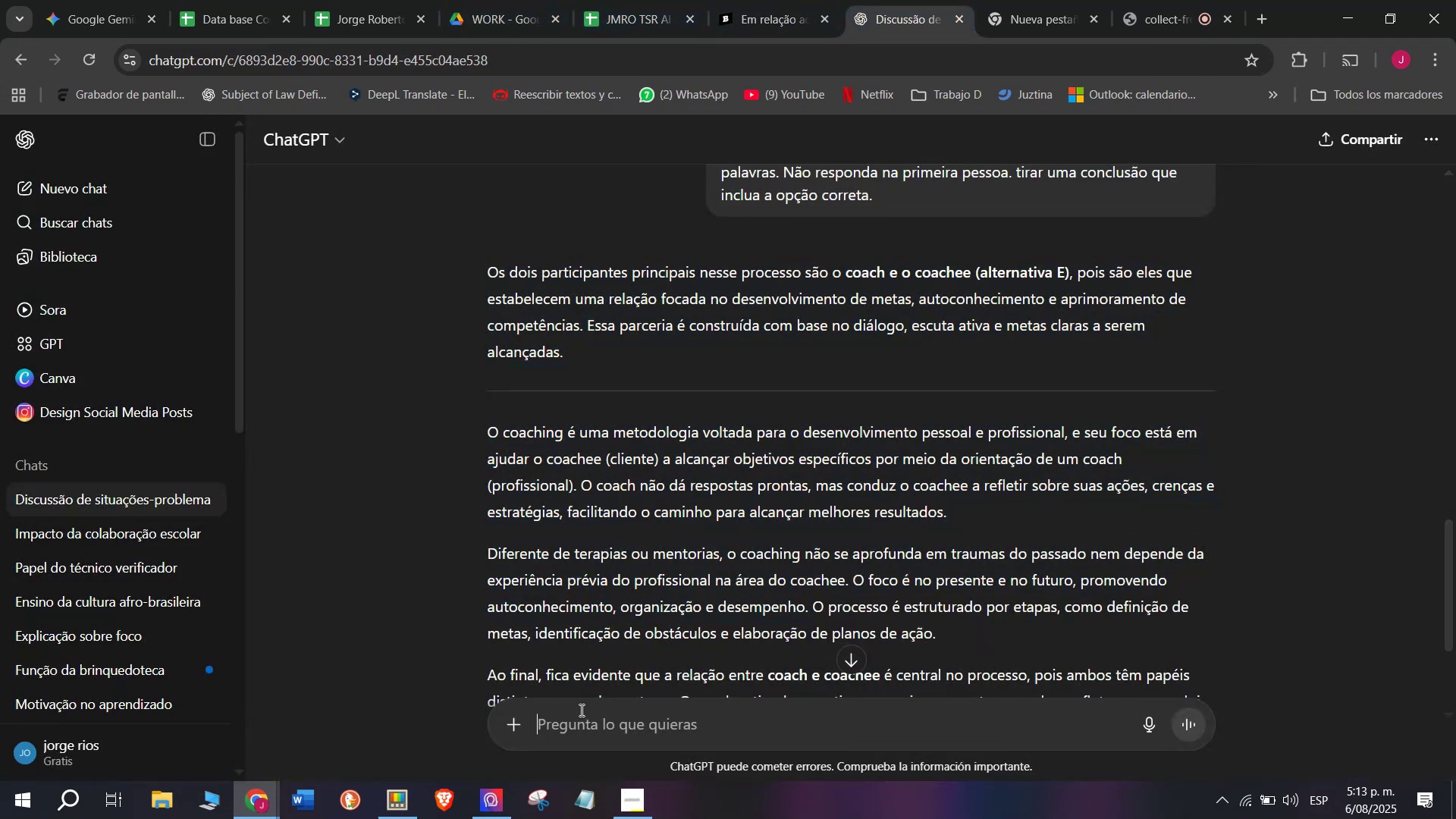 
key(Meta+V)
 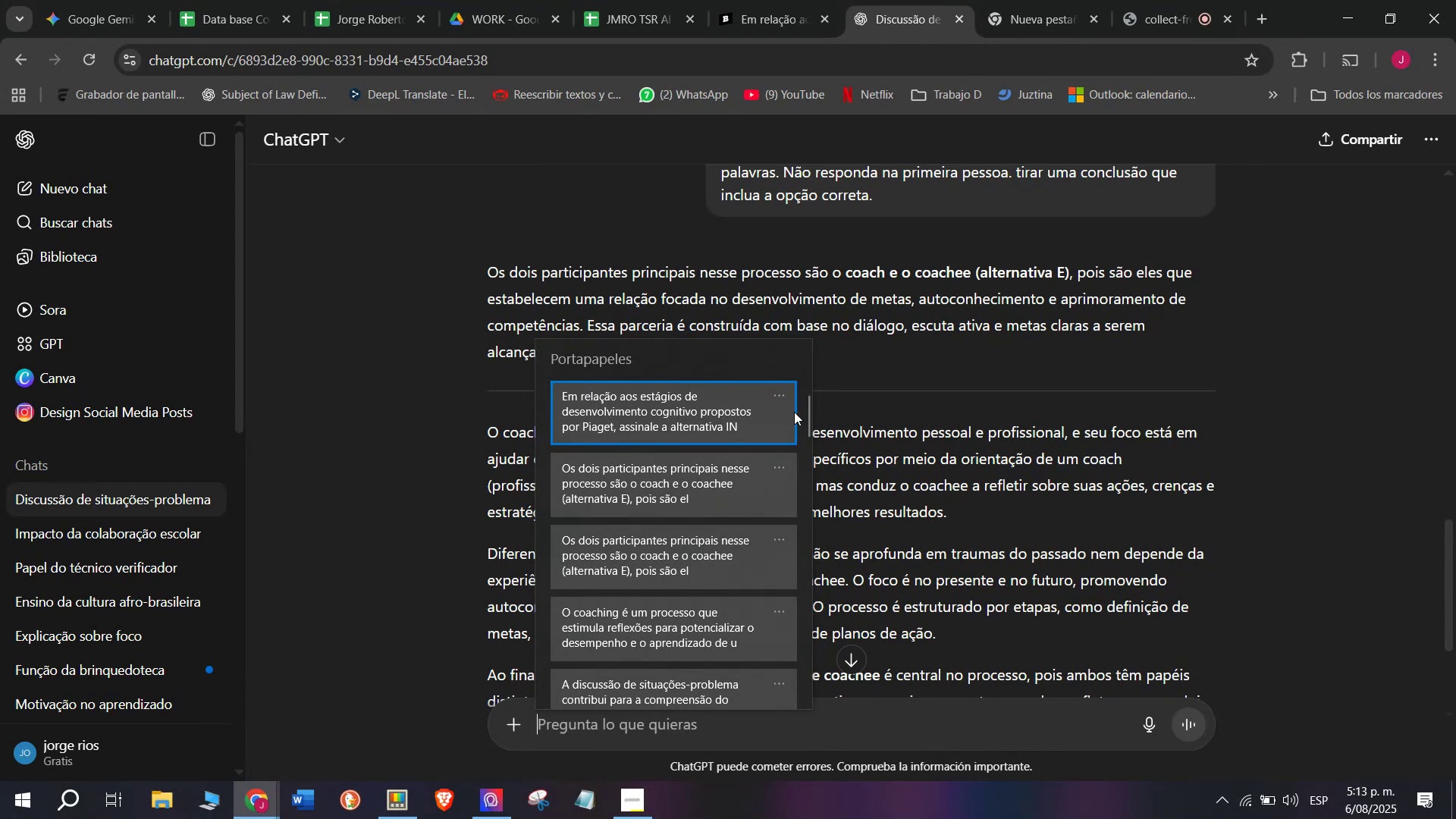 
left_click_drag(start_coordinate=[809, 426], to_coordinate=[787, 818])
 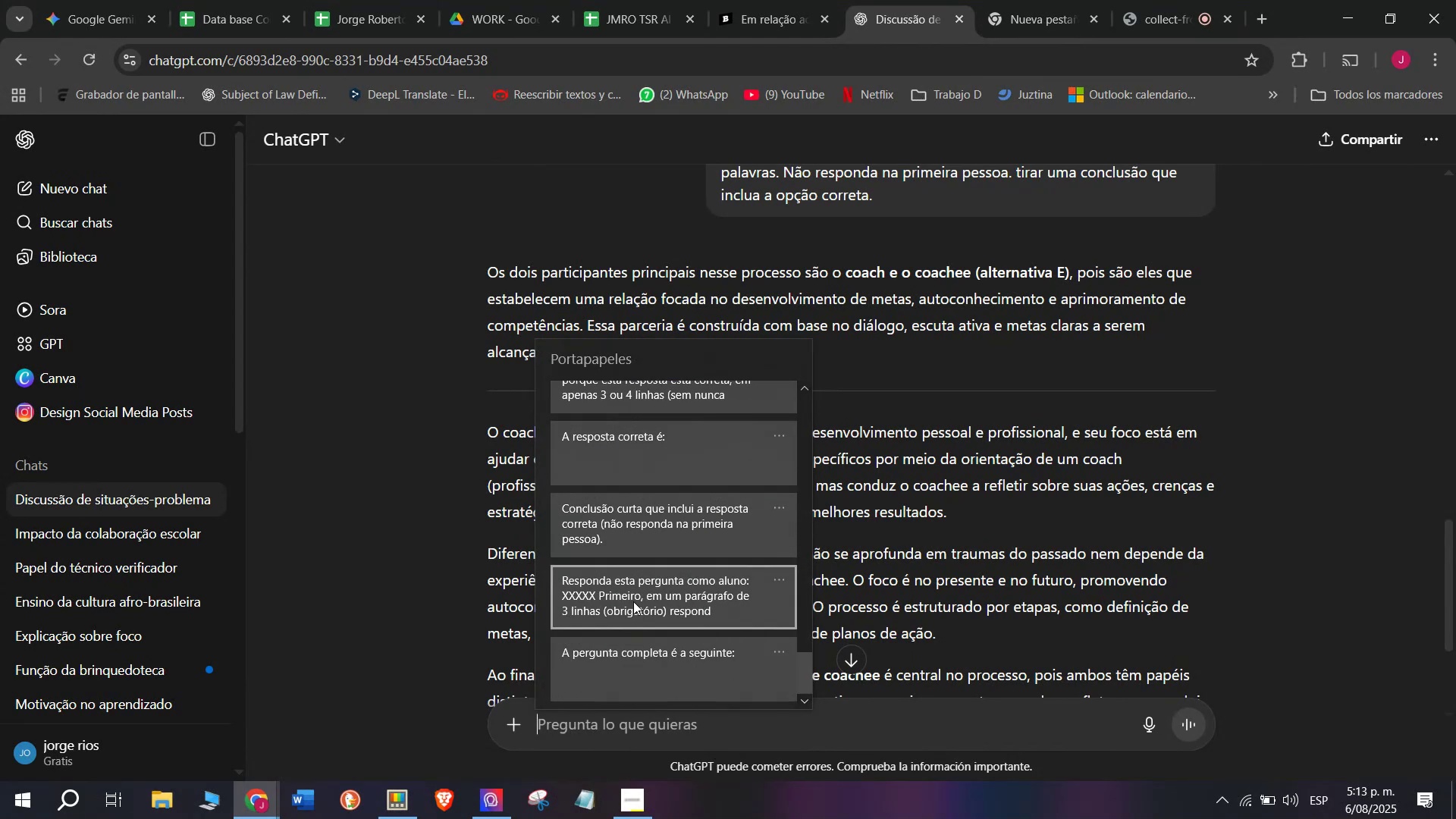 
key(Control+ControlLeft)
 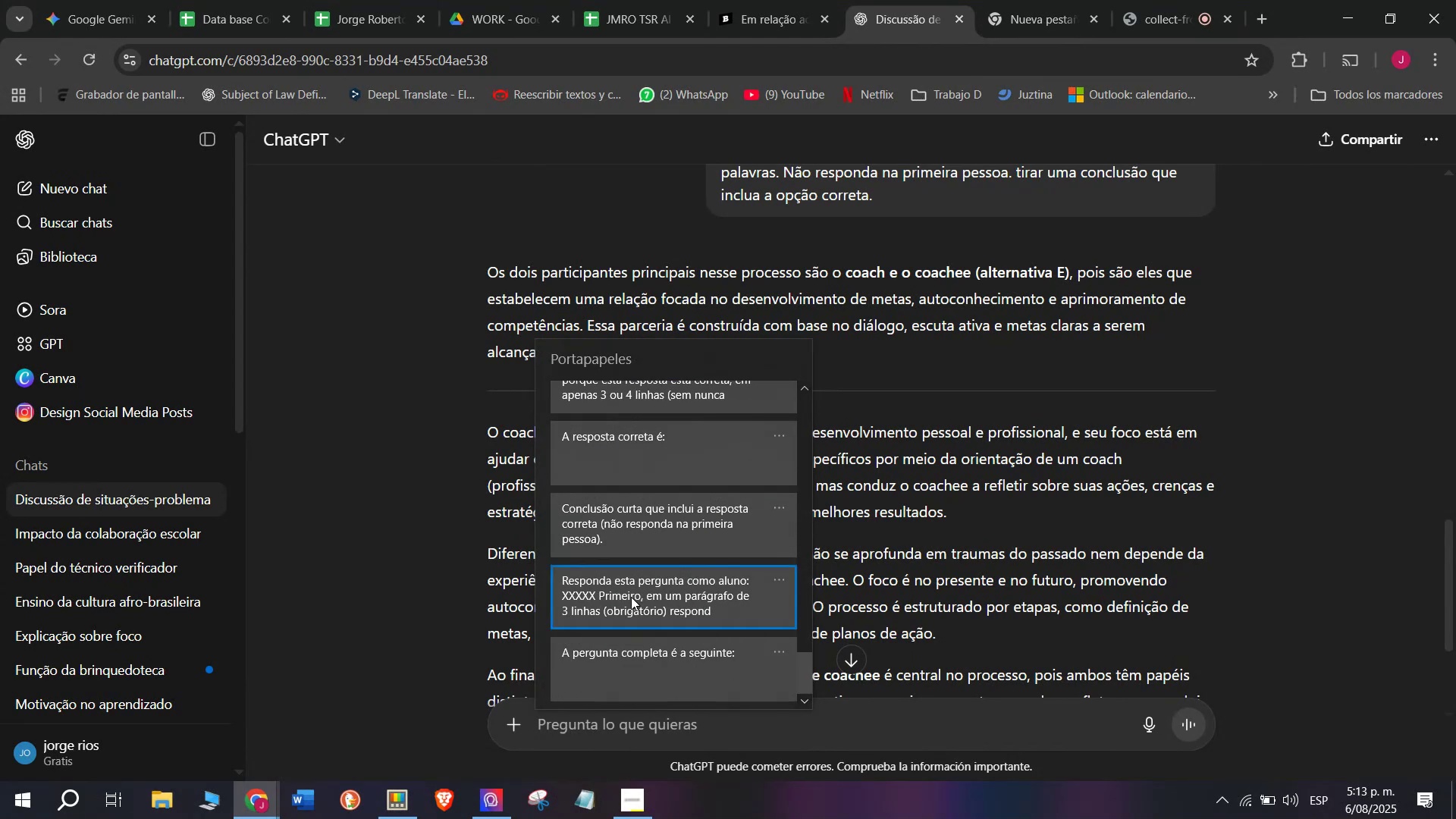 
key(Control+V)
 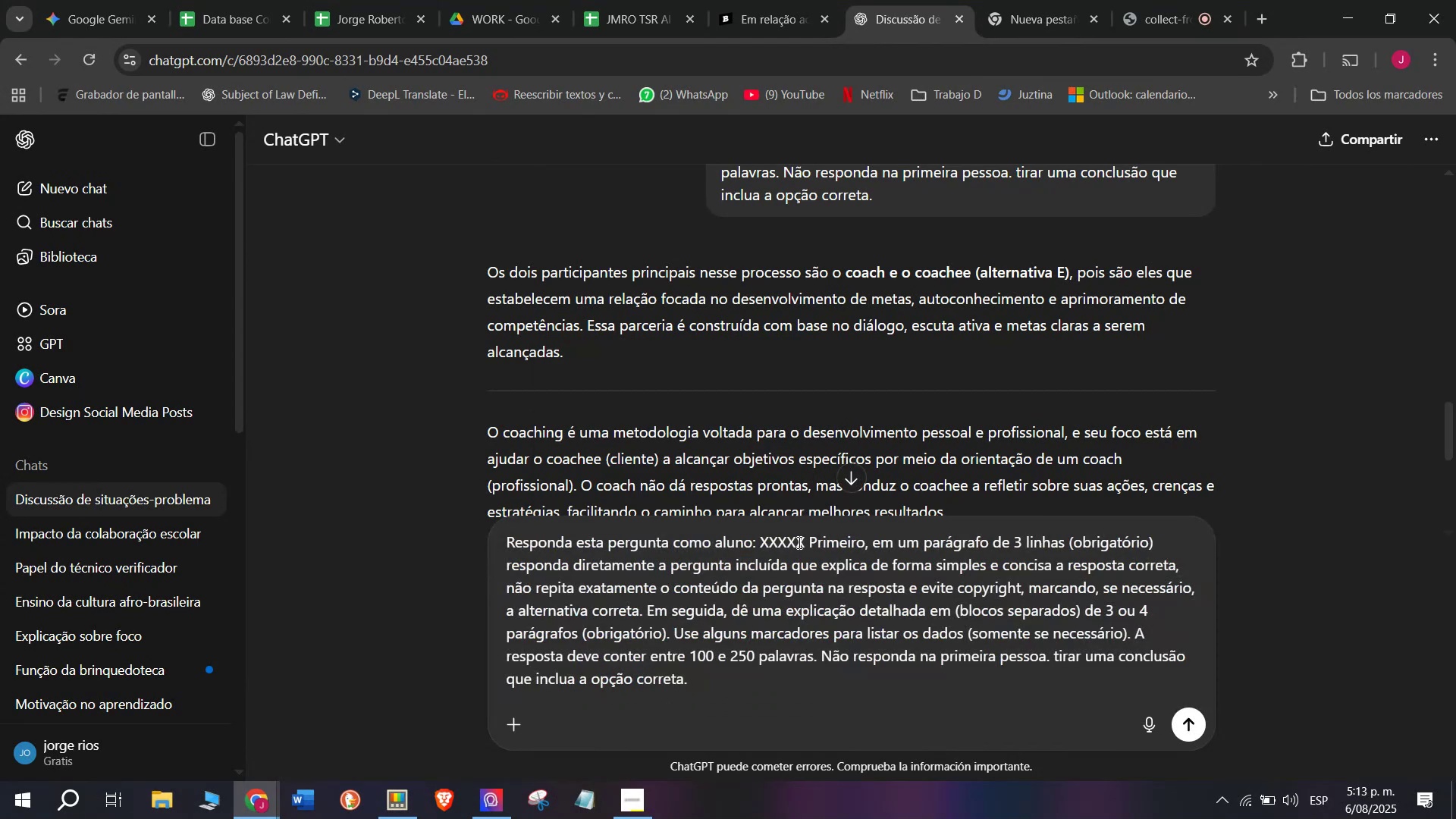 
left_click_drag(start_coordinate=[805, 544], to_coordinate=[763, 544])
 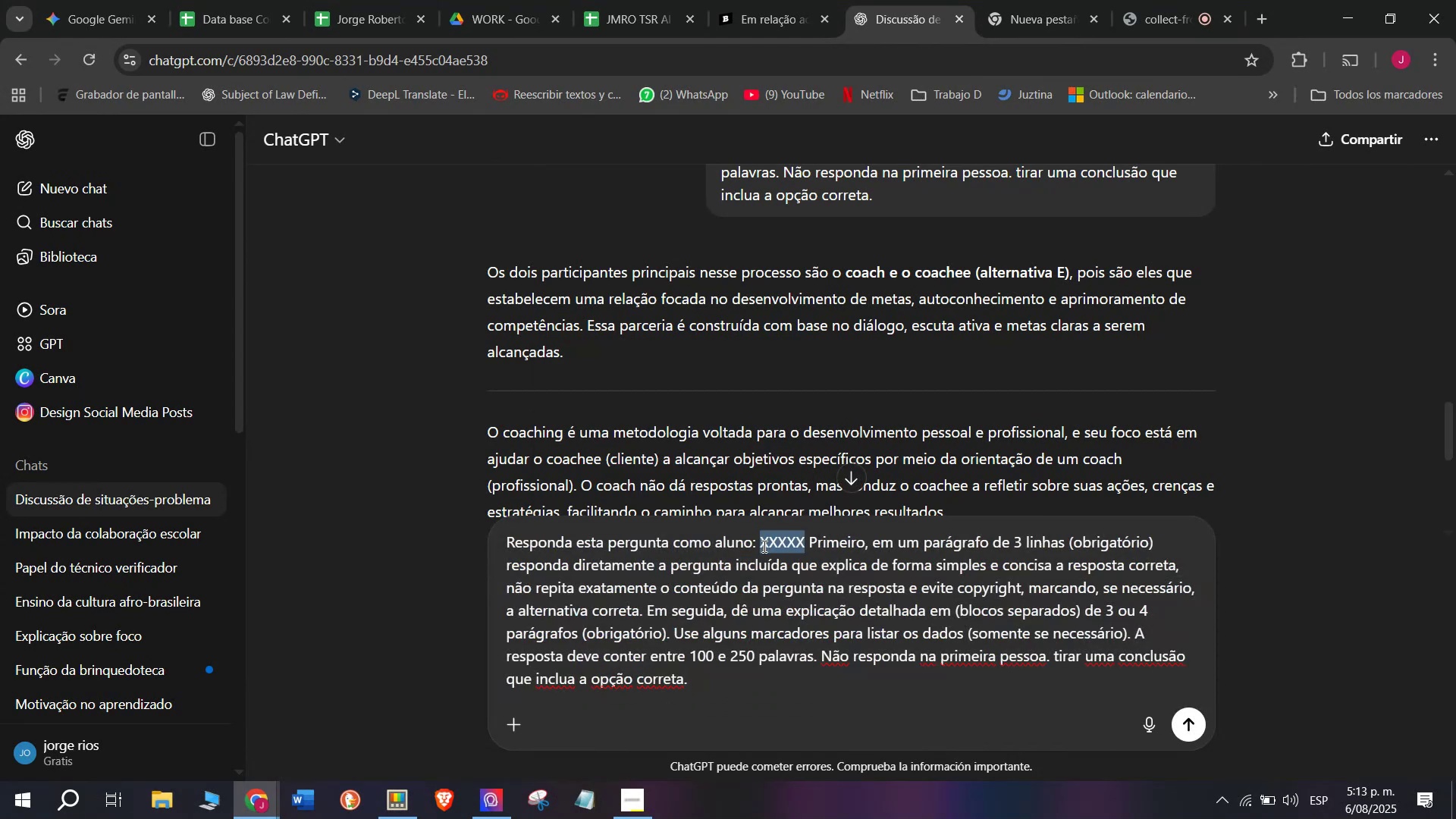 
key(Meta+MetaLeft)
 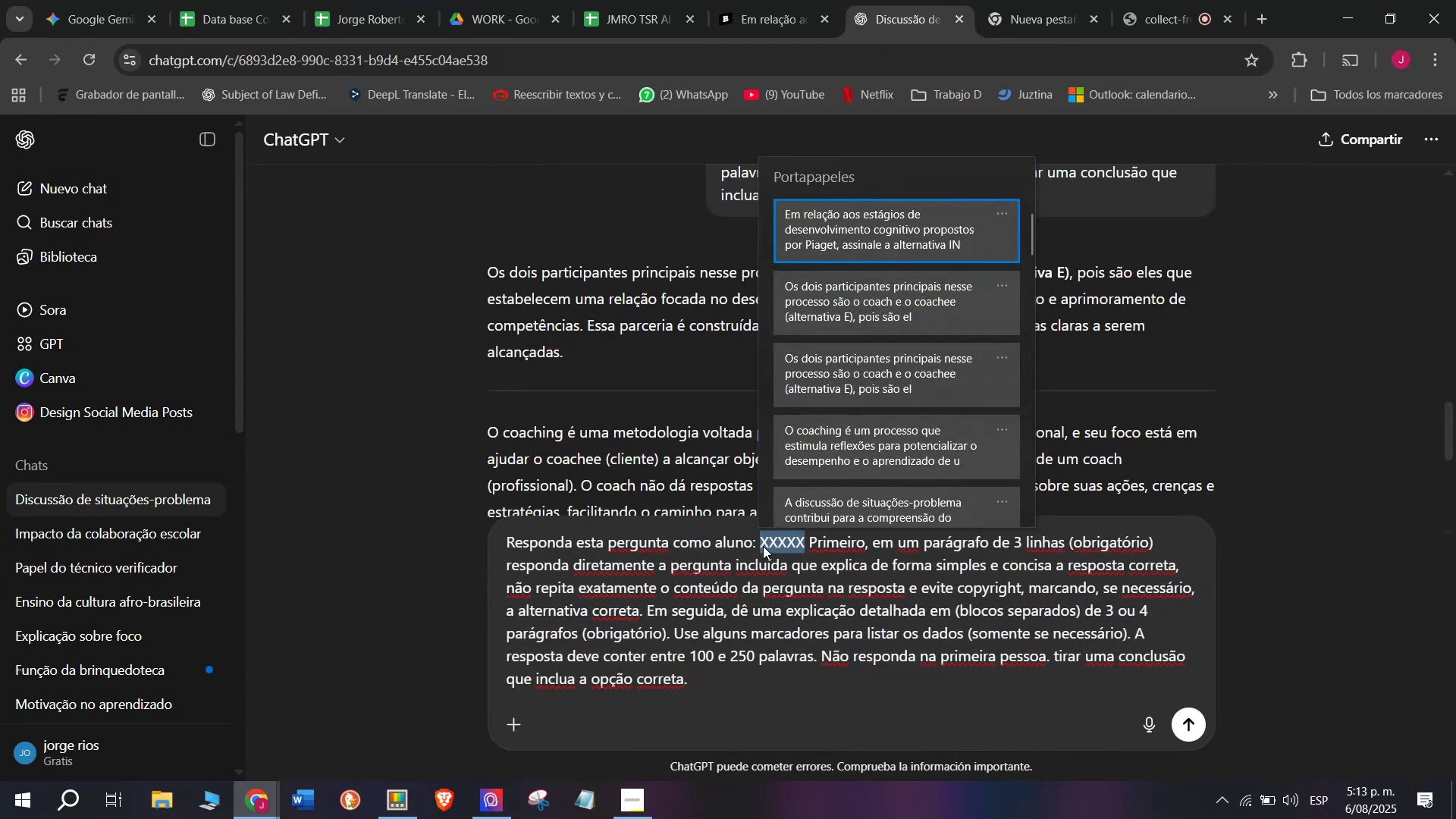 
key(C)
 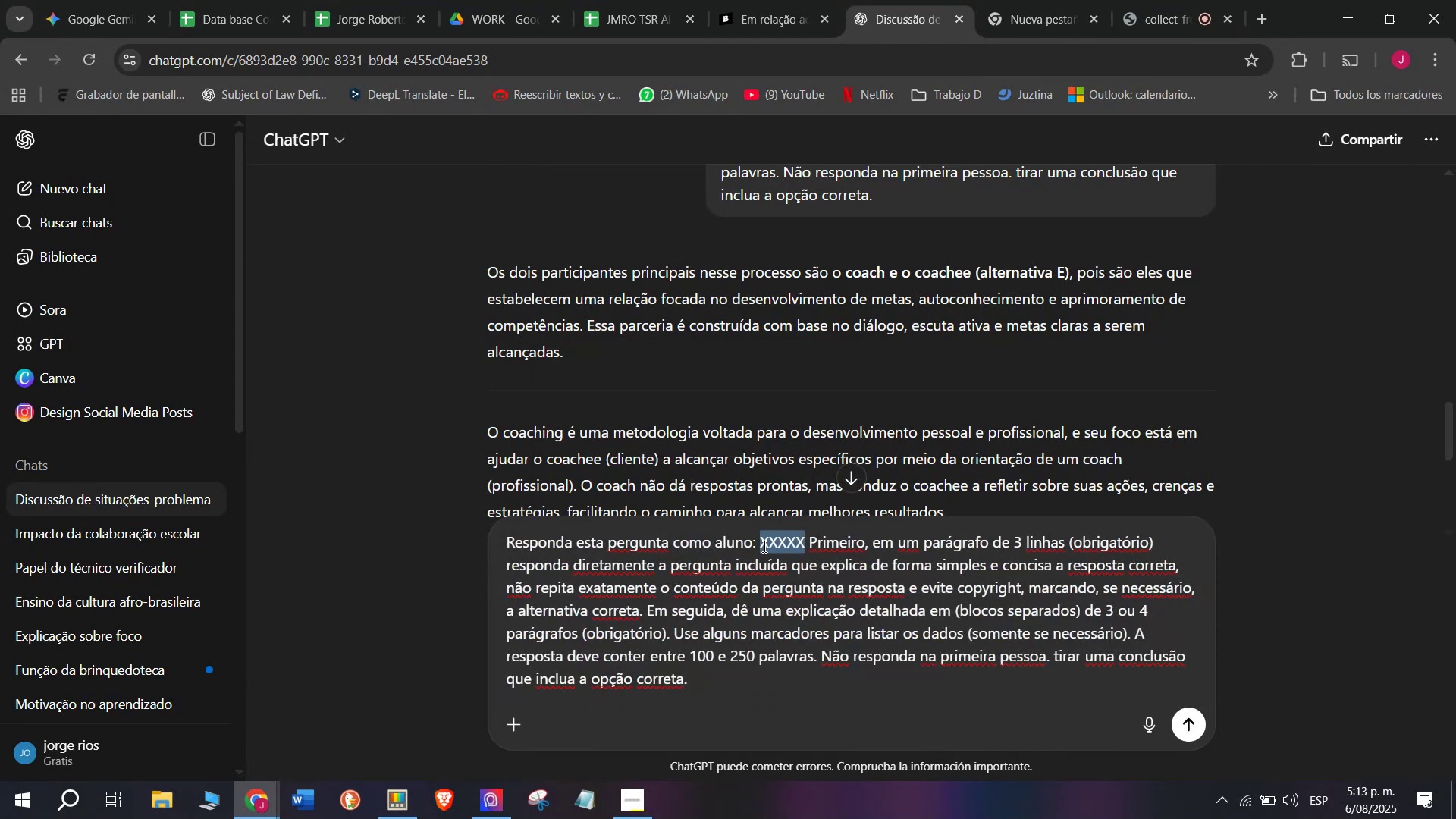 
key(Meta+V)
 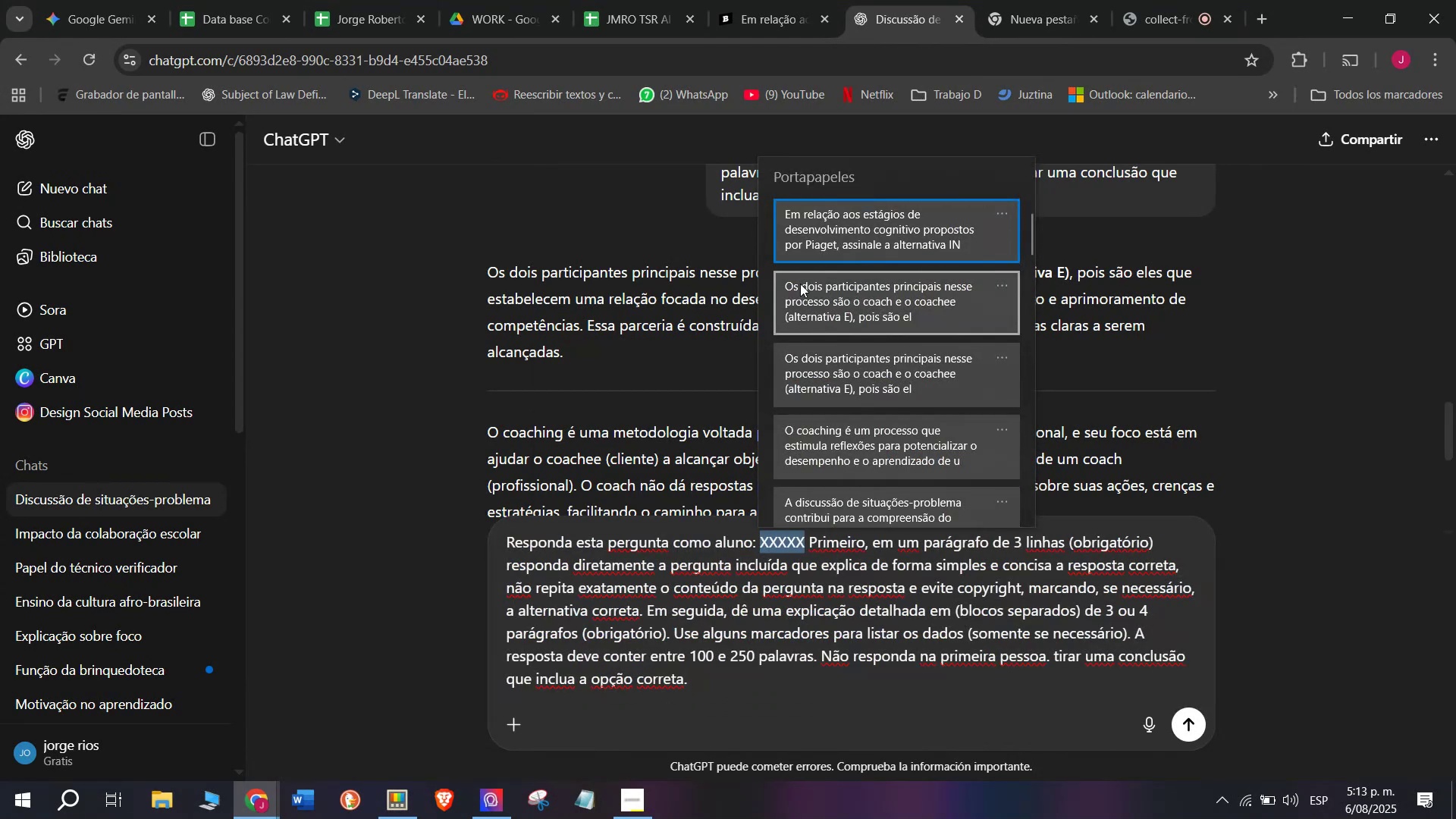 
key(Control+ControlLeft)
 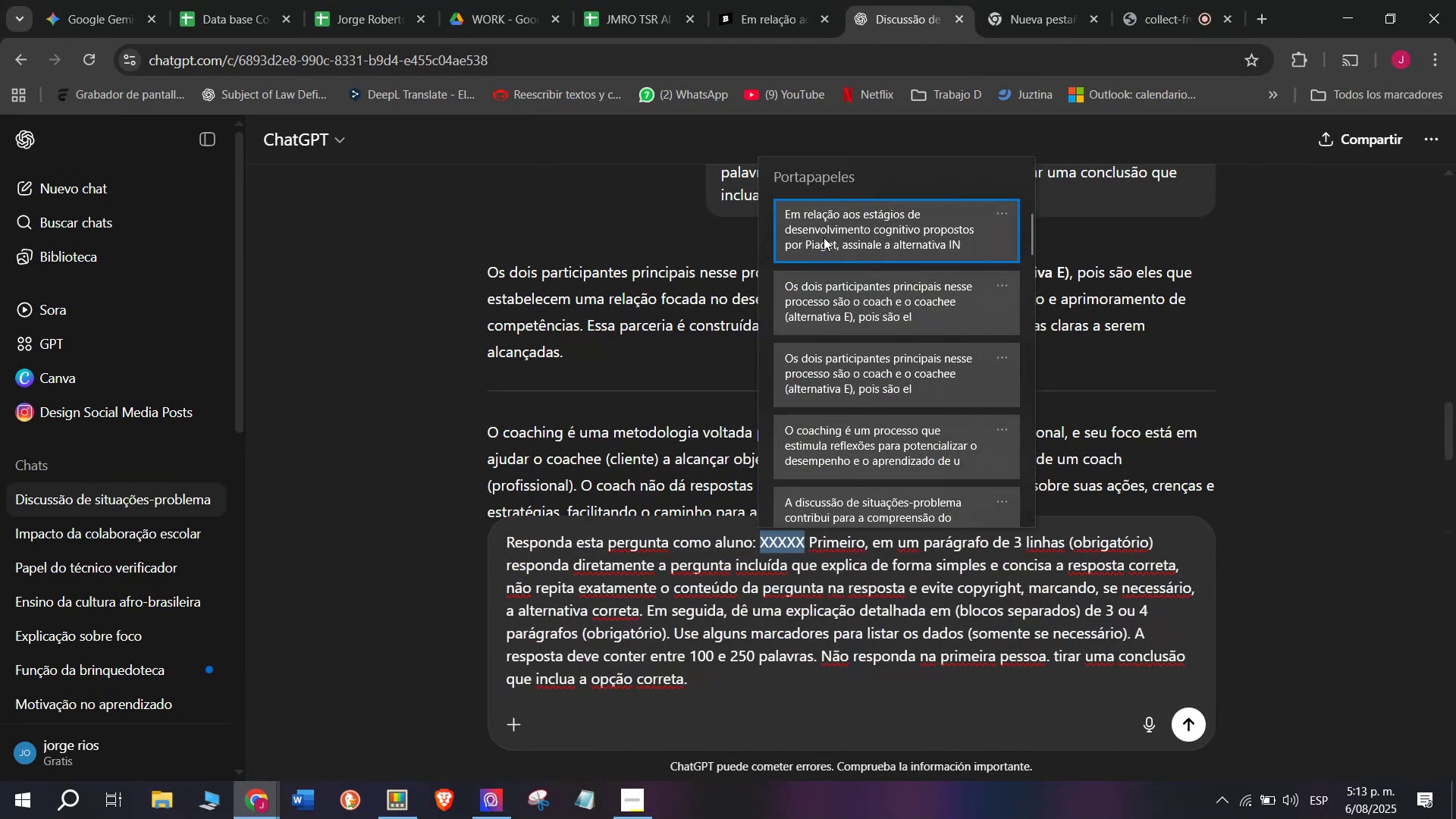 
key(Control+V)
 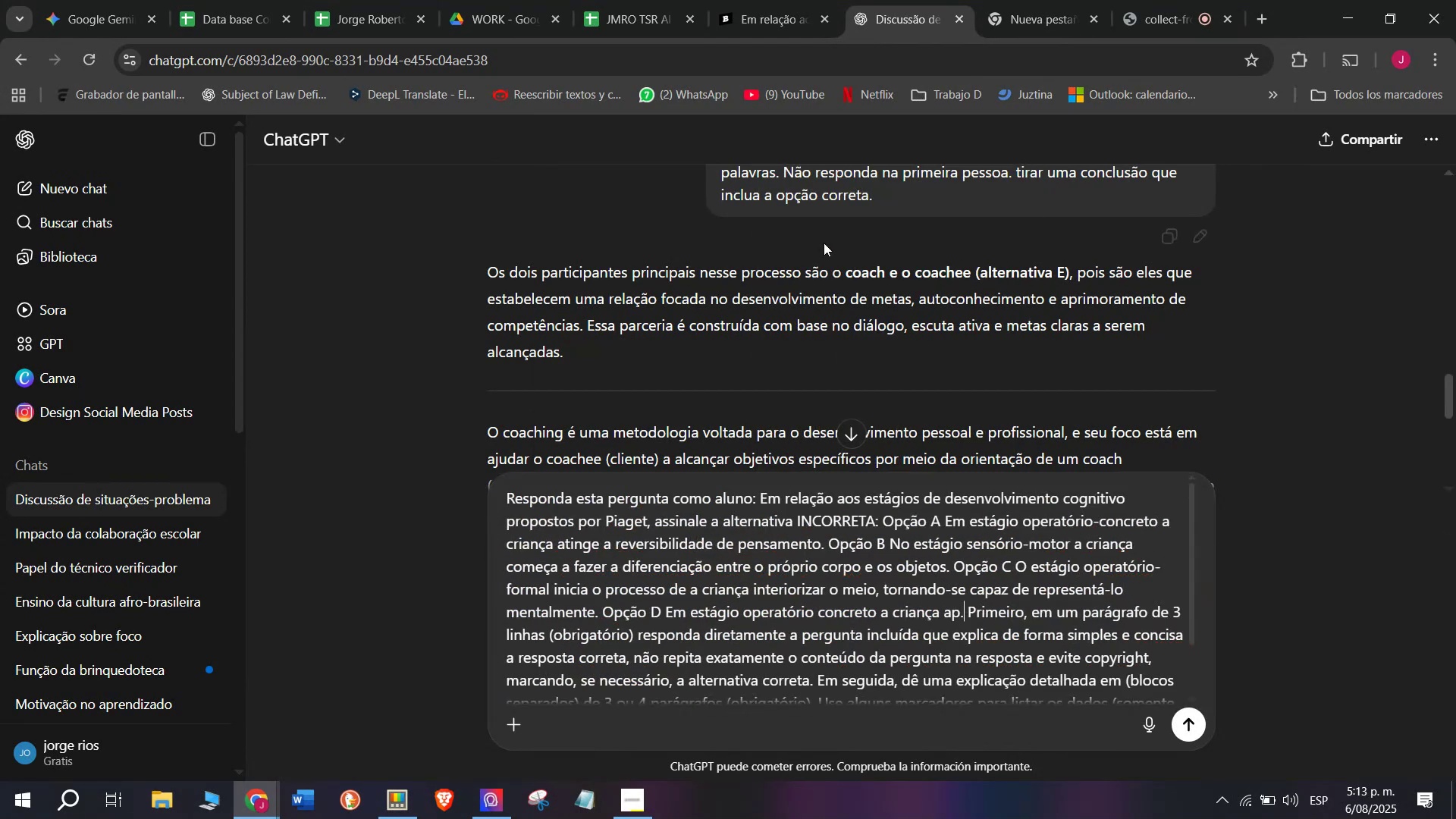 
key(Enter)
 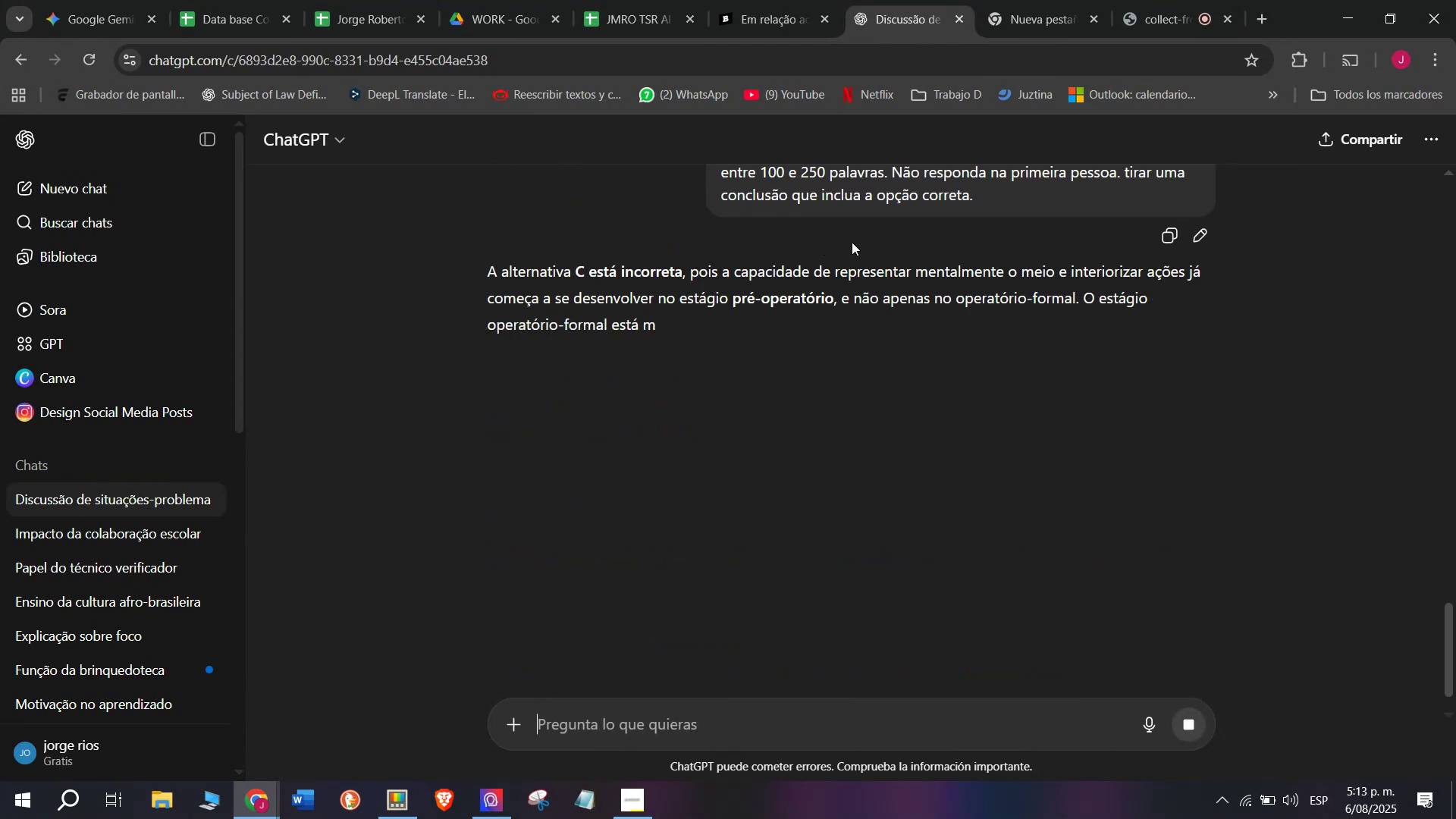 
left_click([777, 0])
 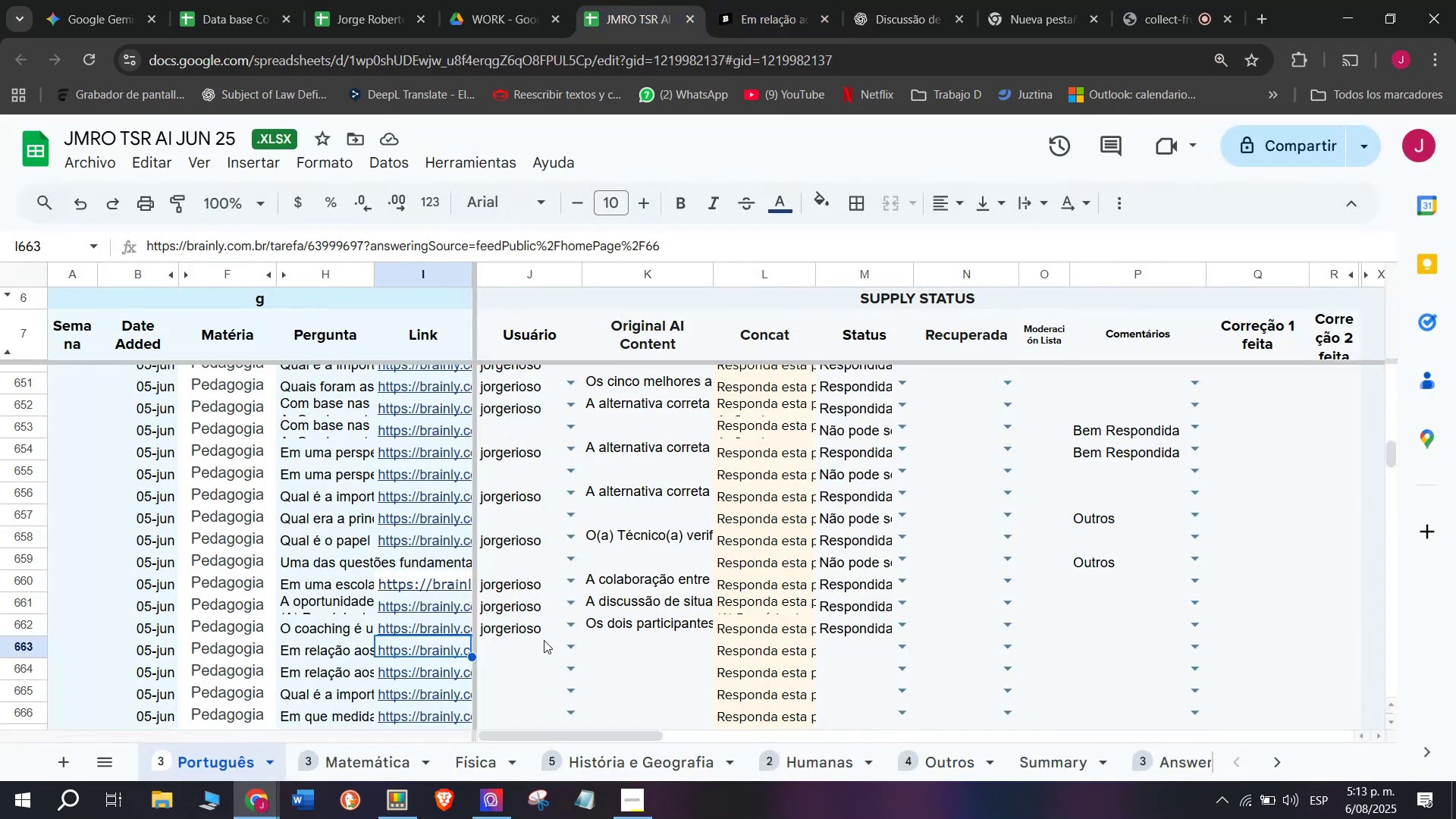 
left_click([538, 648])
 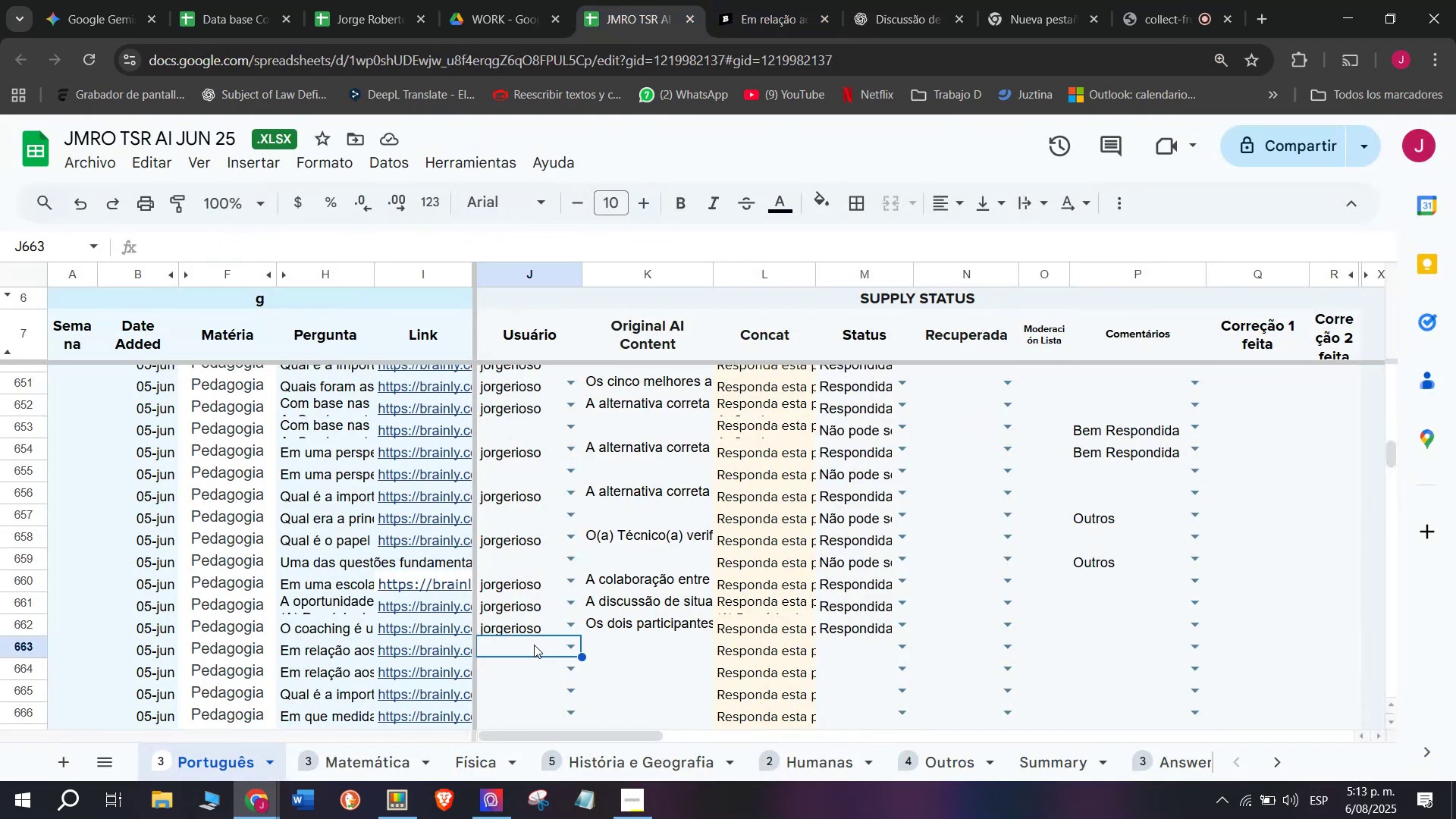 
key(J)
 